 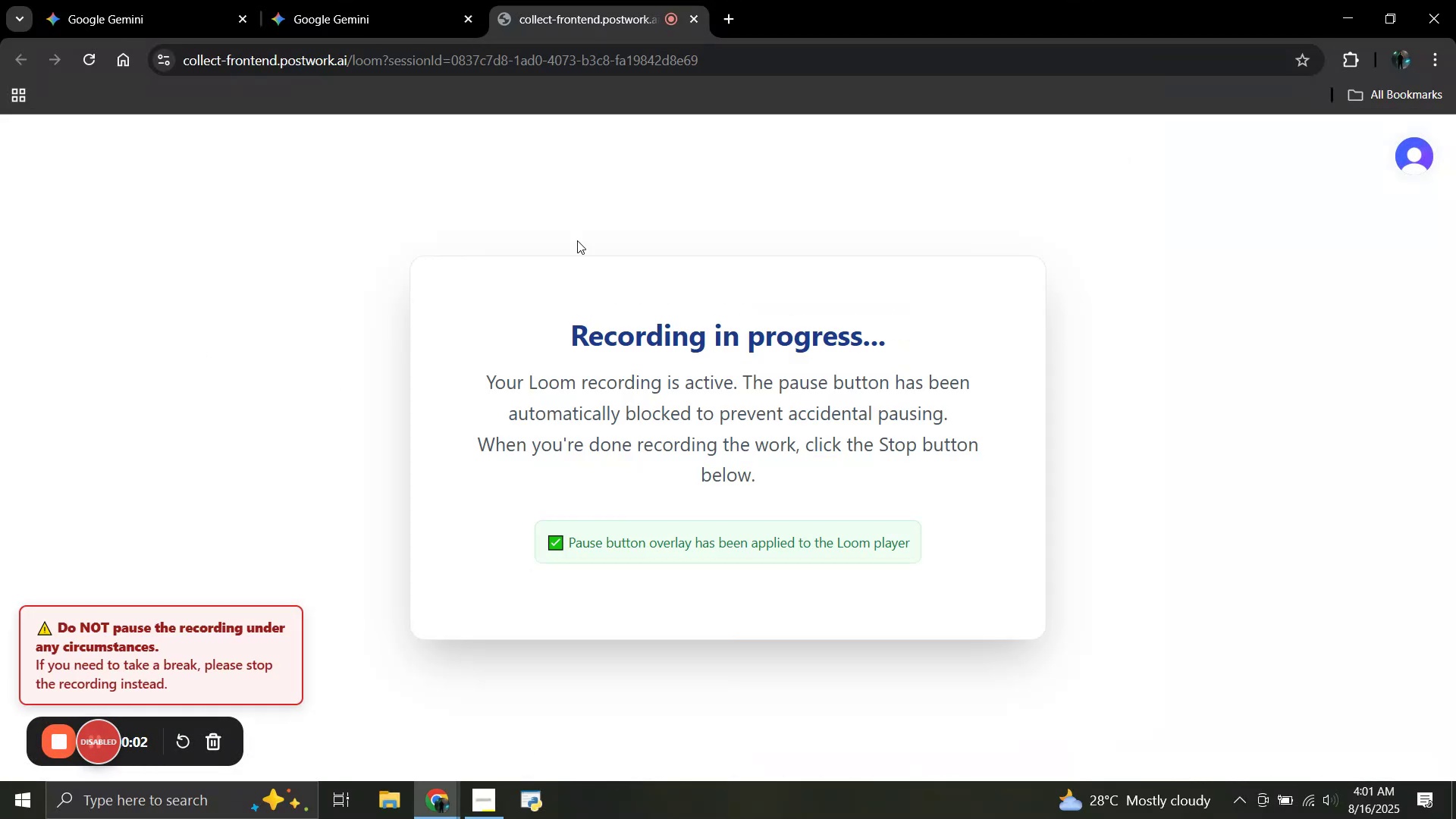 
left_click([378, 0])
 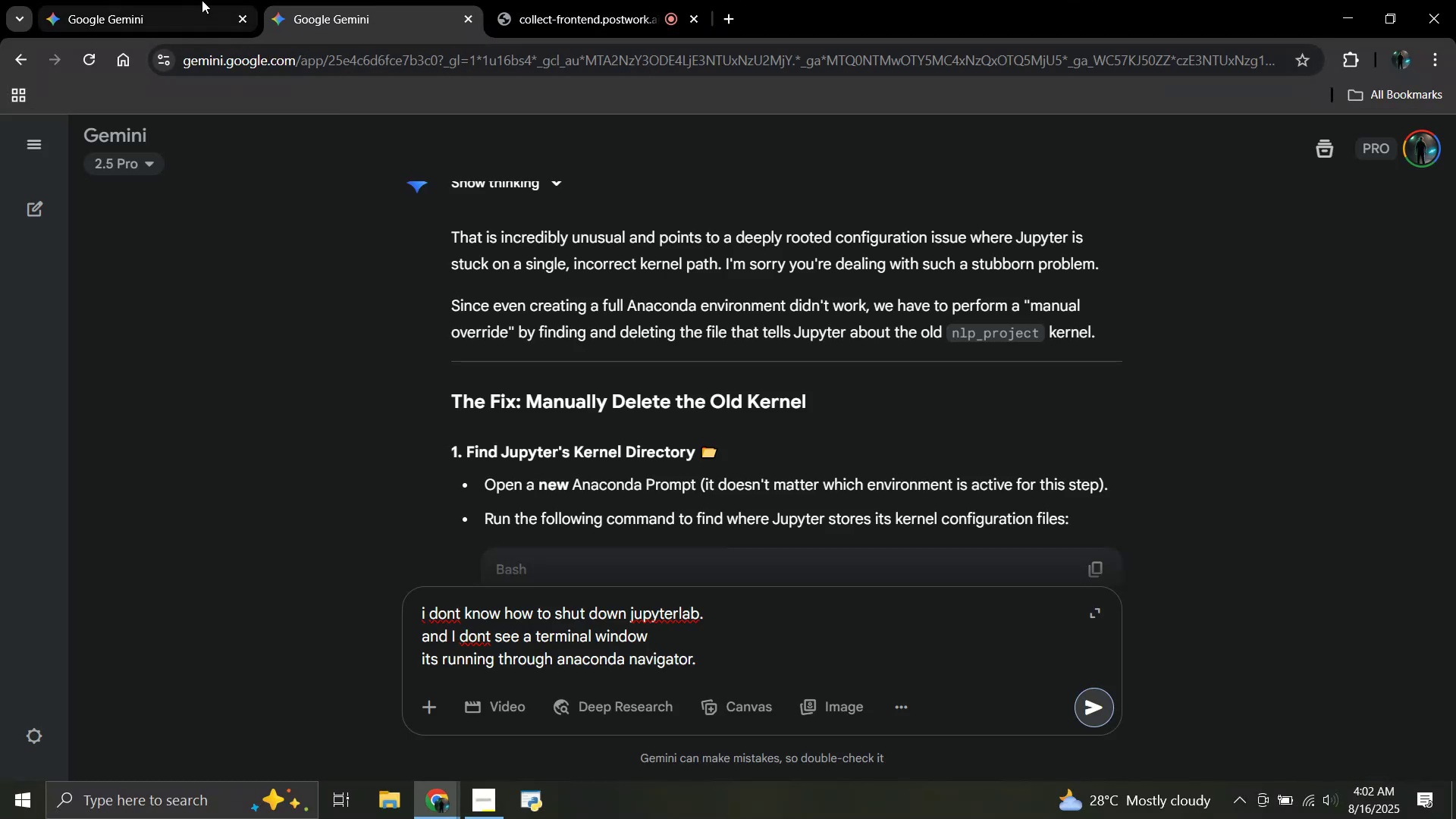 
scroll: coordinate [500, 272], scroll_direction: down, amount: 1.0
 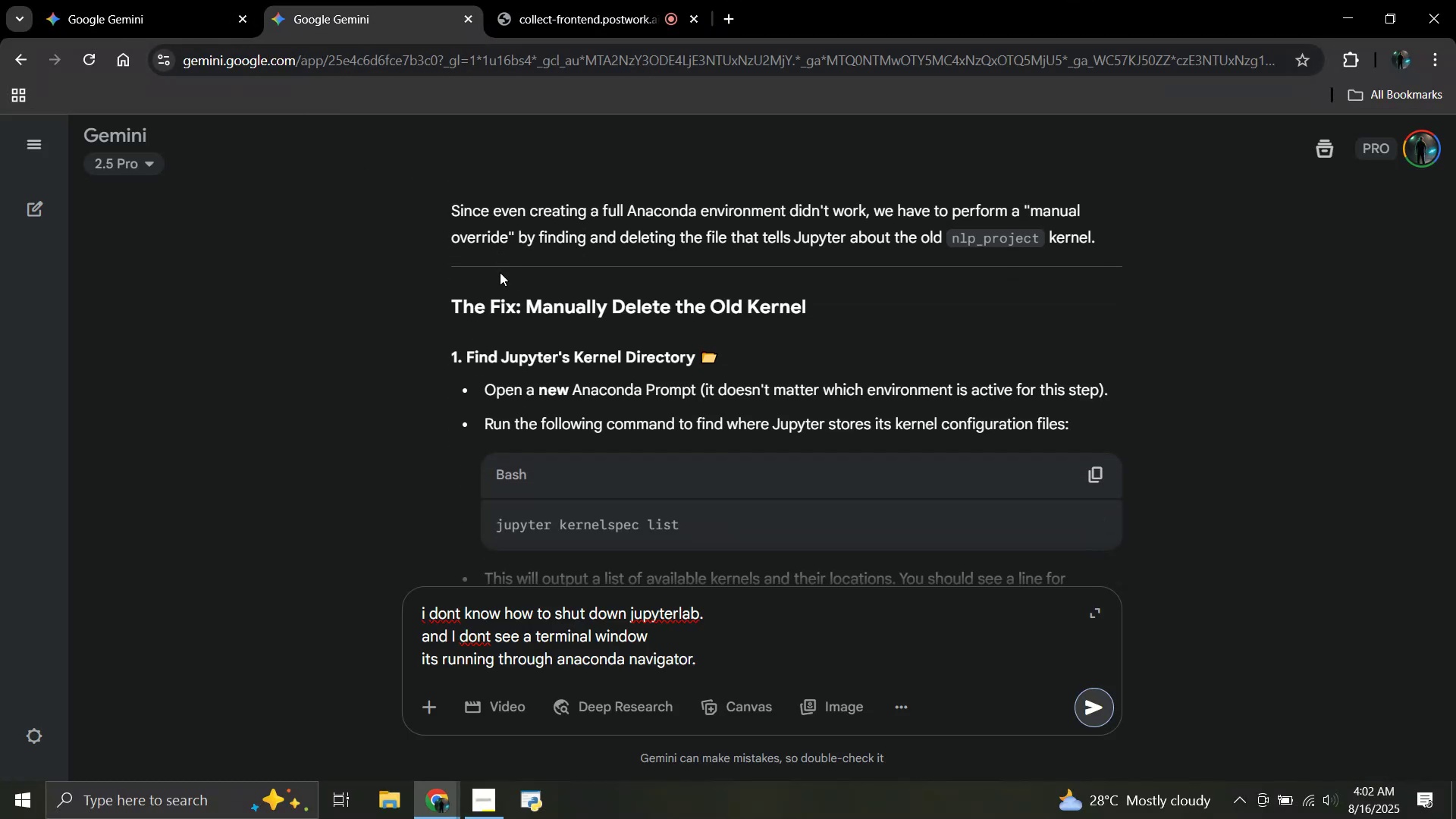 
scroll: coordinate [500, 272], scroll_direction: none, amount: 0.0
 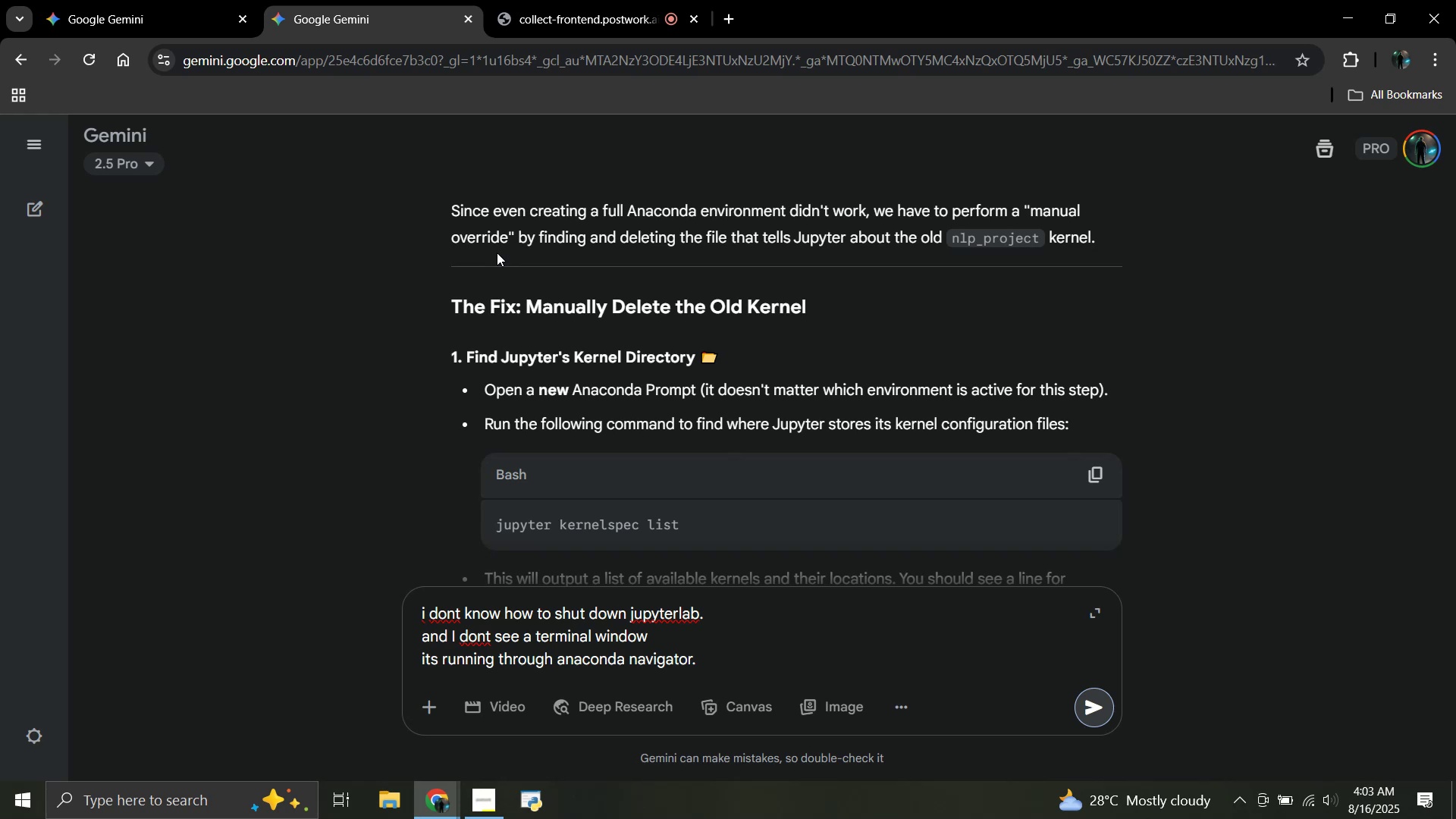 
wait(62.58)
 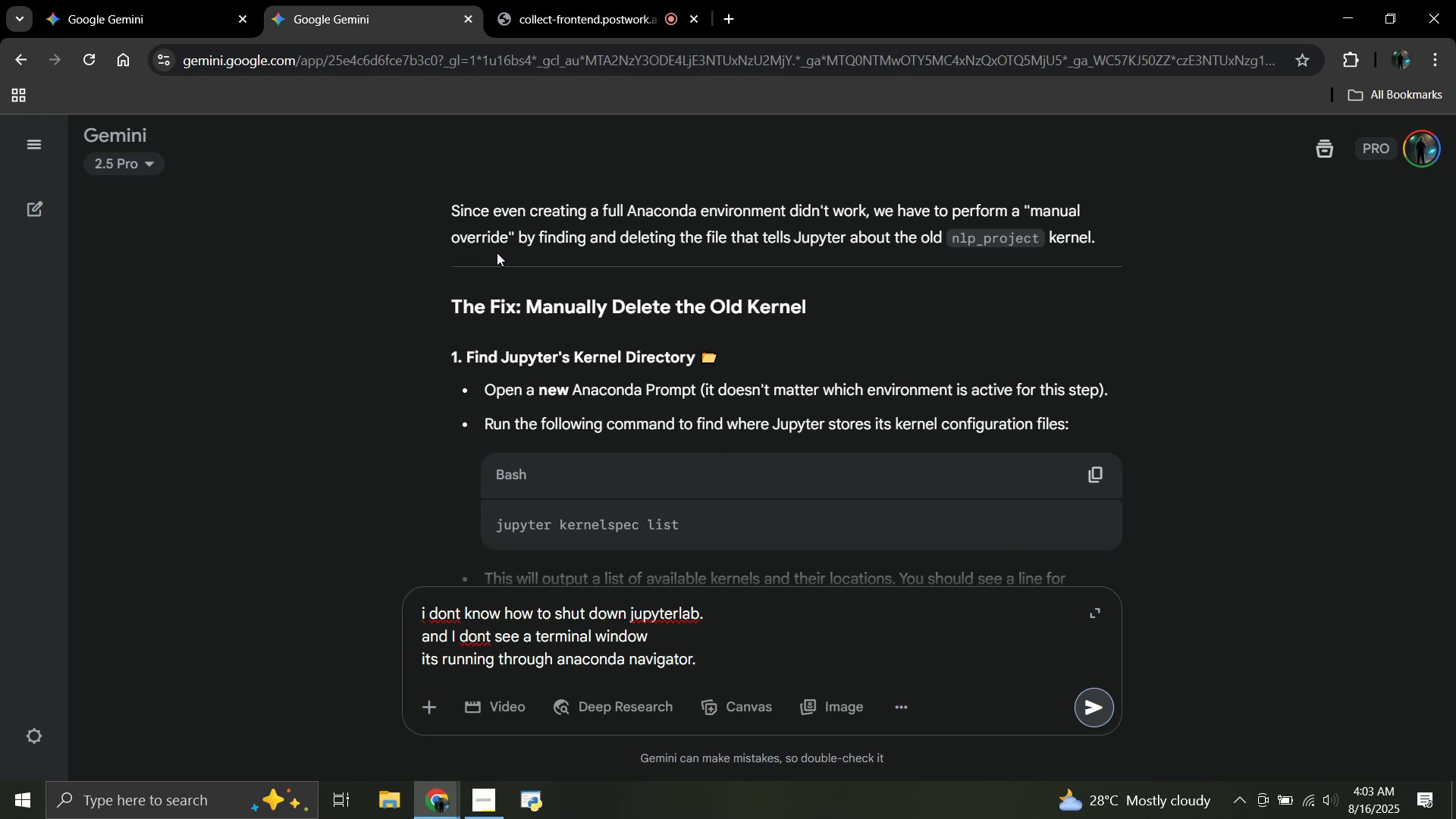 
scroll: coordinate [811, 435], scroll_direction: up, amount: 3.0
 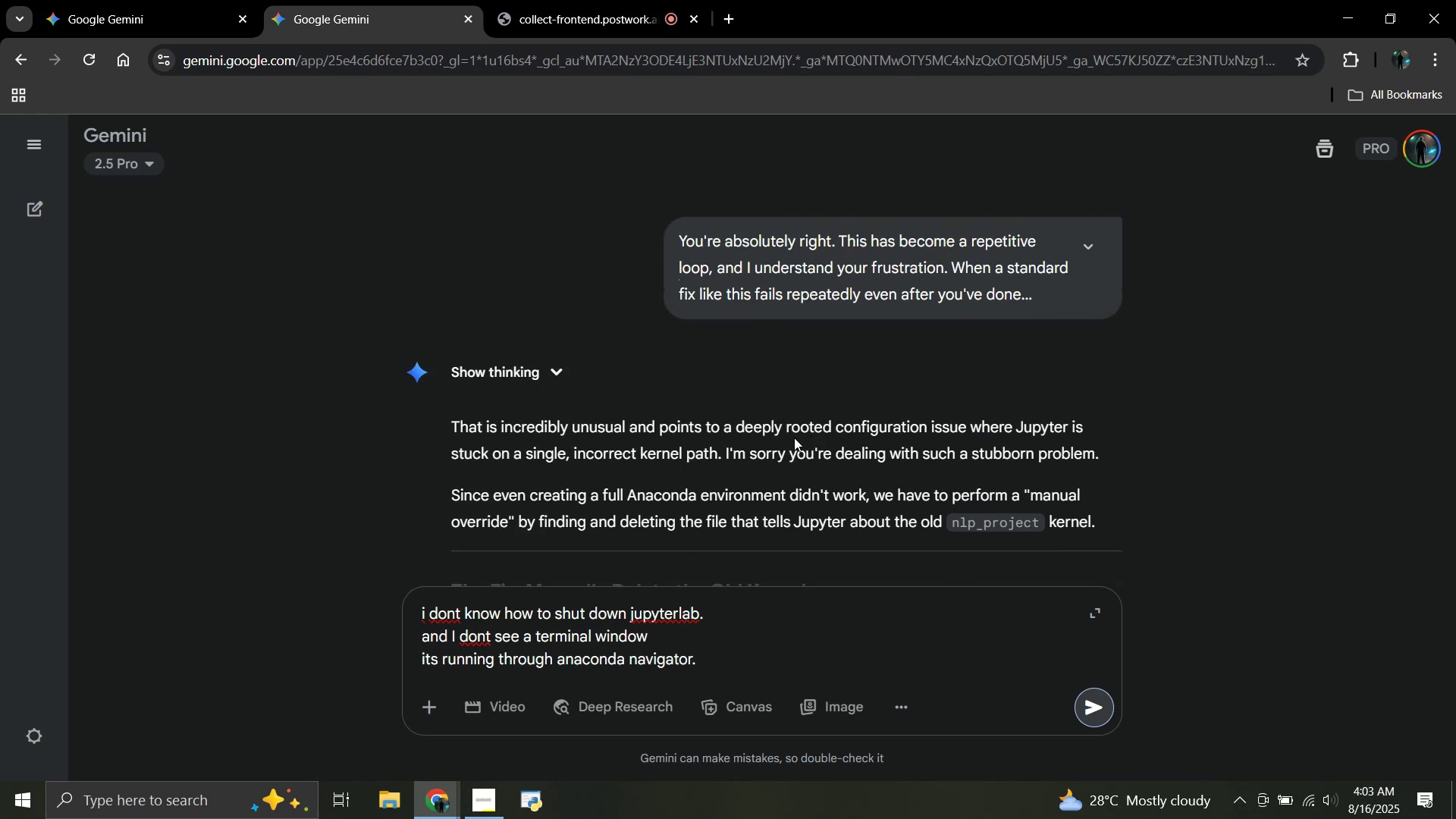 
scroll: coordinate [794, 438], scroll_direction: down, amount: 11.0
 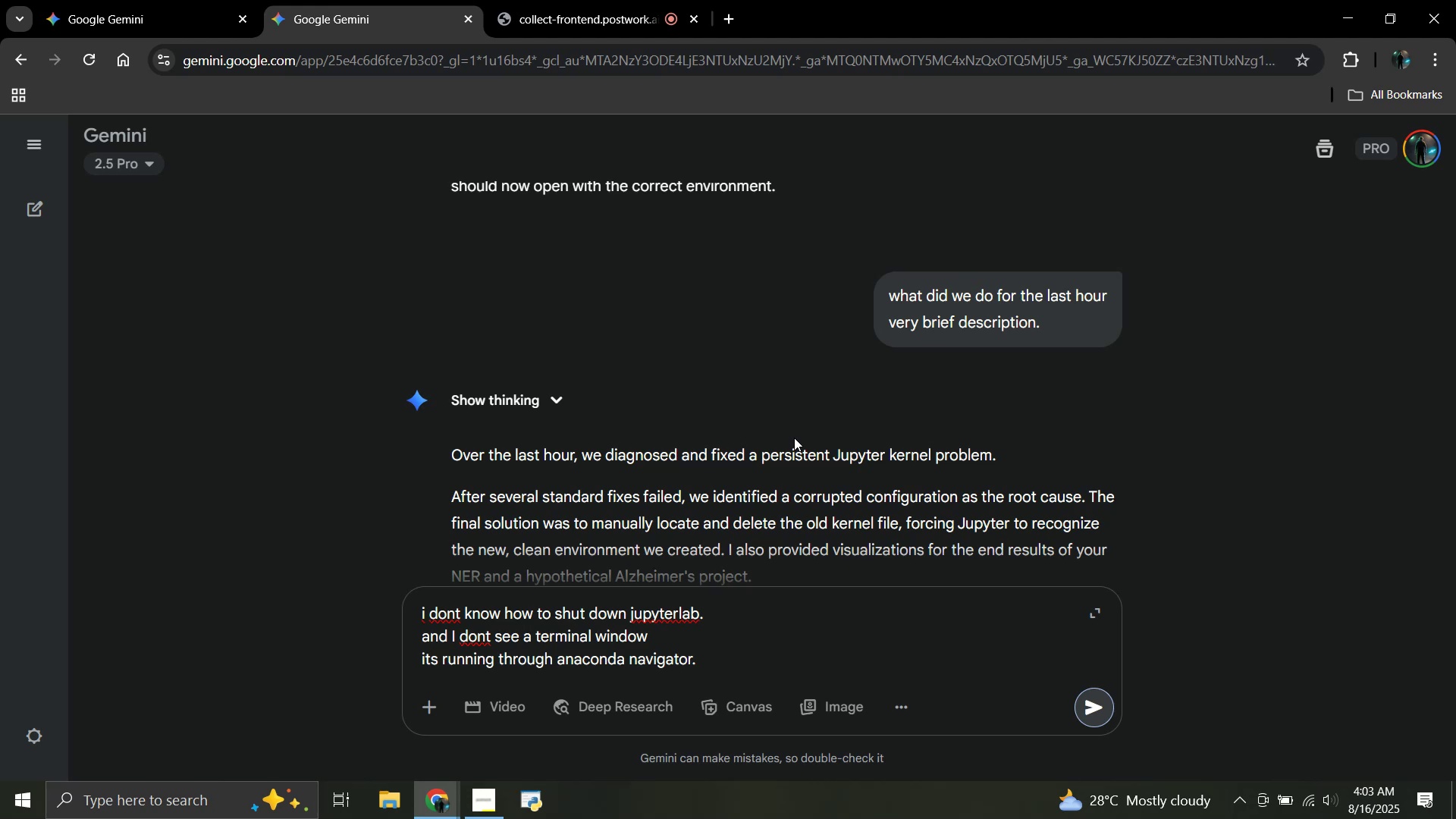 
scroll: coordinate [794, 438], scroll_direction: up, amount: 12.0
 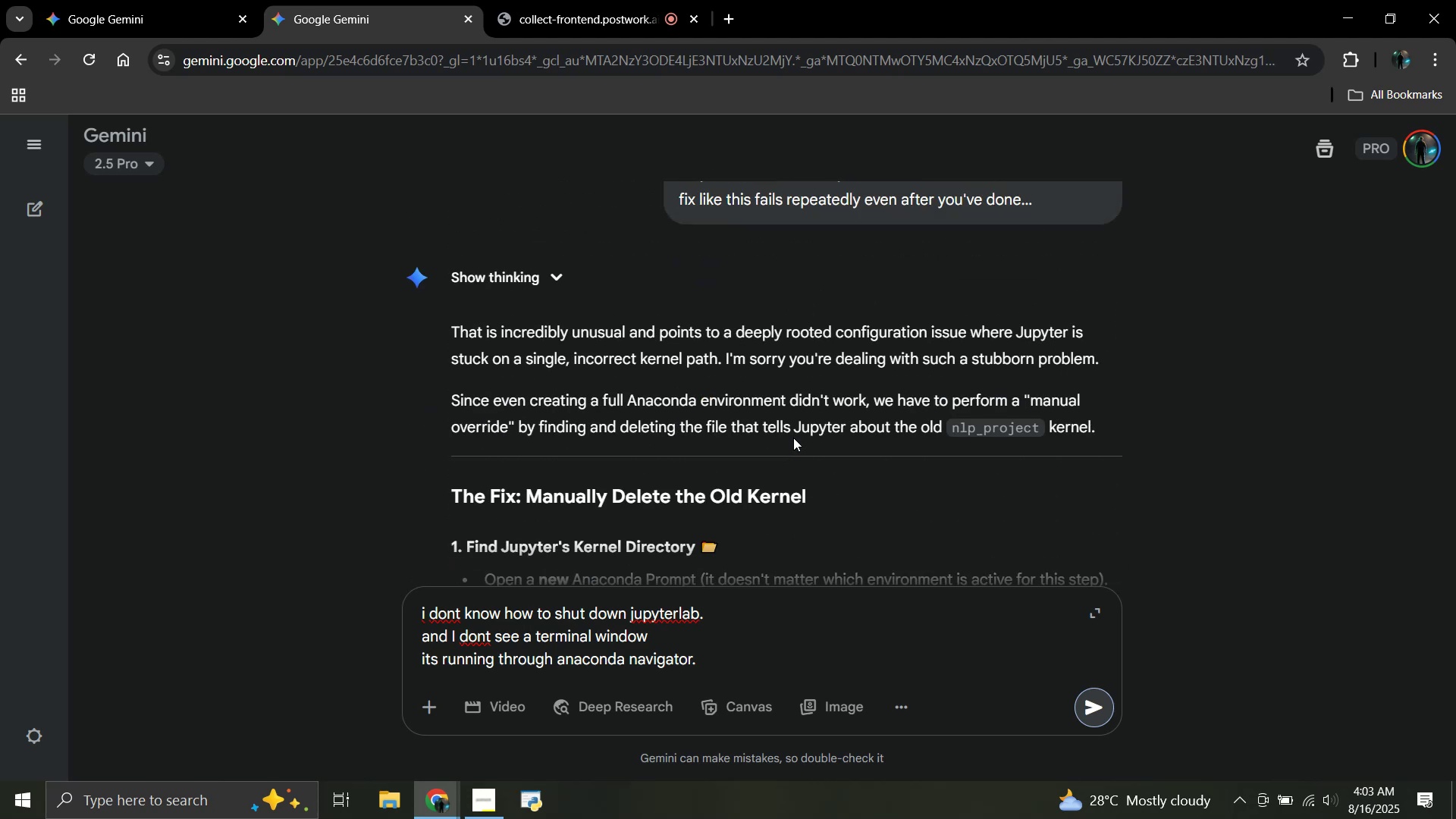 
wait(7.42)
 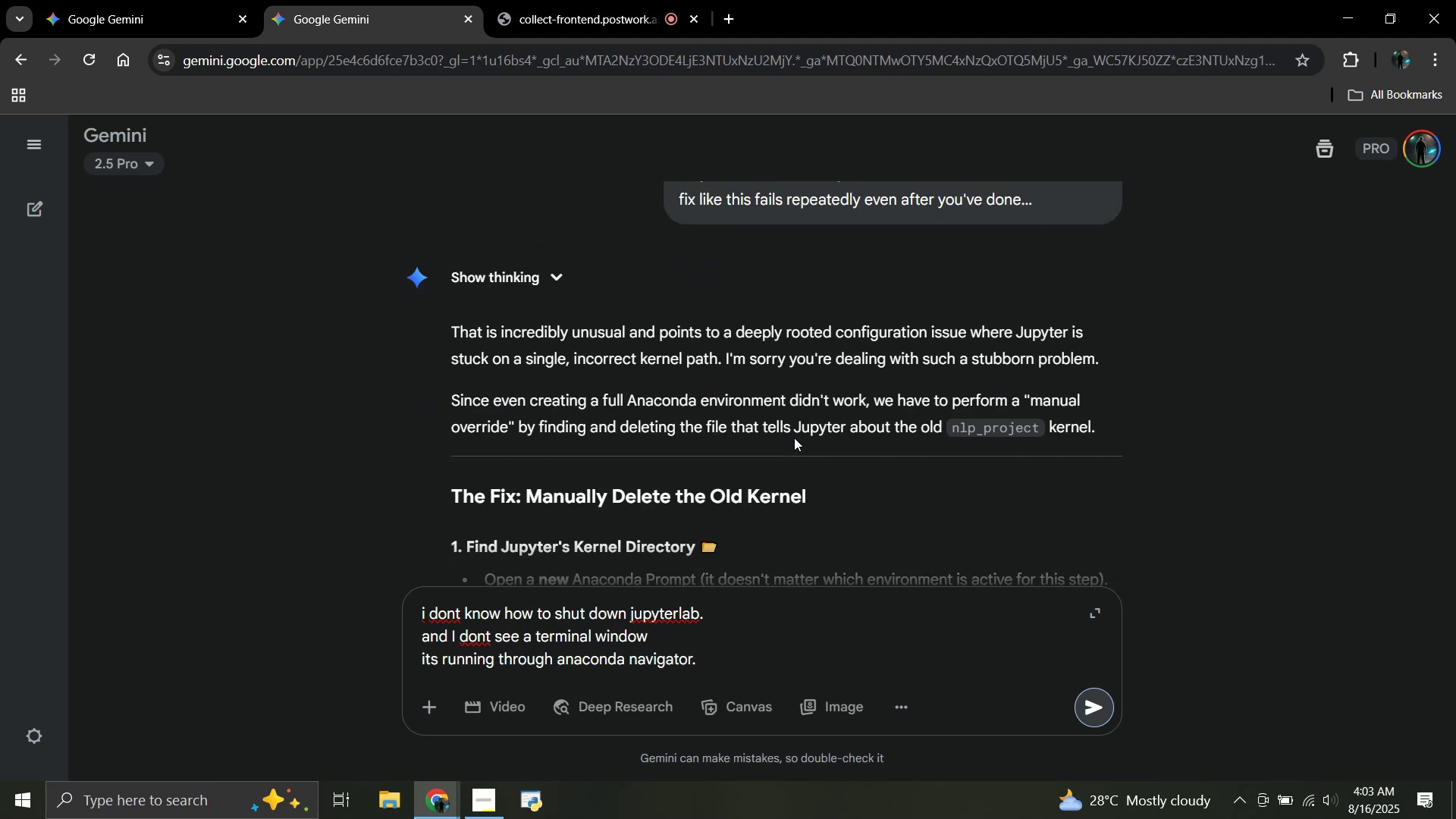 
scroll: coordinate [793, 438], scroll_direction: down, amount: 1.0
 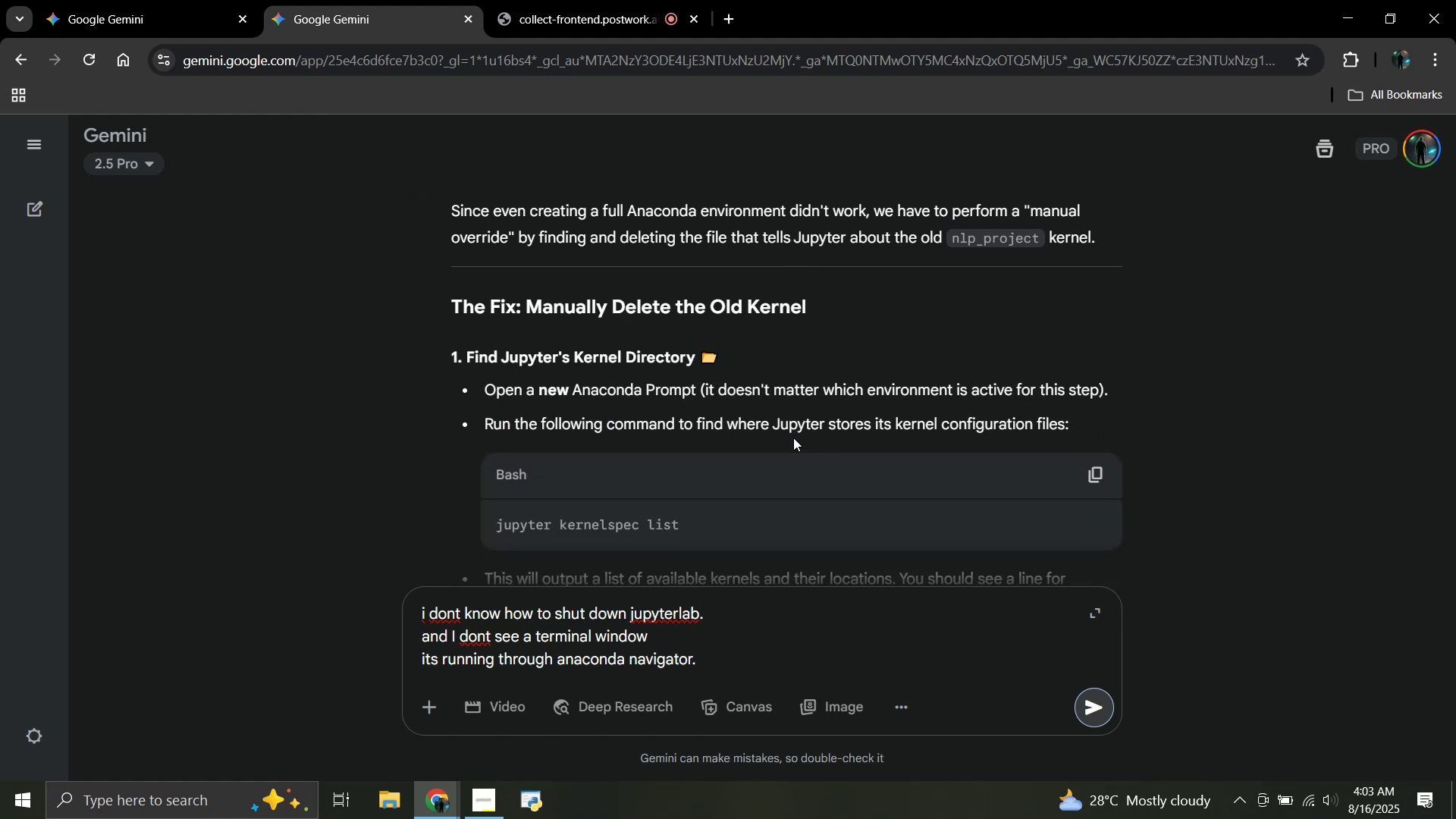 
wait(6.83)
 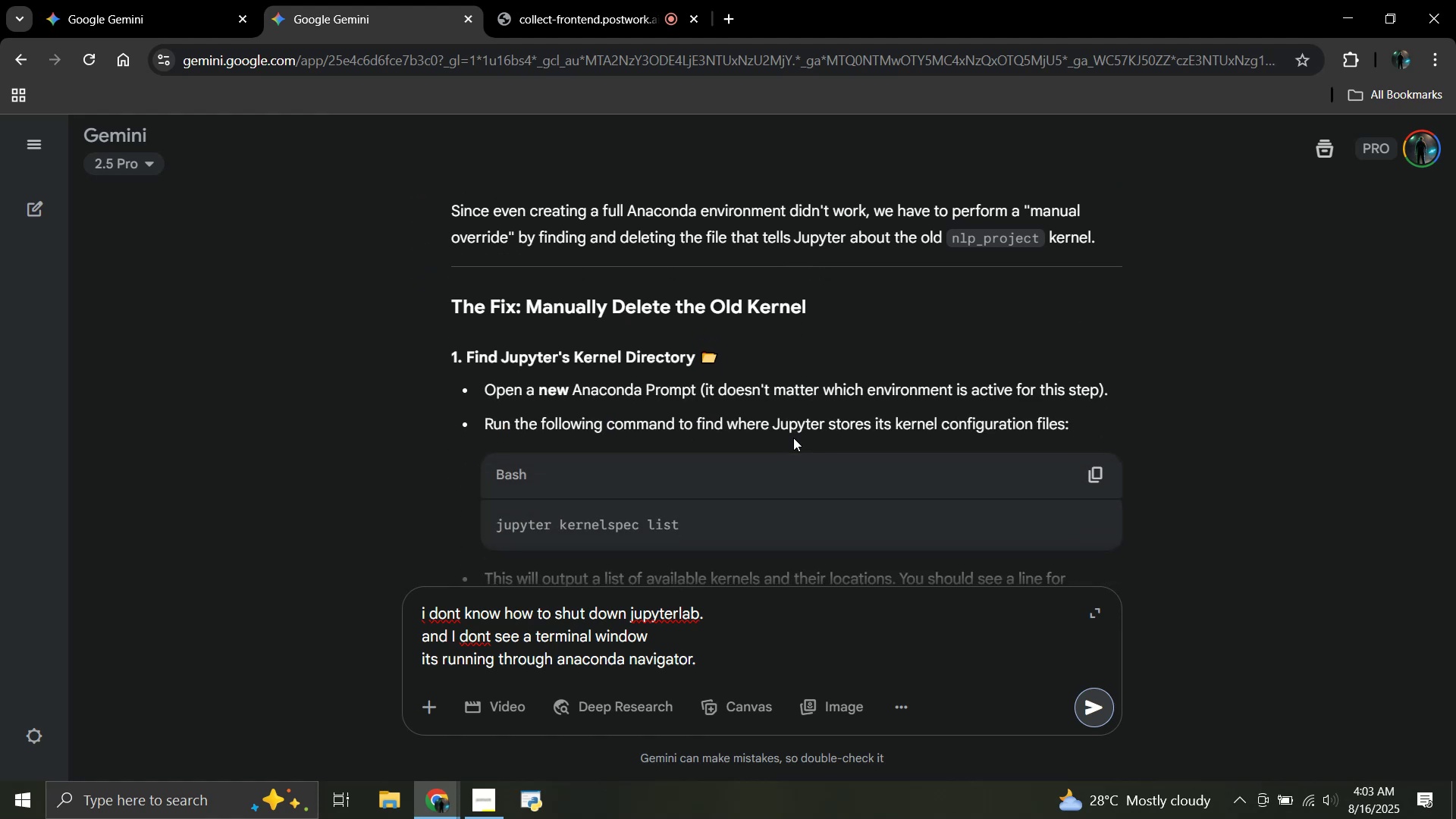 
scroll: coordinate [793, 438], scroll_direction: down, amount: 1.0
 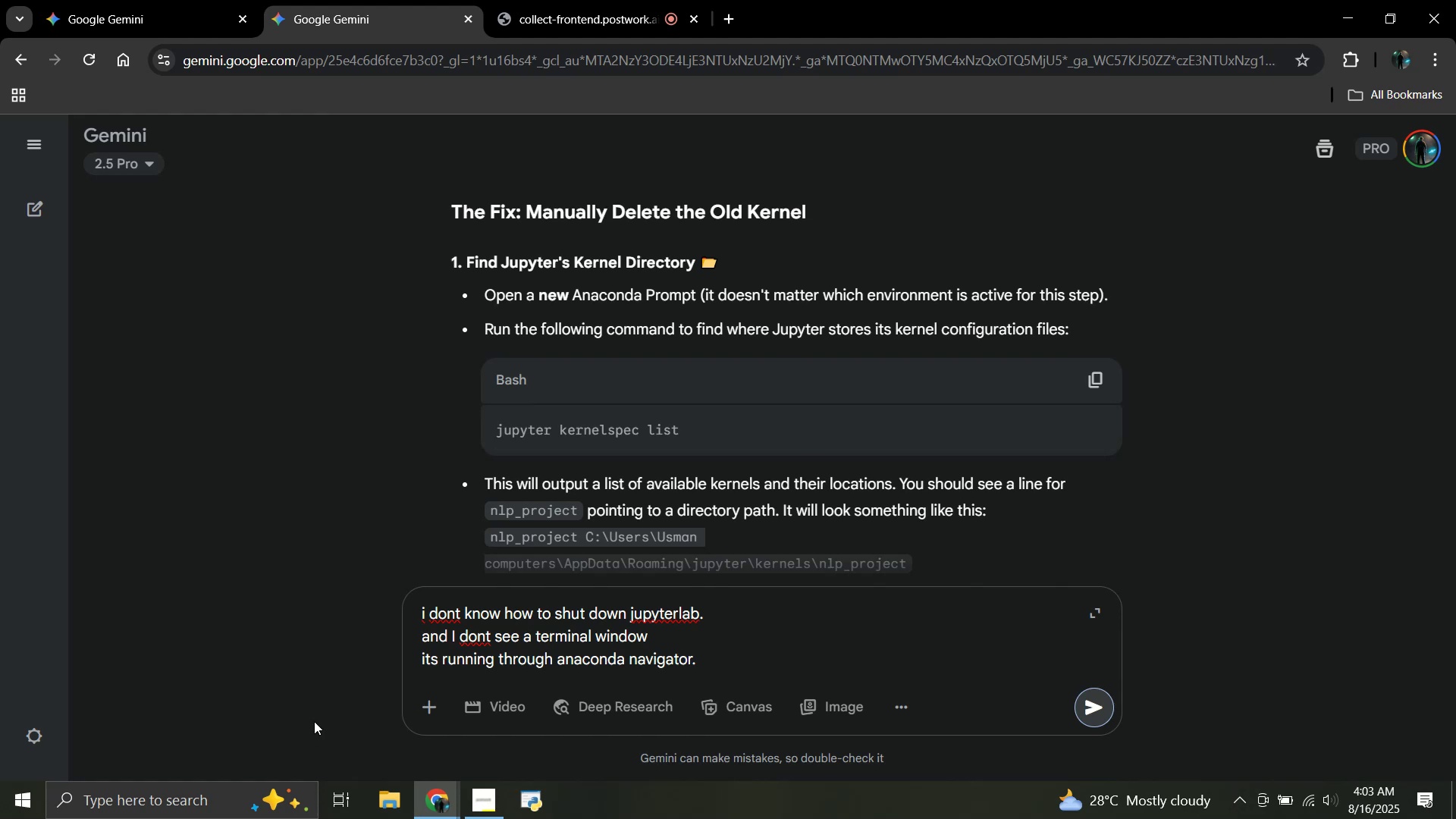 
wait(7.29)
 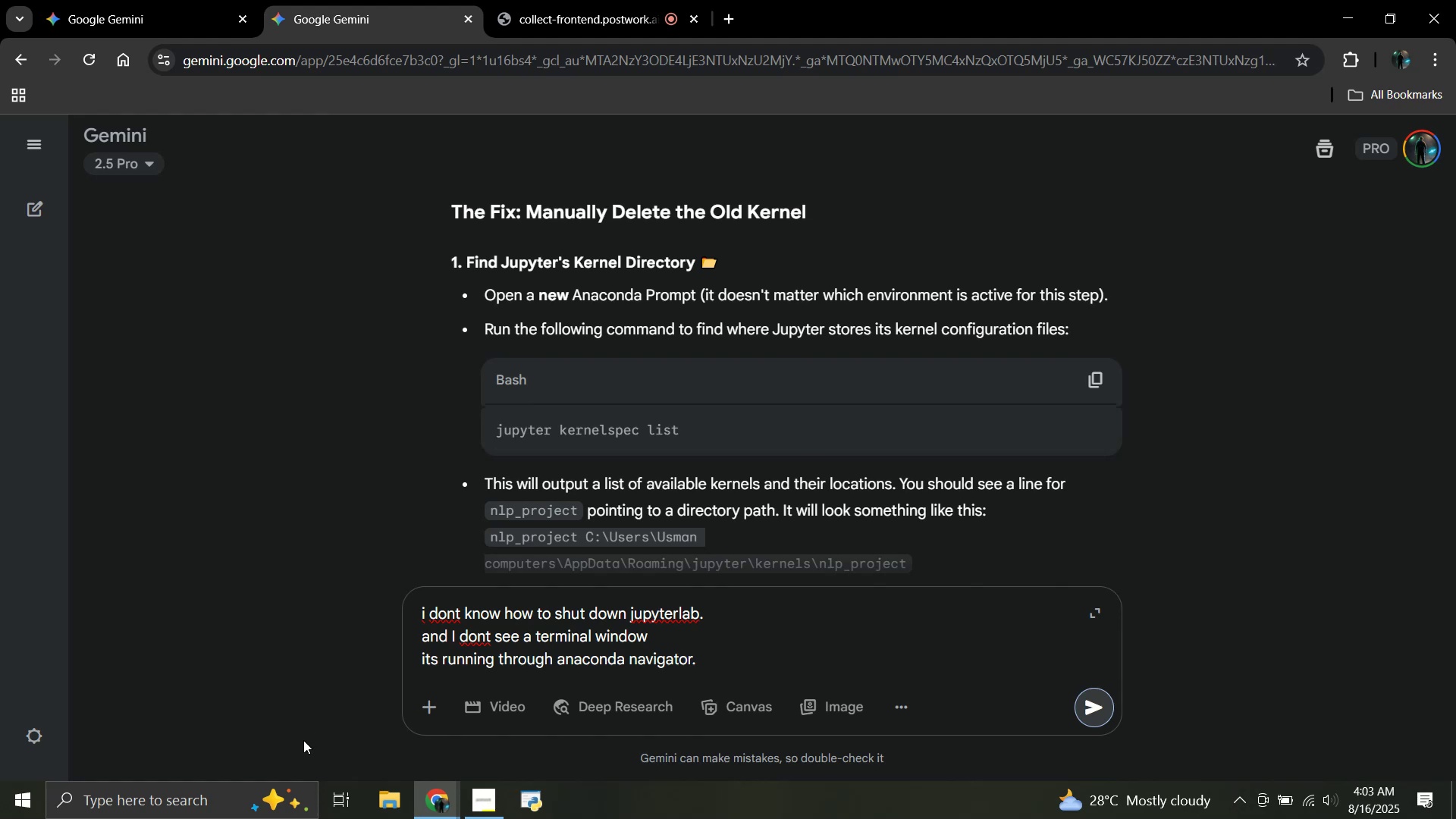 
scroll: coordinate [713, 404], scroll_direction: down, amount: 1.0
 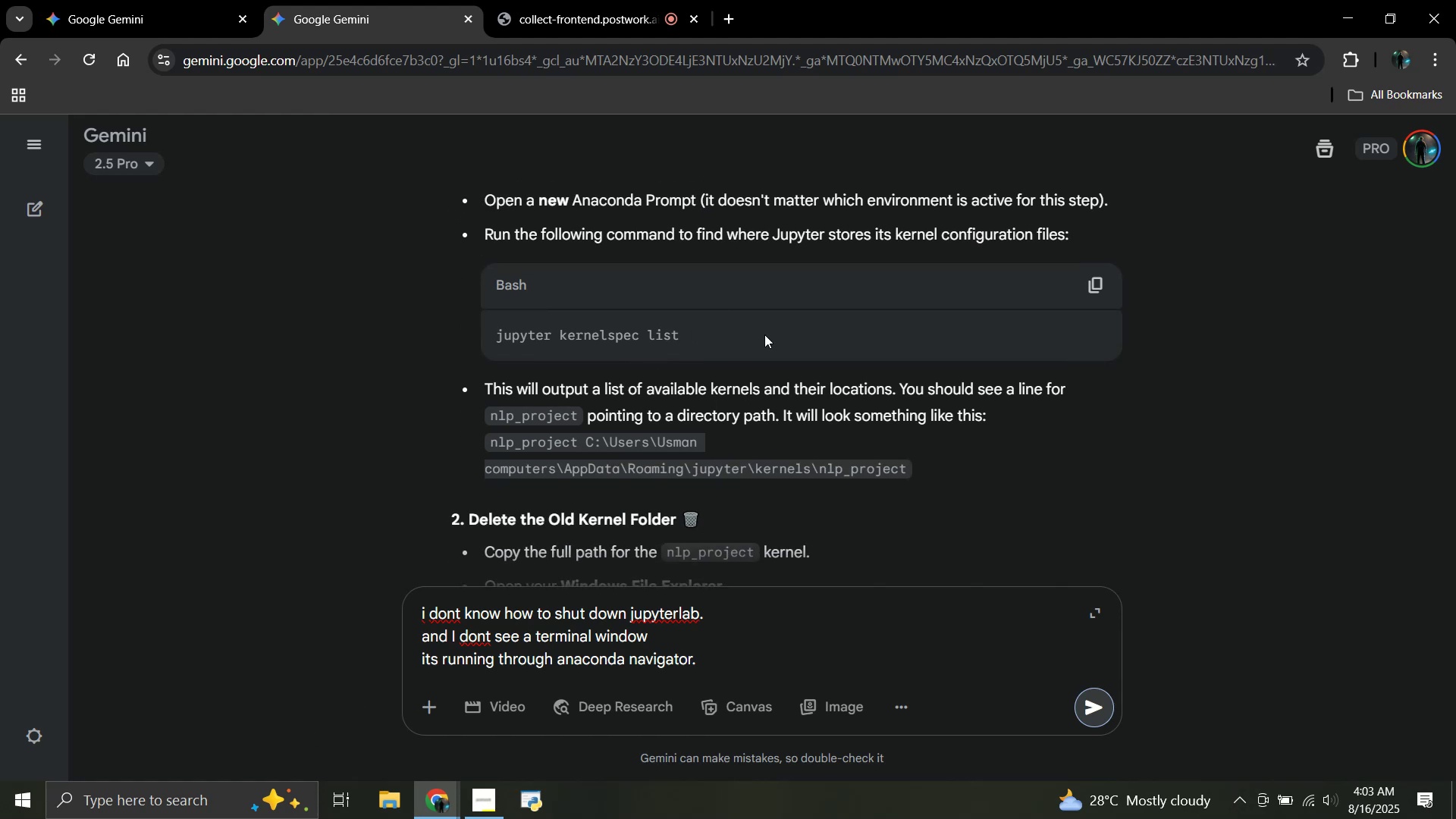 
wait(8.82)
 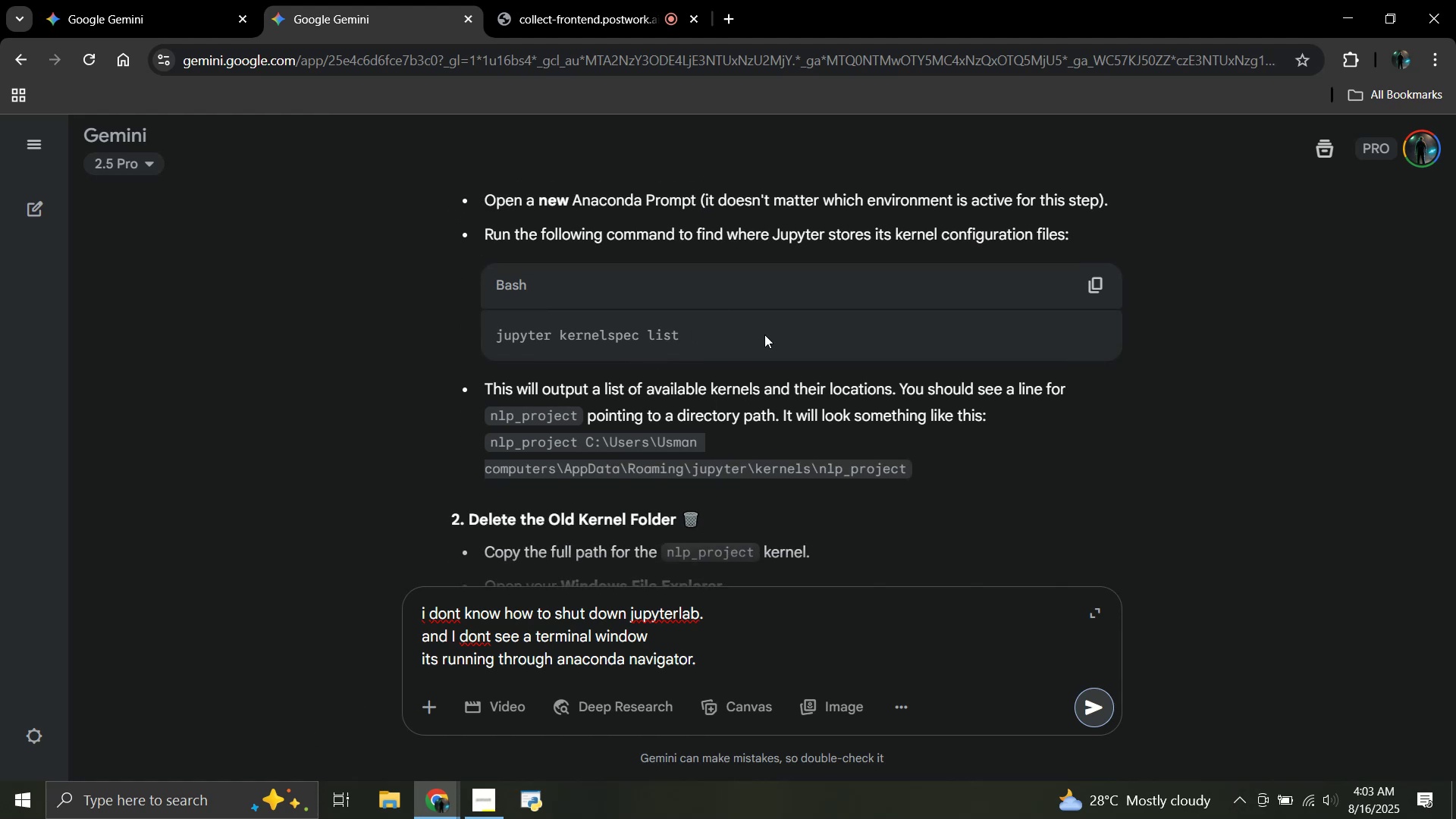 
left_click([191, 800])
 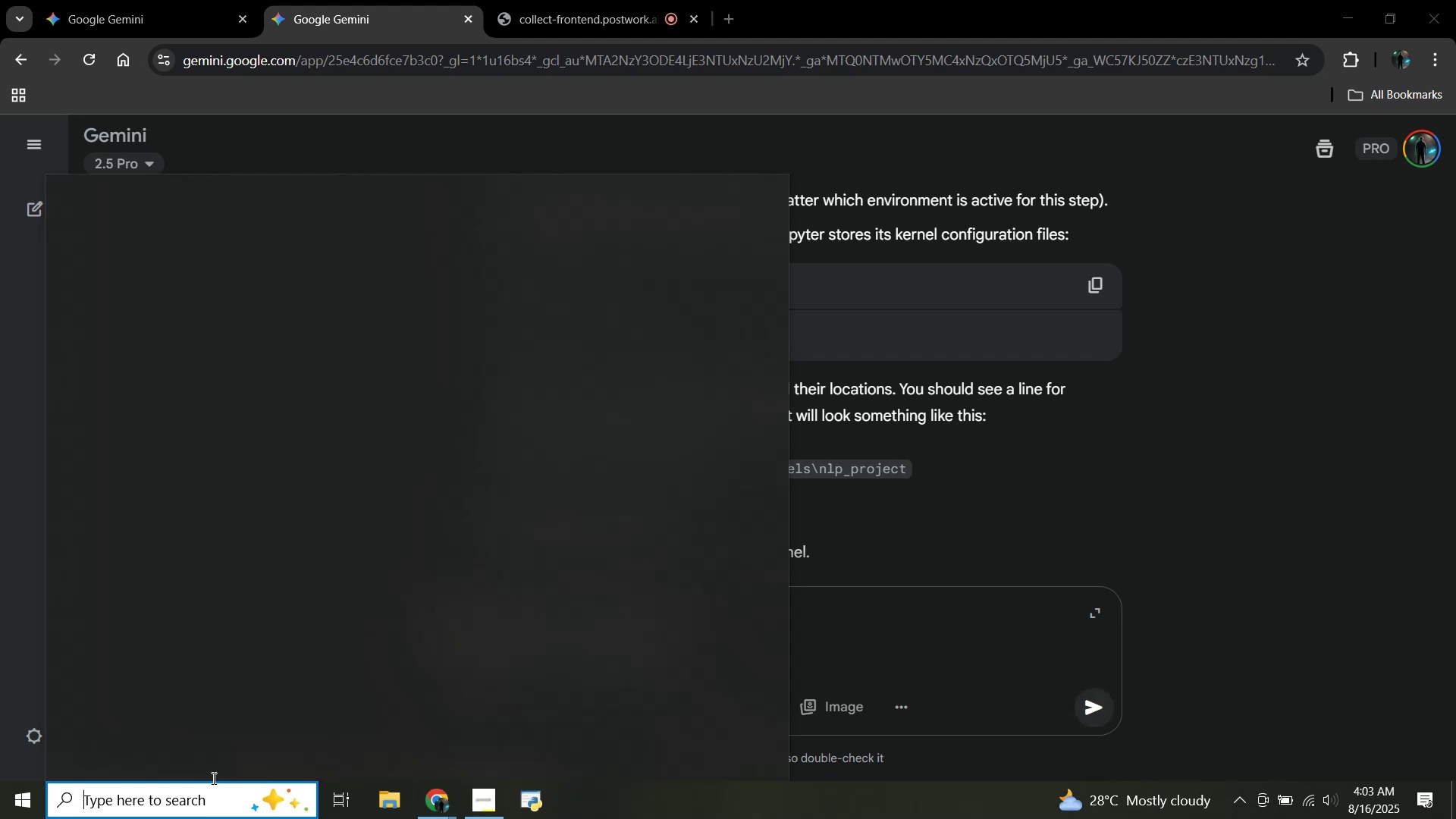 
mouse_move([293, 511])
 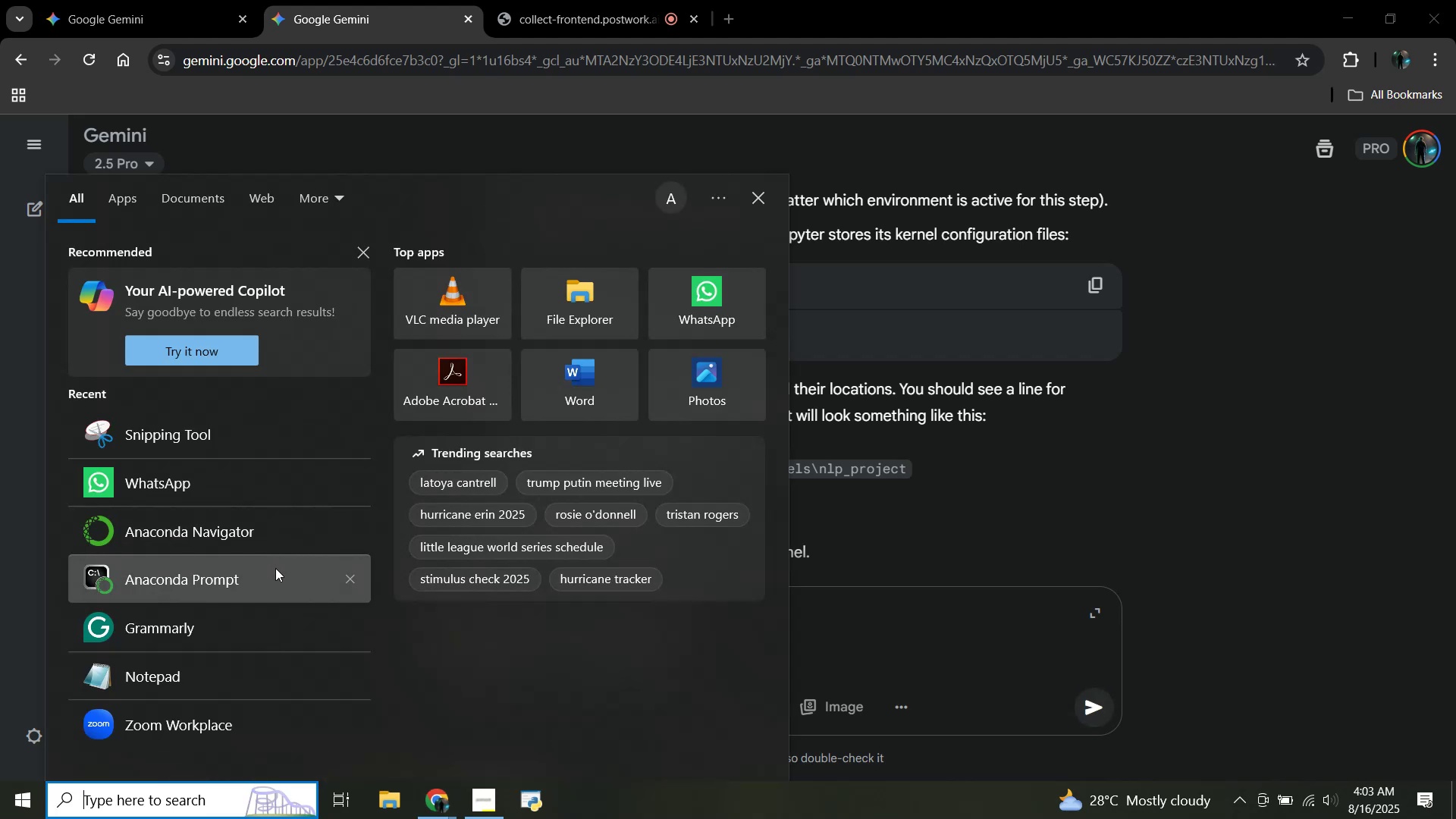 
left_click([275, 568])
 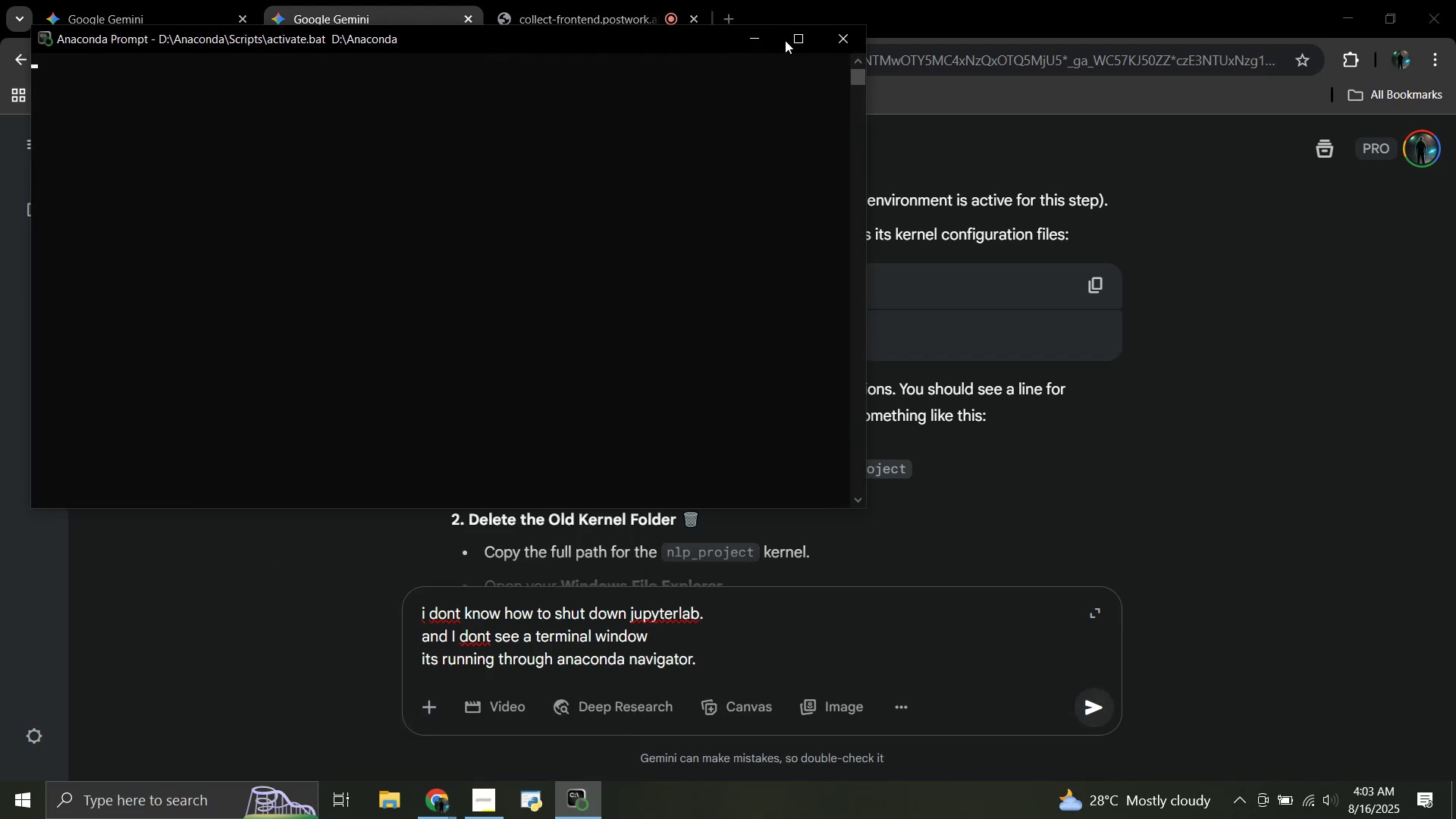 
left_click([757, 36])
 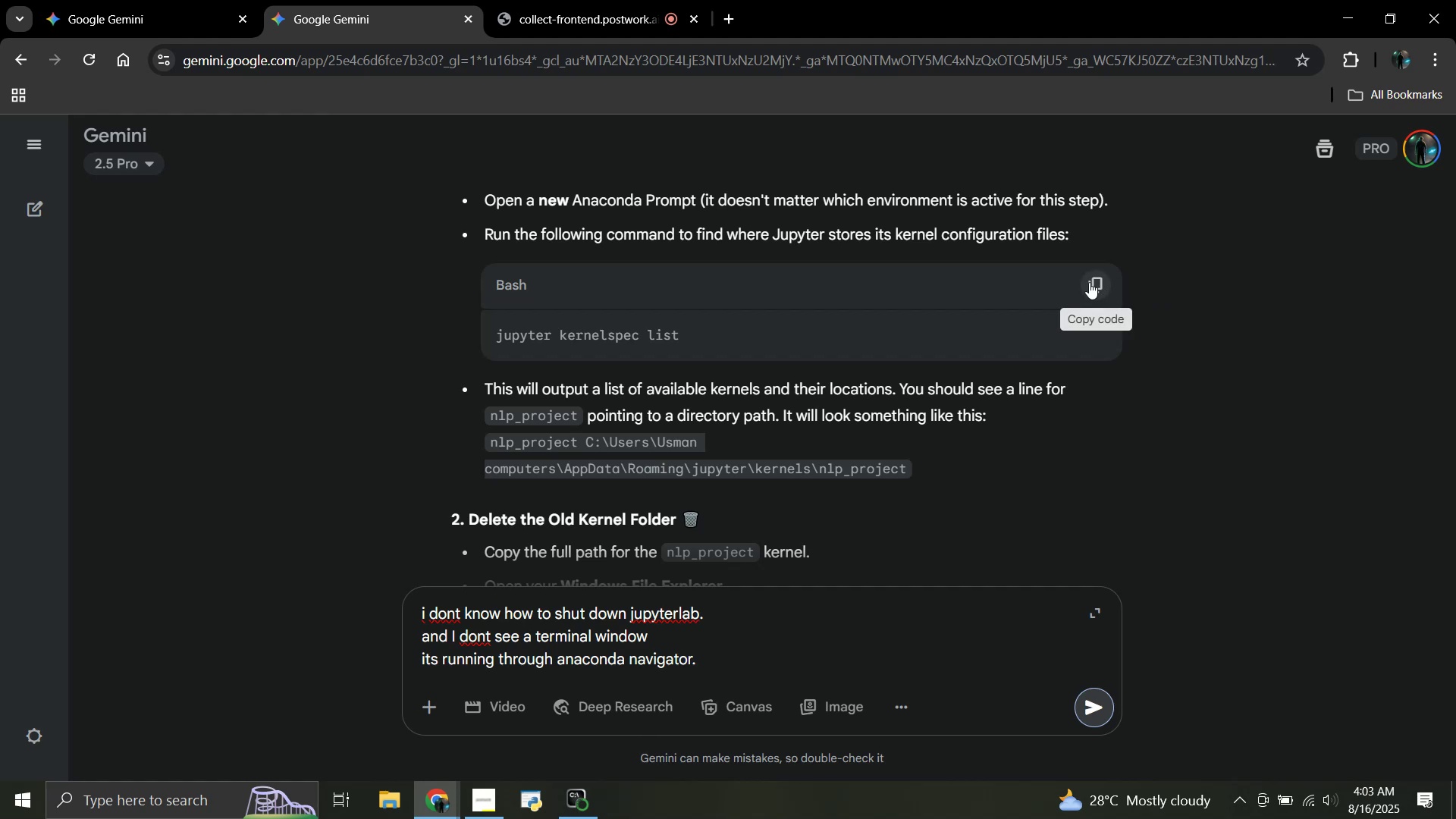 
left_click([1089, 282])
 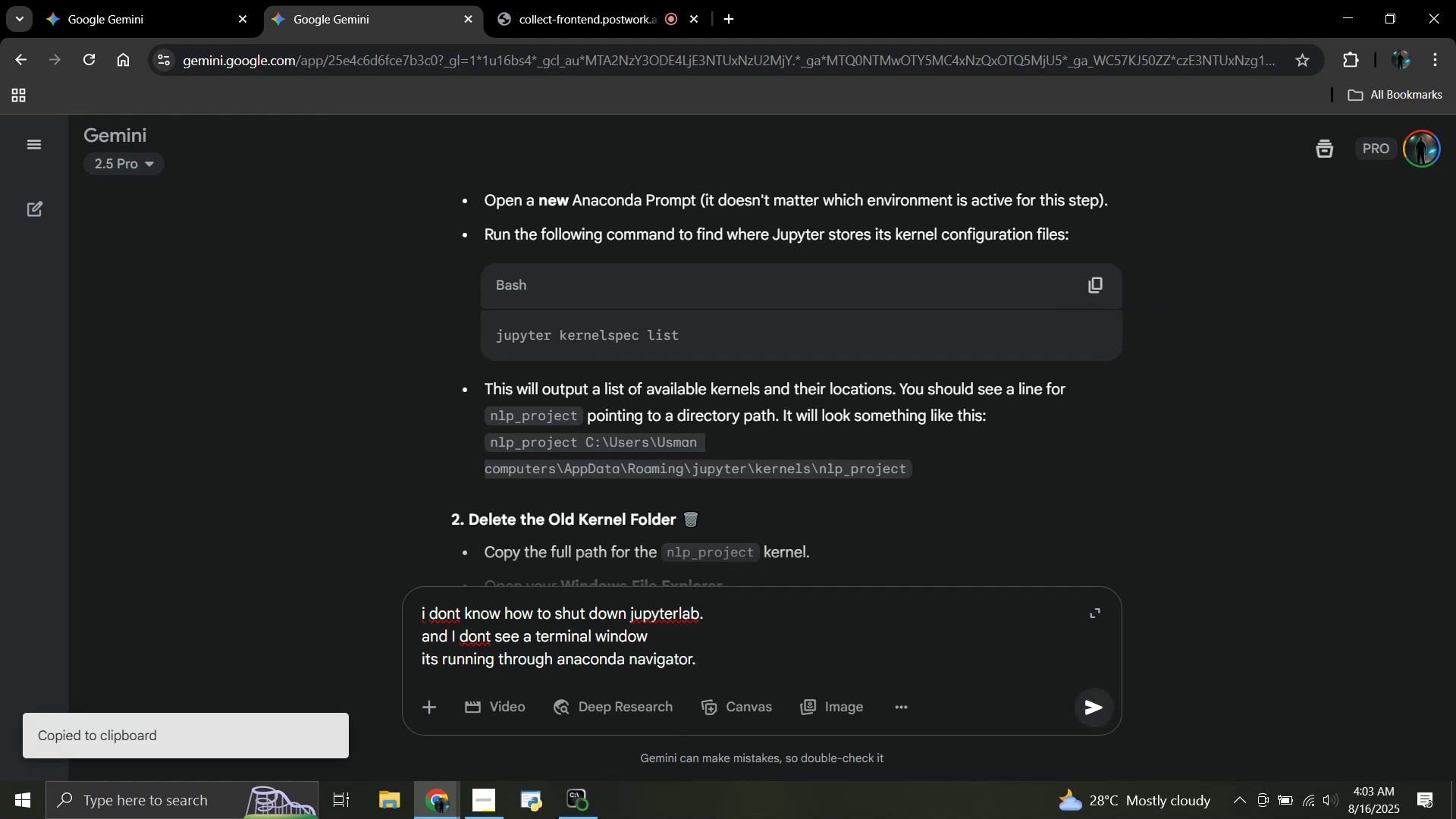 
left_click([570, 808])
 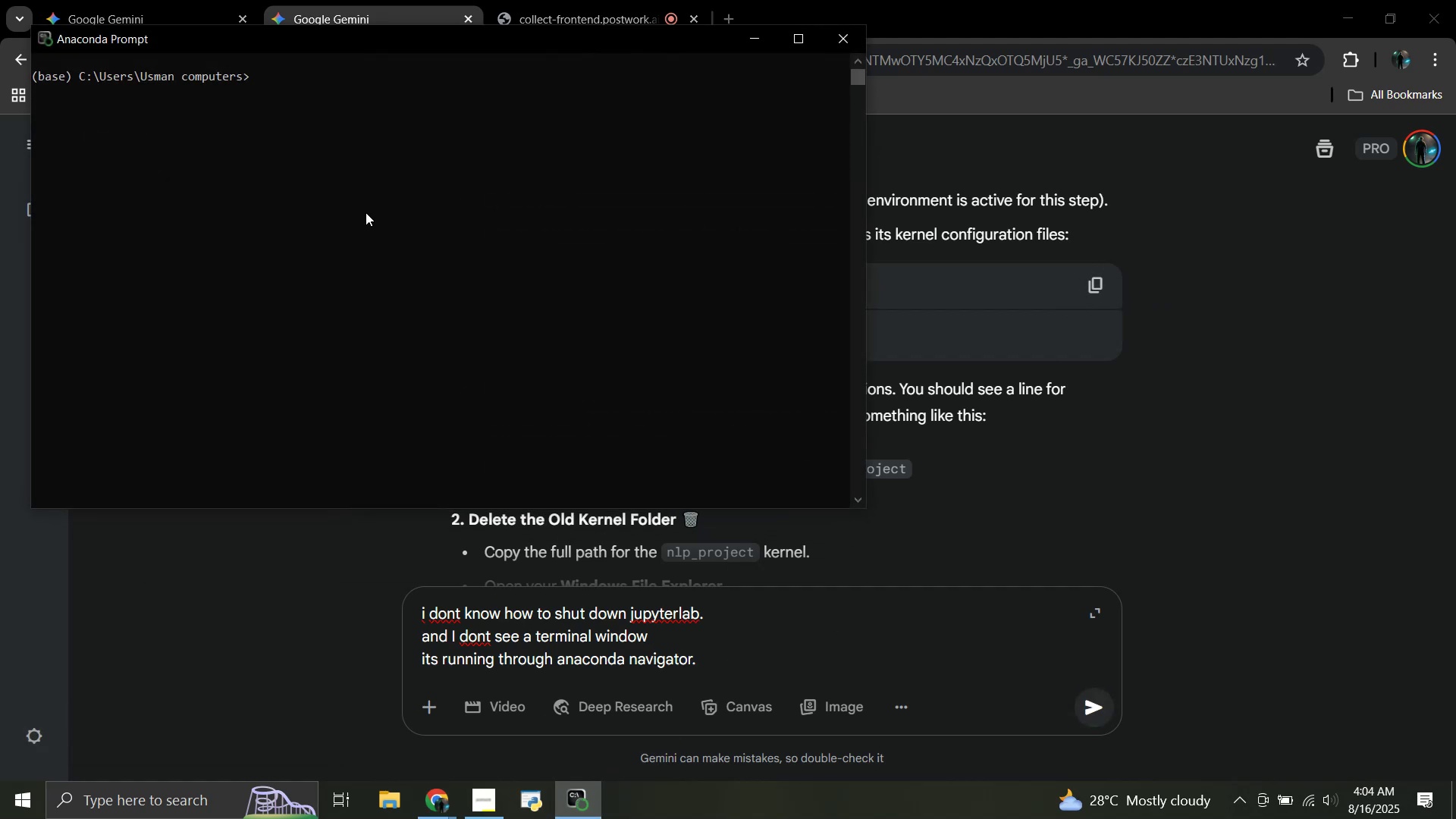 
key(Control+V)
 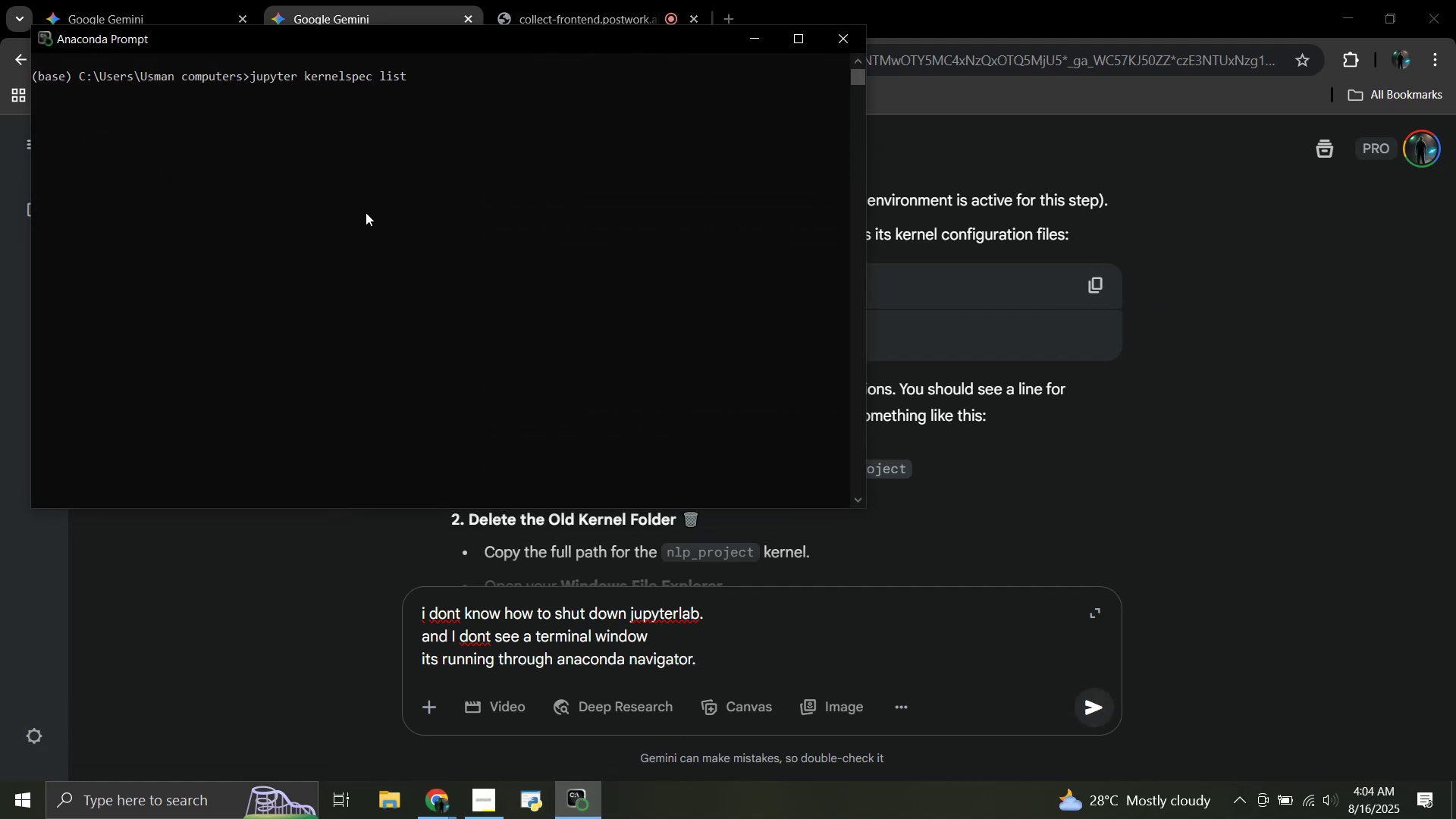 
key(Enter)
 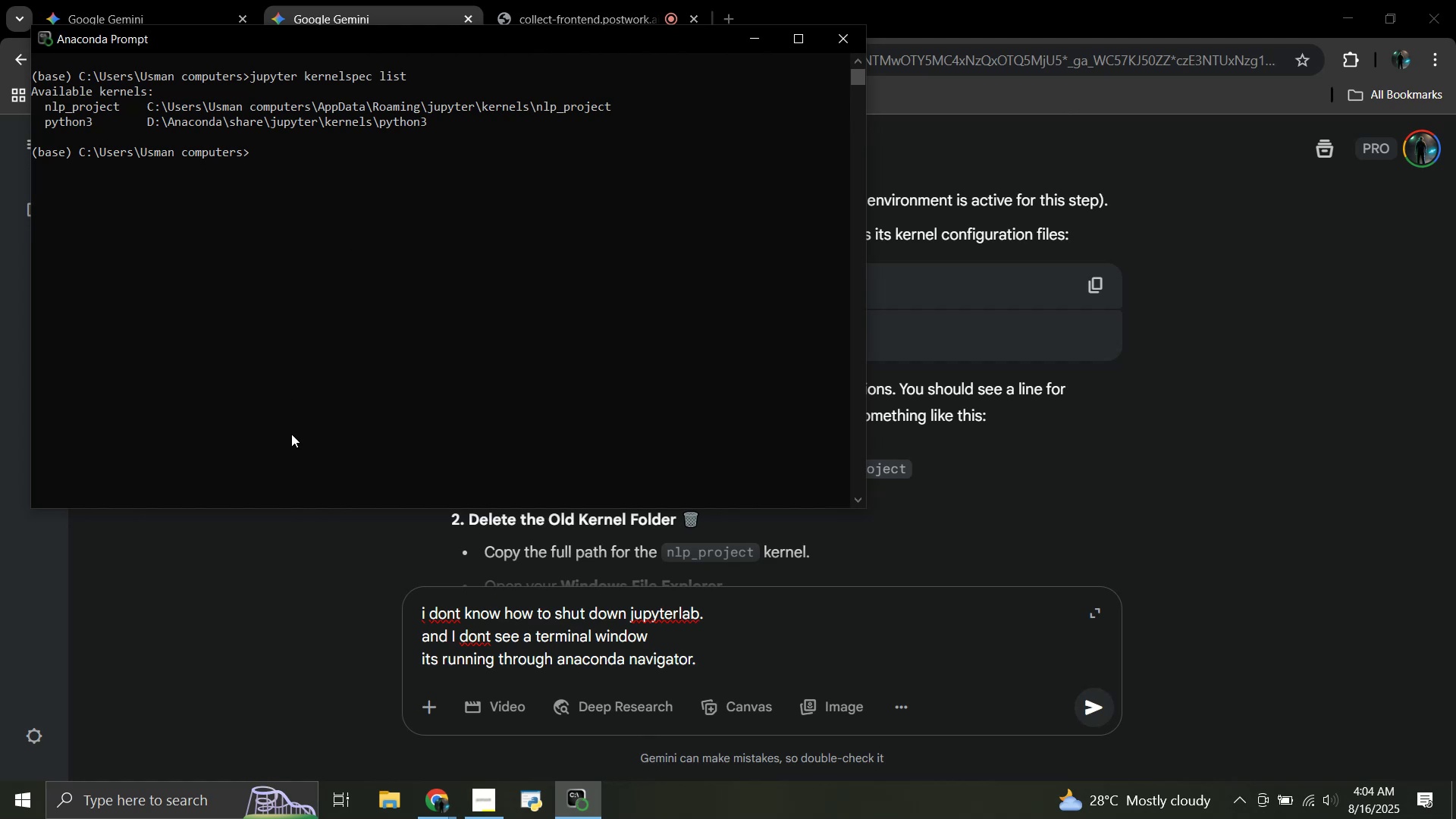 
wait(6.3)
 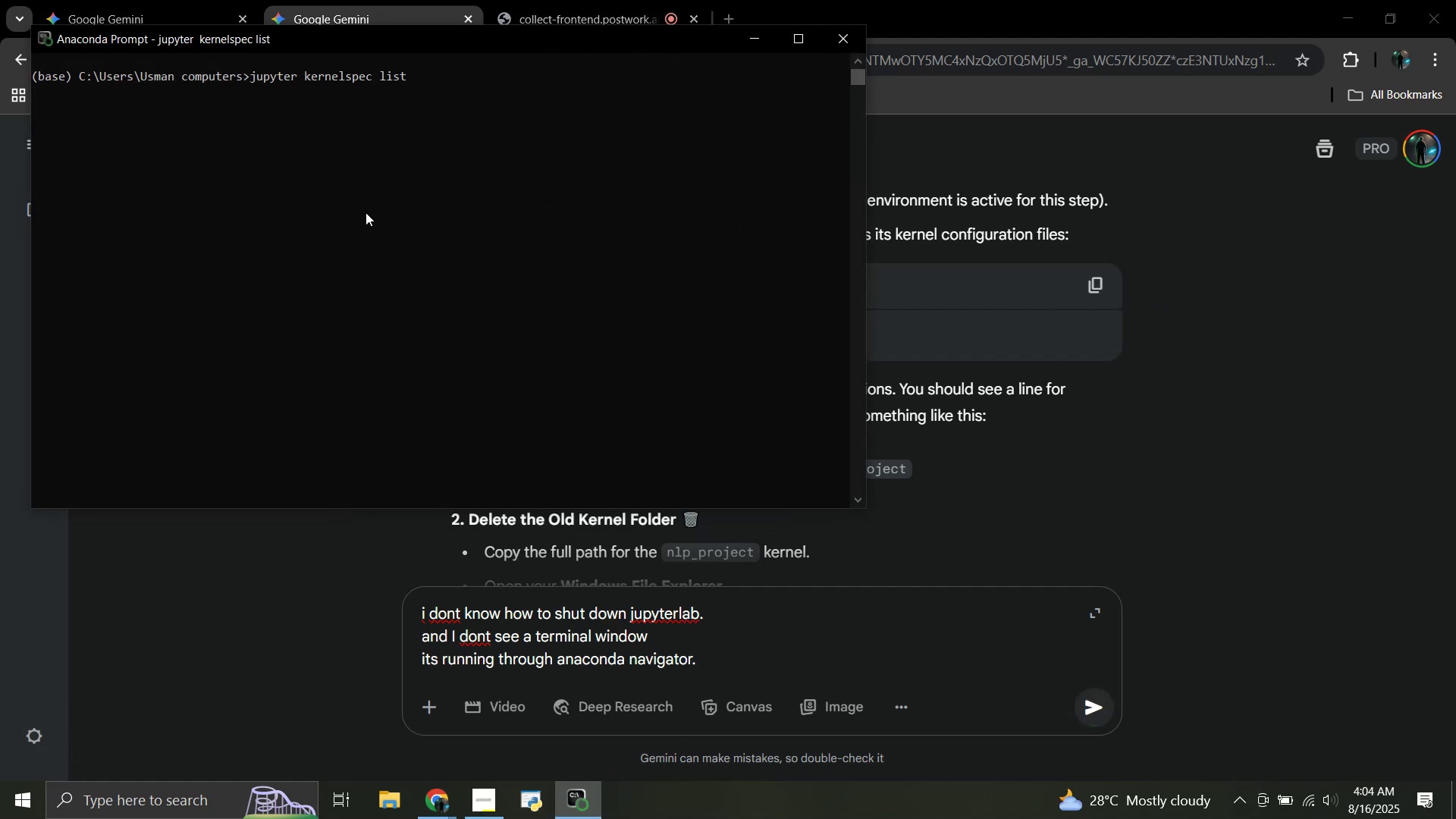 
left_click([350, 570])
 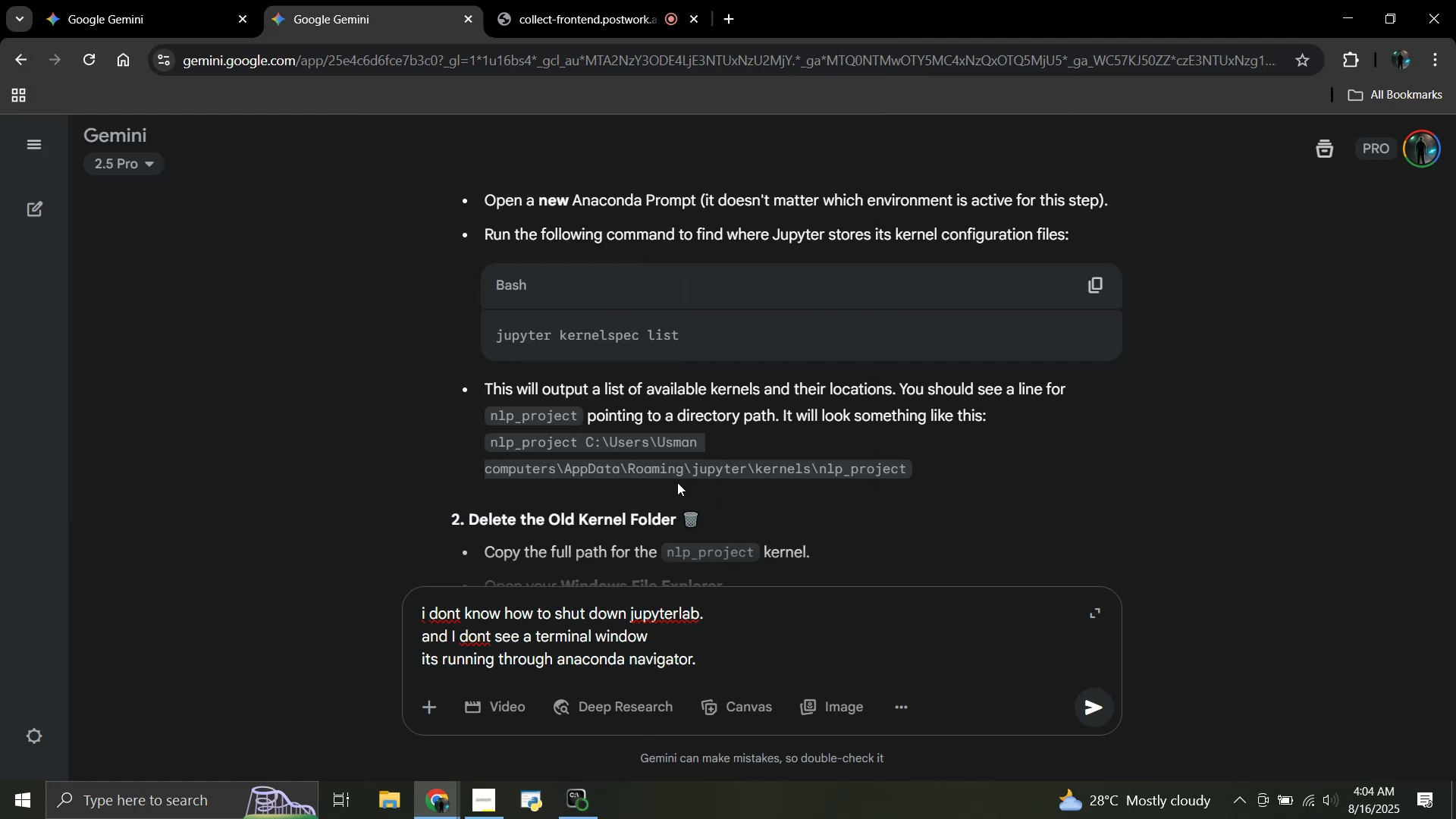 
scroll: coordinate [677, 482], scroll_direction: down, amount: 1.0
 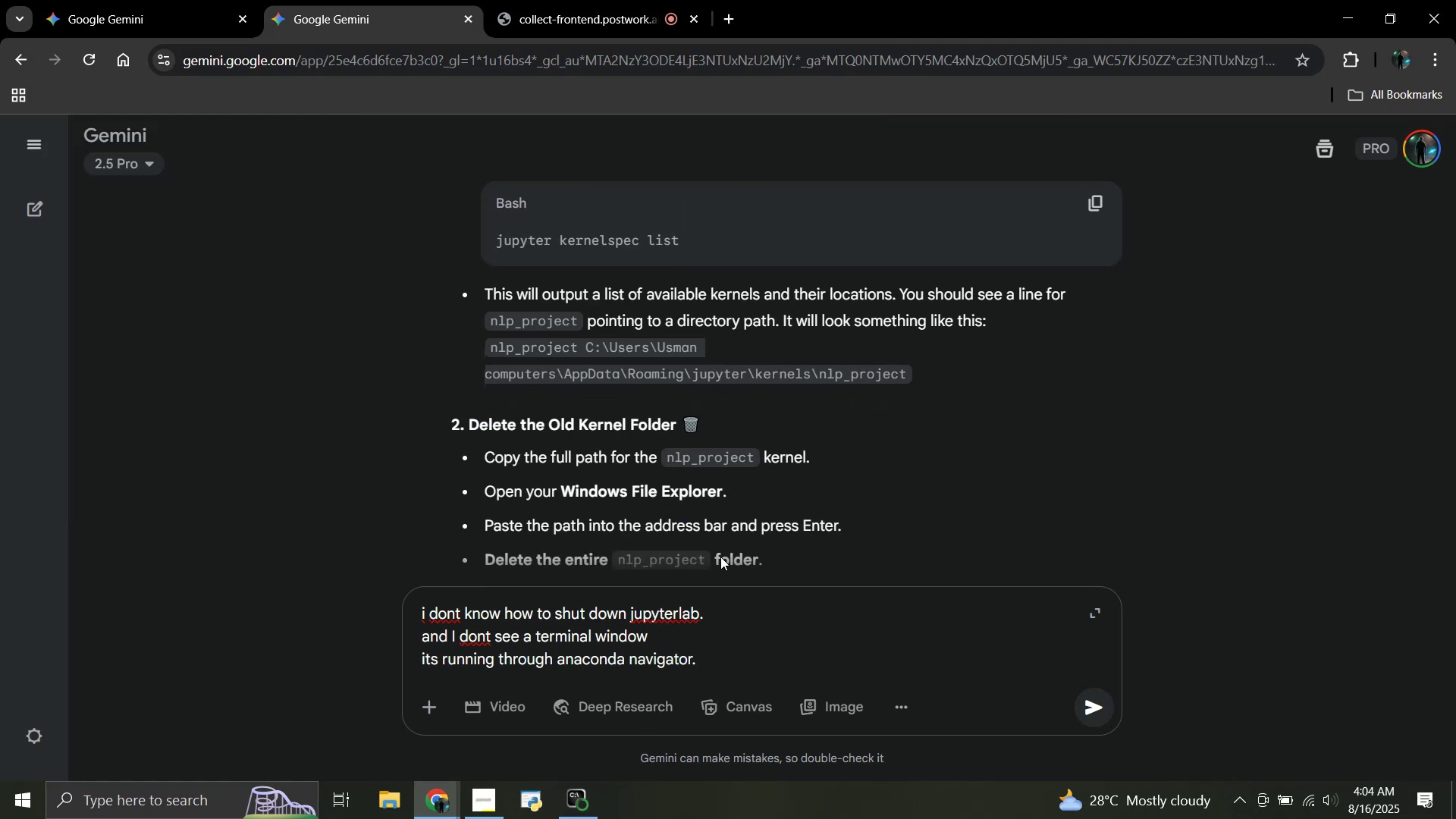 
wait(5.64)
 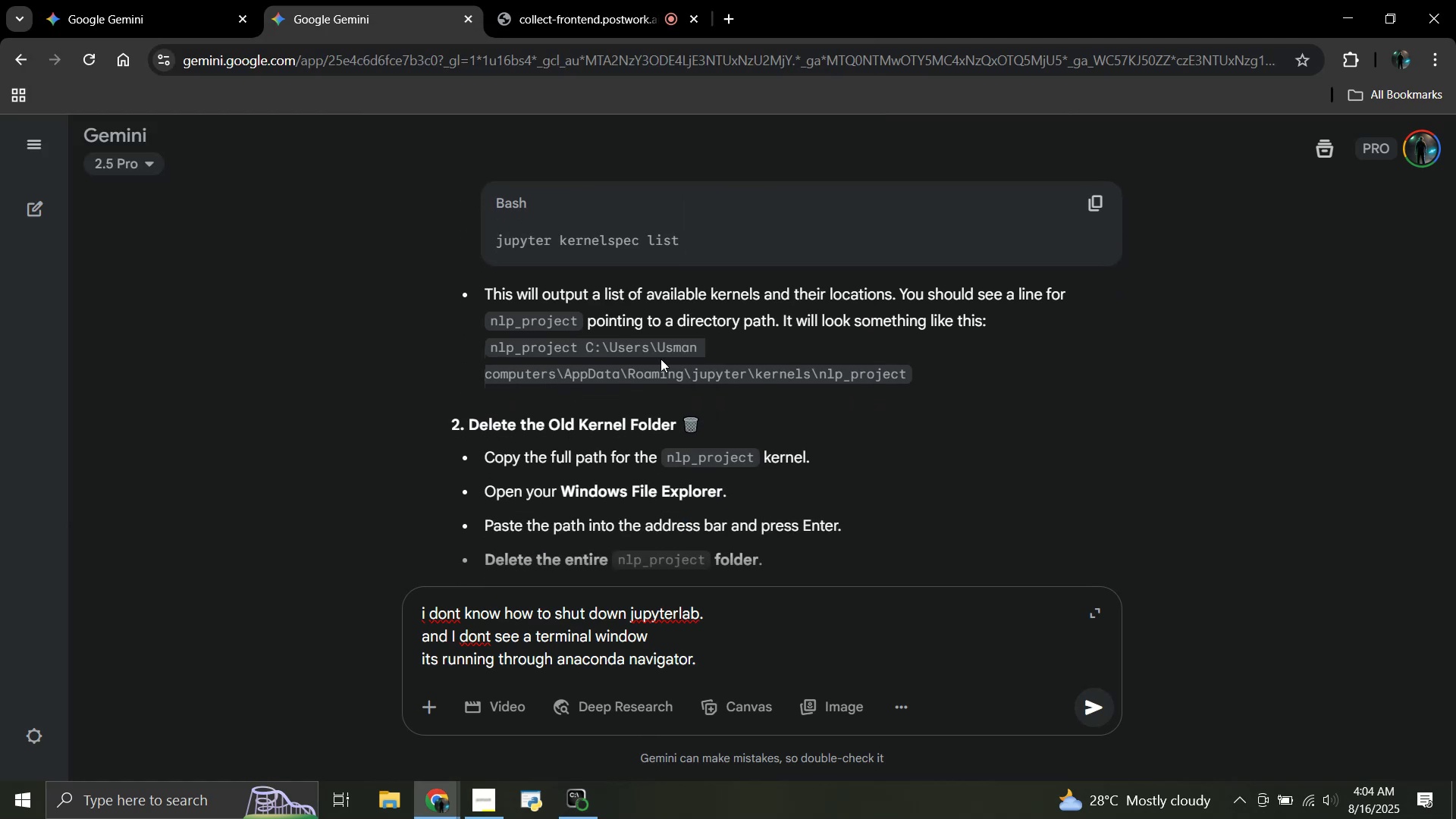 
scroll: coordinate [689, 456], scroll_direction: down, amount: 1.0
 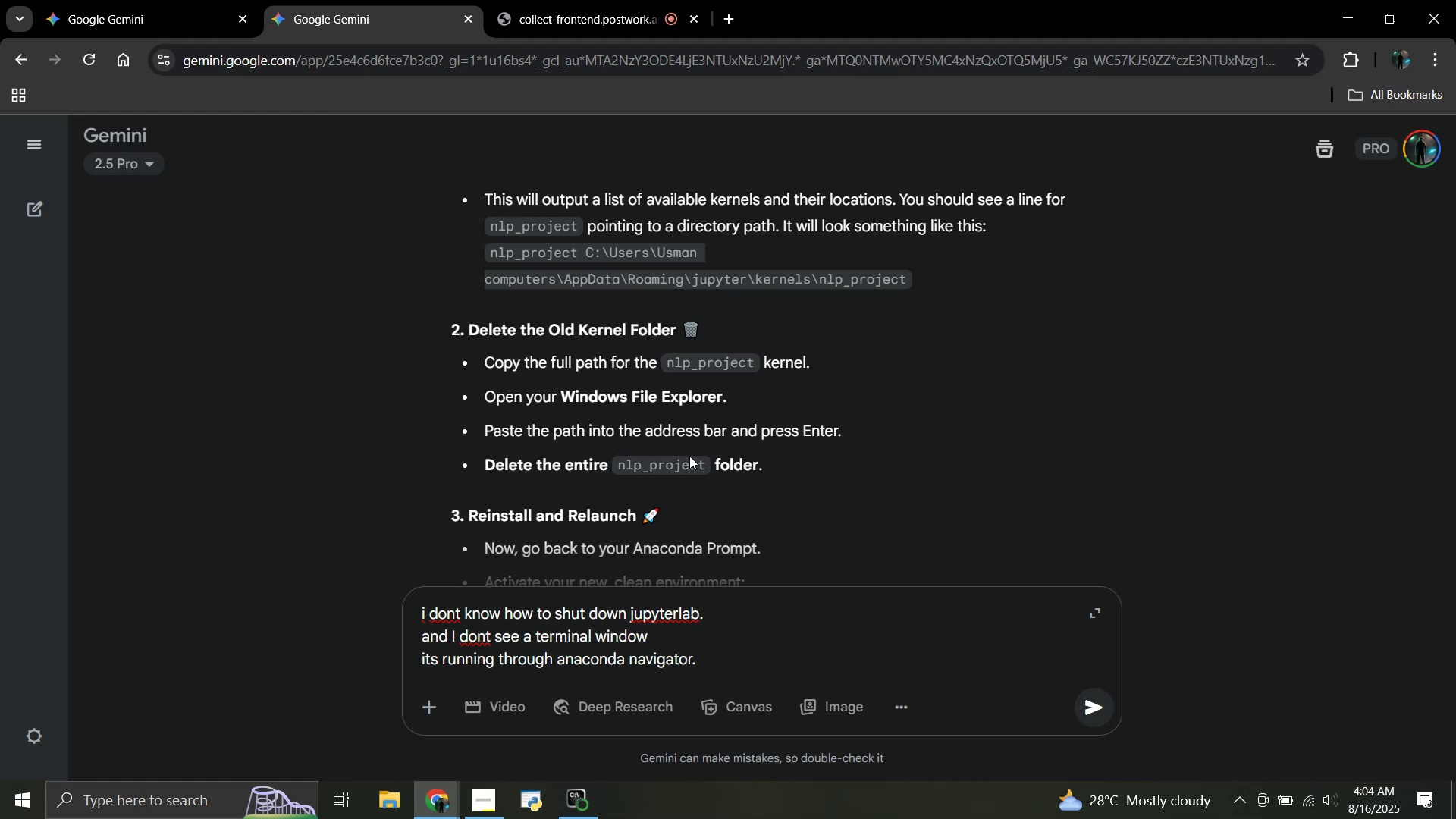 
wait(6.58)
 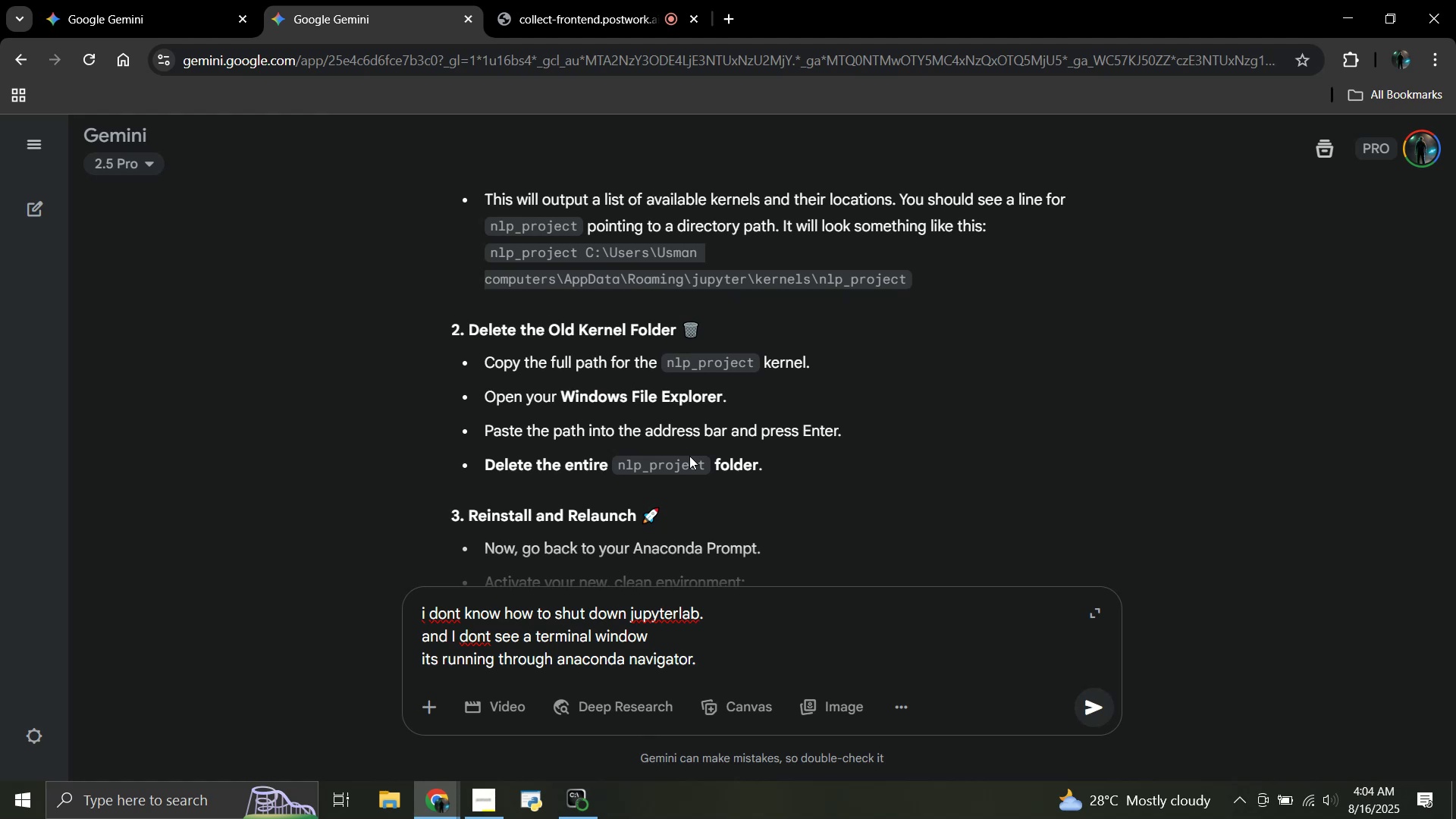 
scroll: coordinate [689, 456], scroll_direction: up, amount: 1.0
 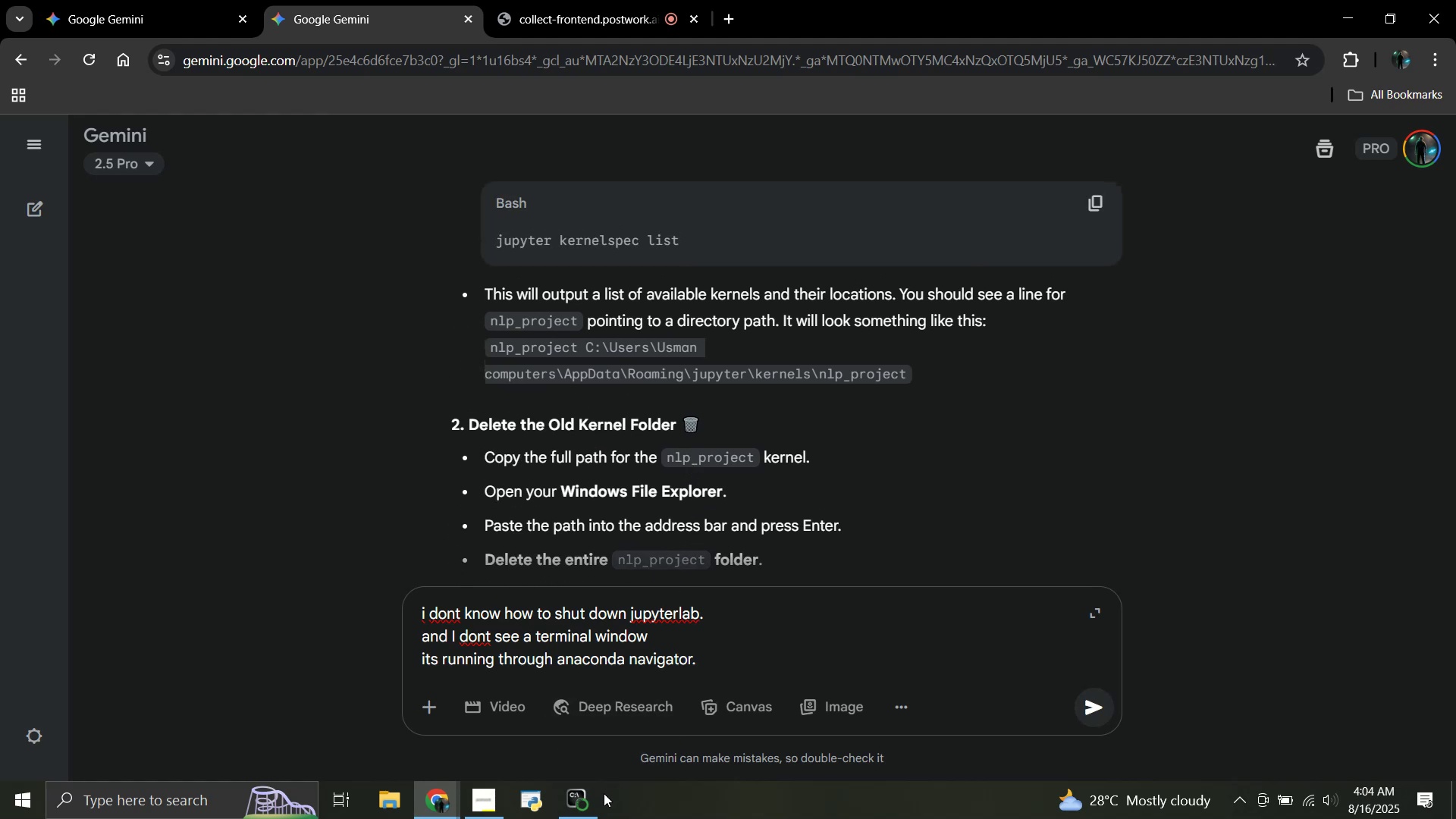 
left_click([589, 807])
 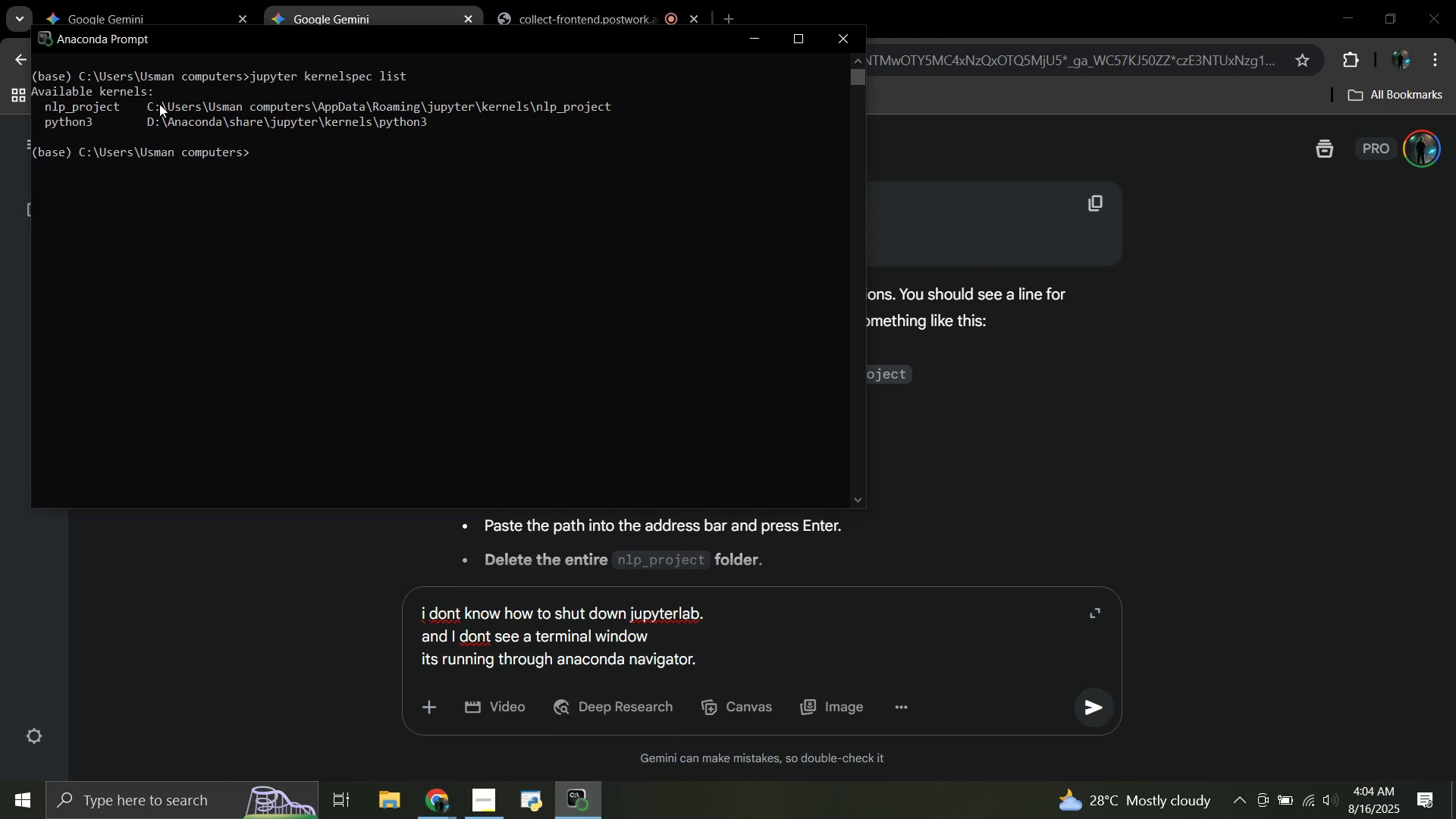 
left_click_drag(start_coordinate=[149, 104], to_coordinate=[608, 108])
 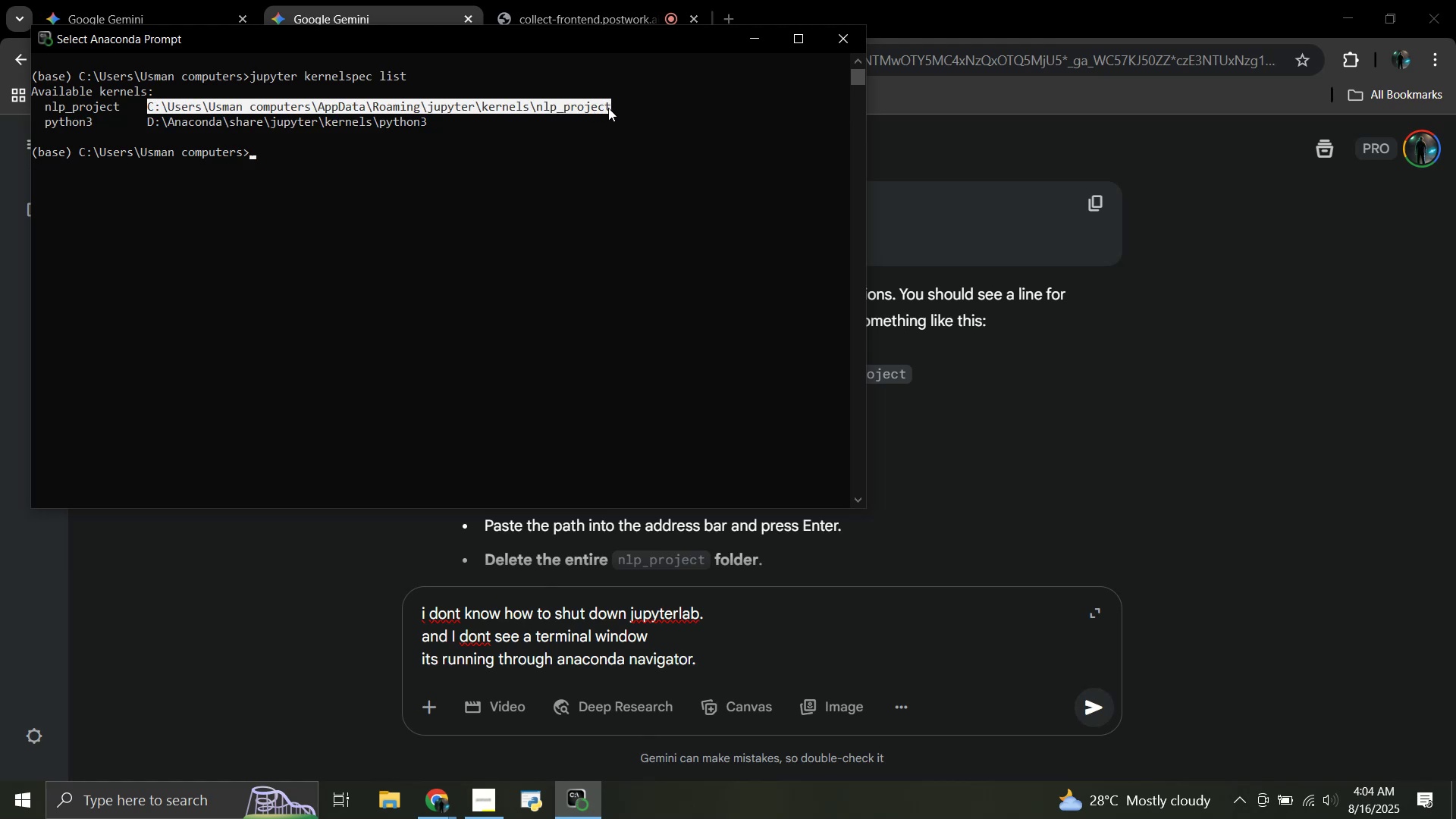 
key(Control+C)
 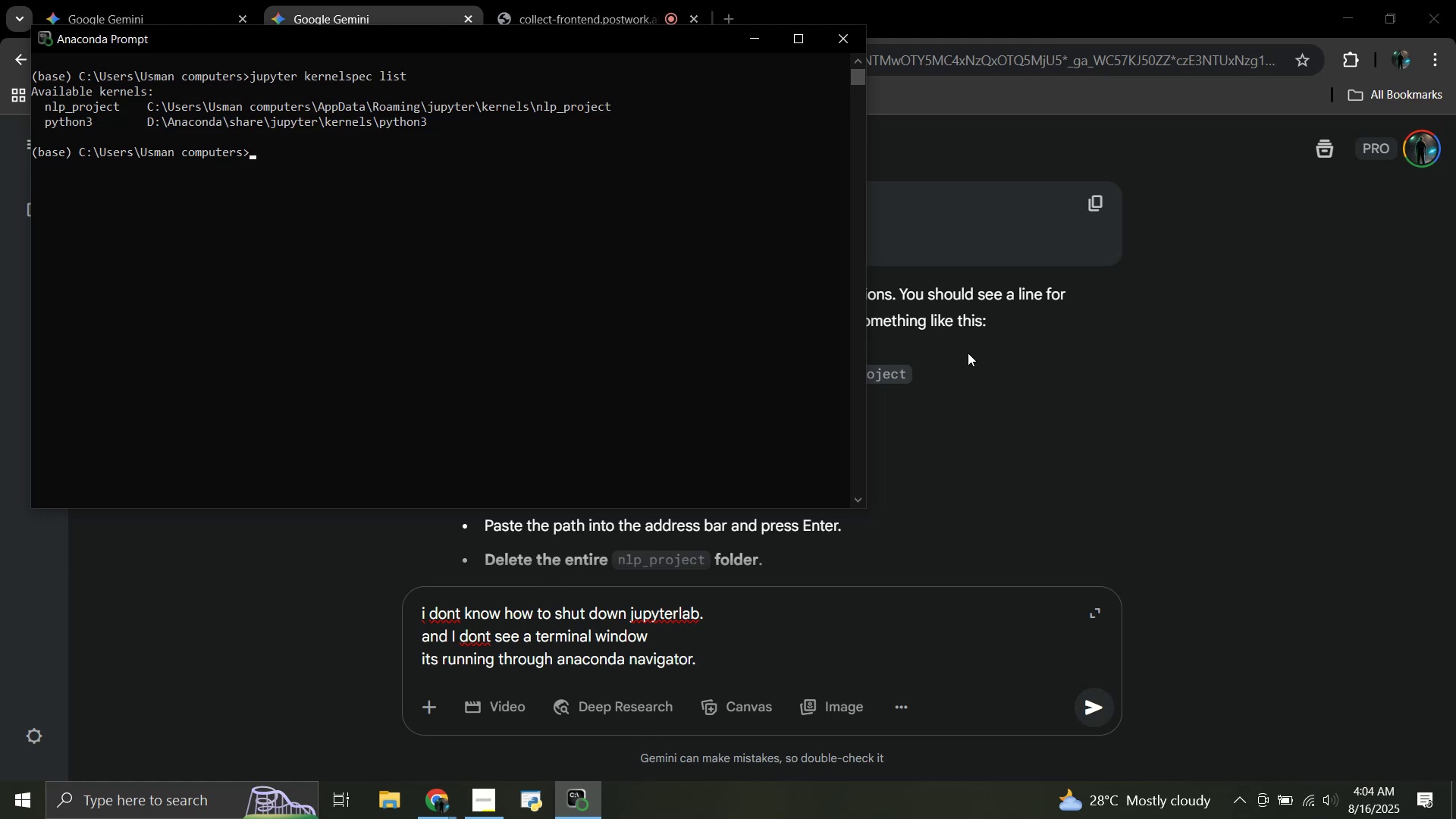 
left_click([968, 353])
 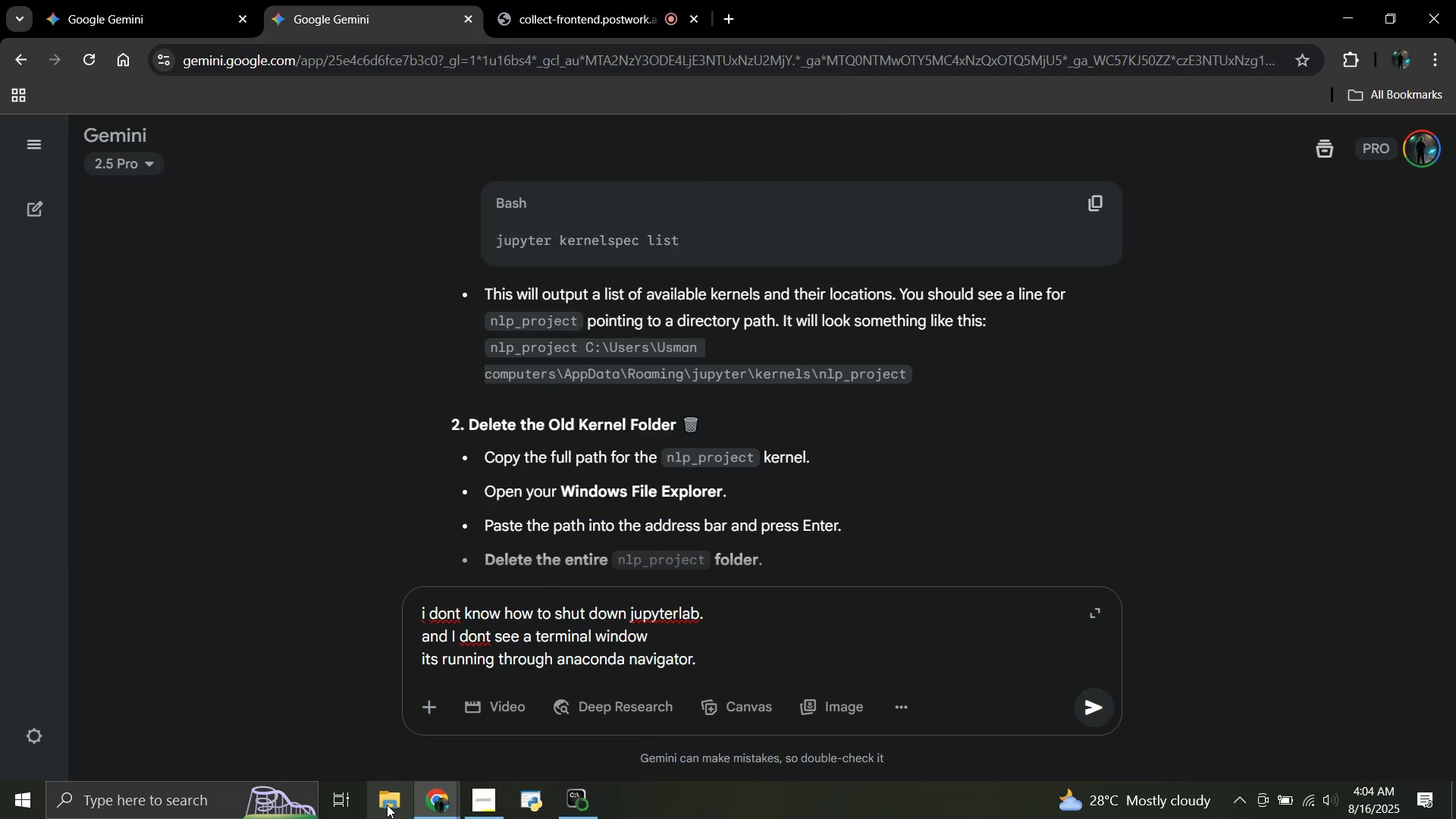 
left_click([387, 805])
 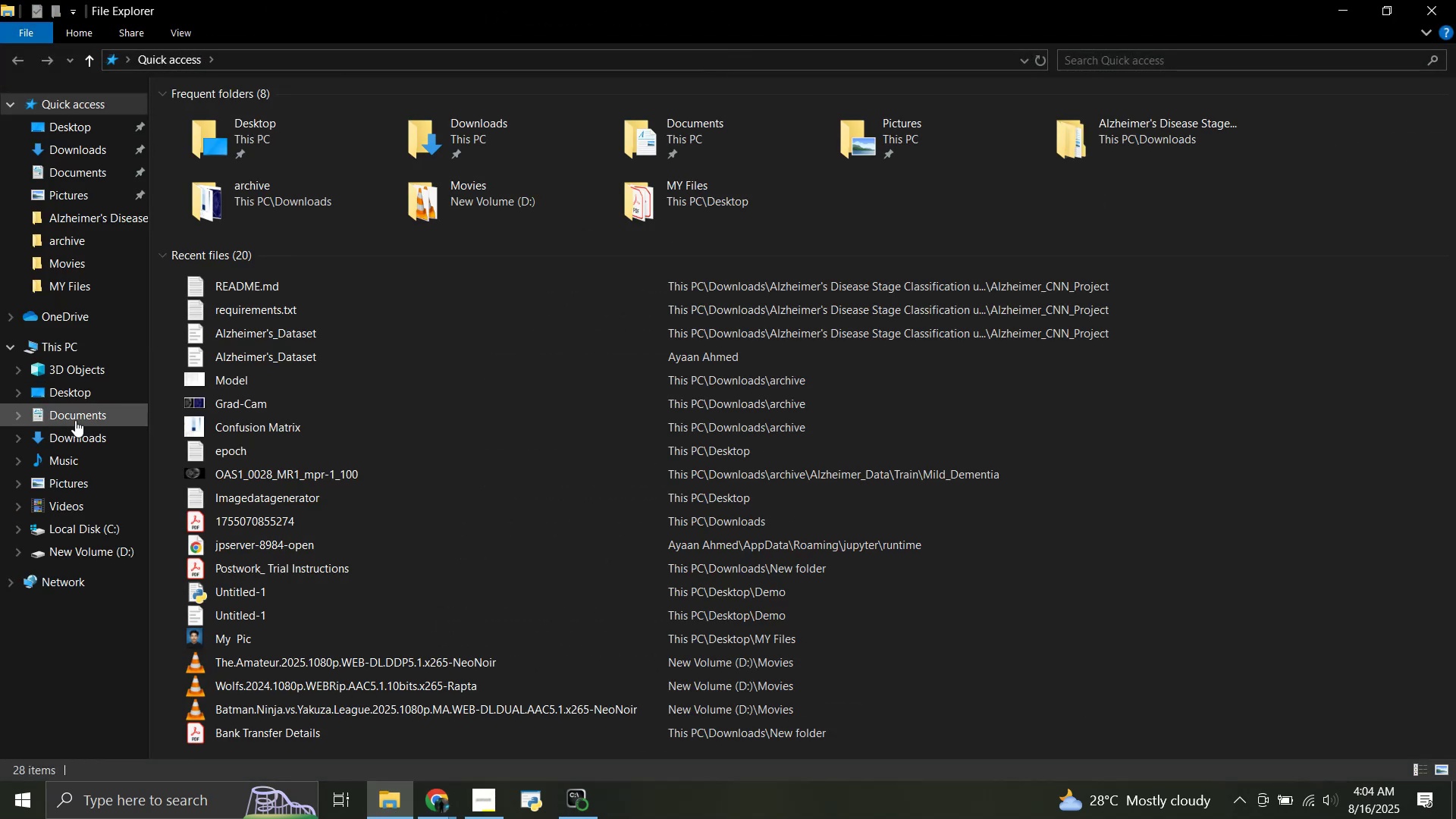 
left_click([105, 347])
 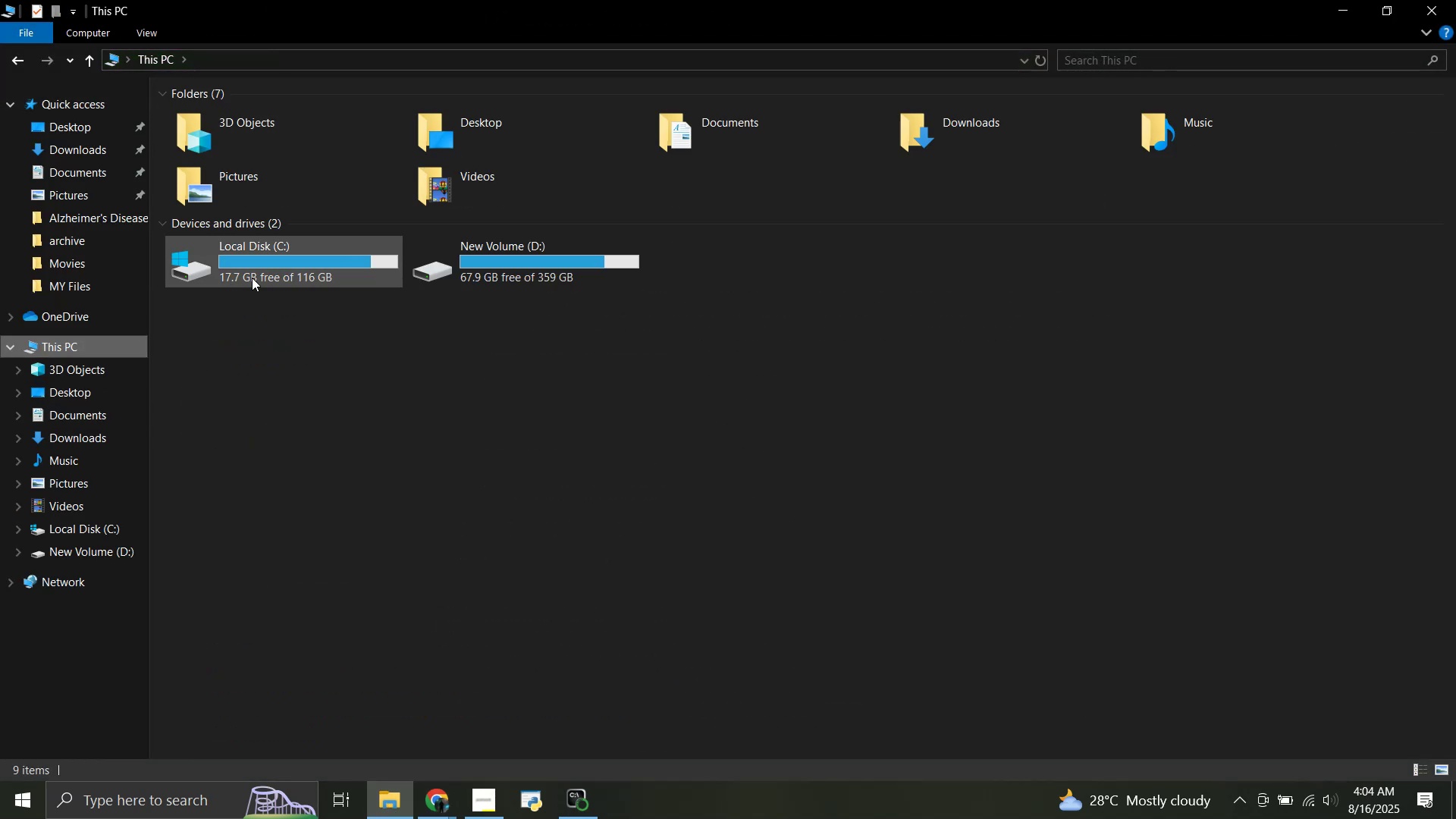 
left_click([252, 278])
 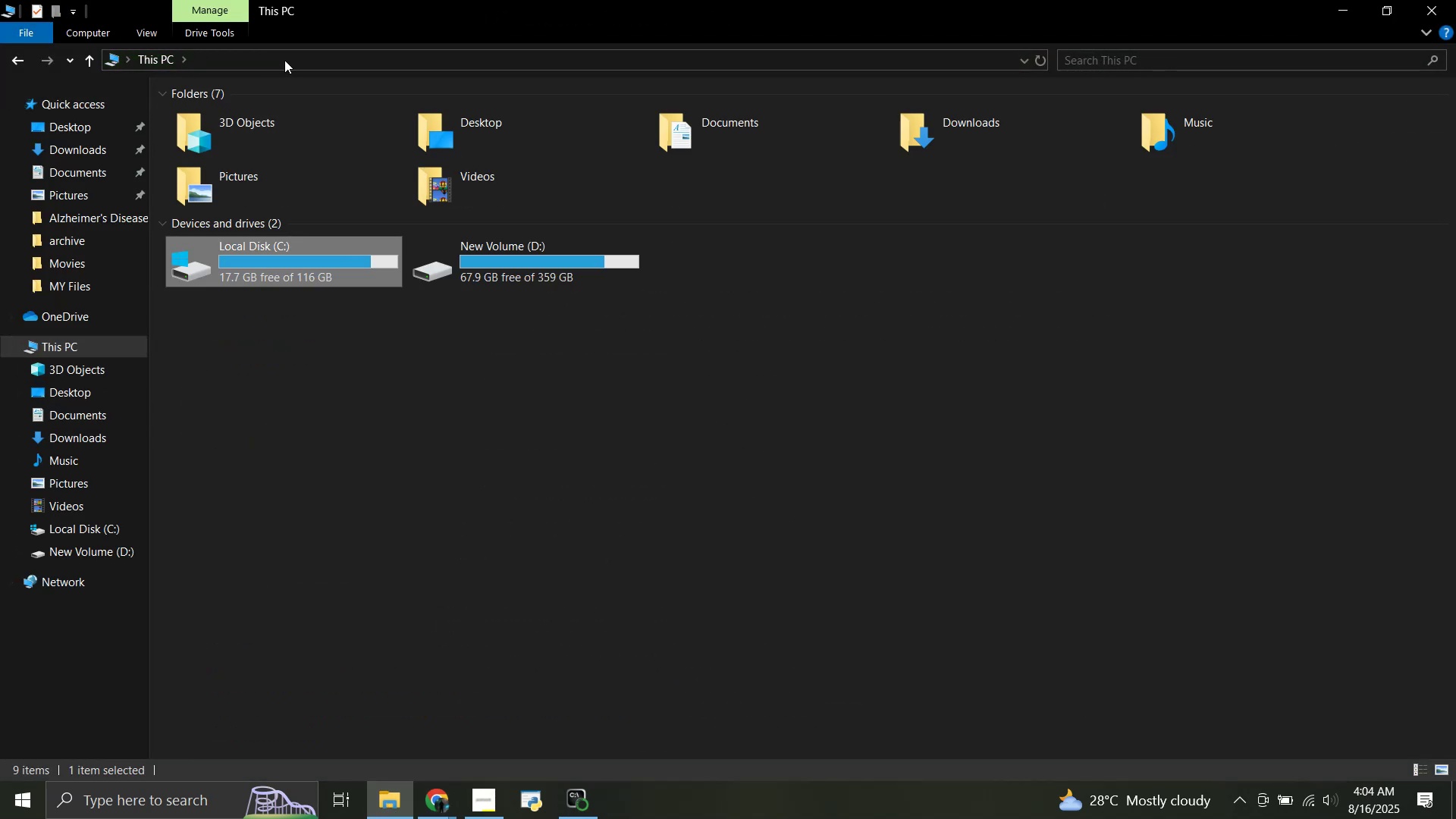 
left_click([284, 60])
 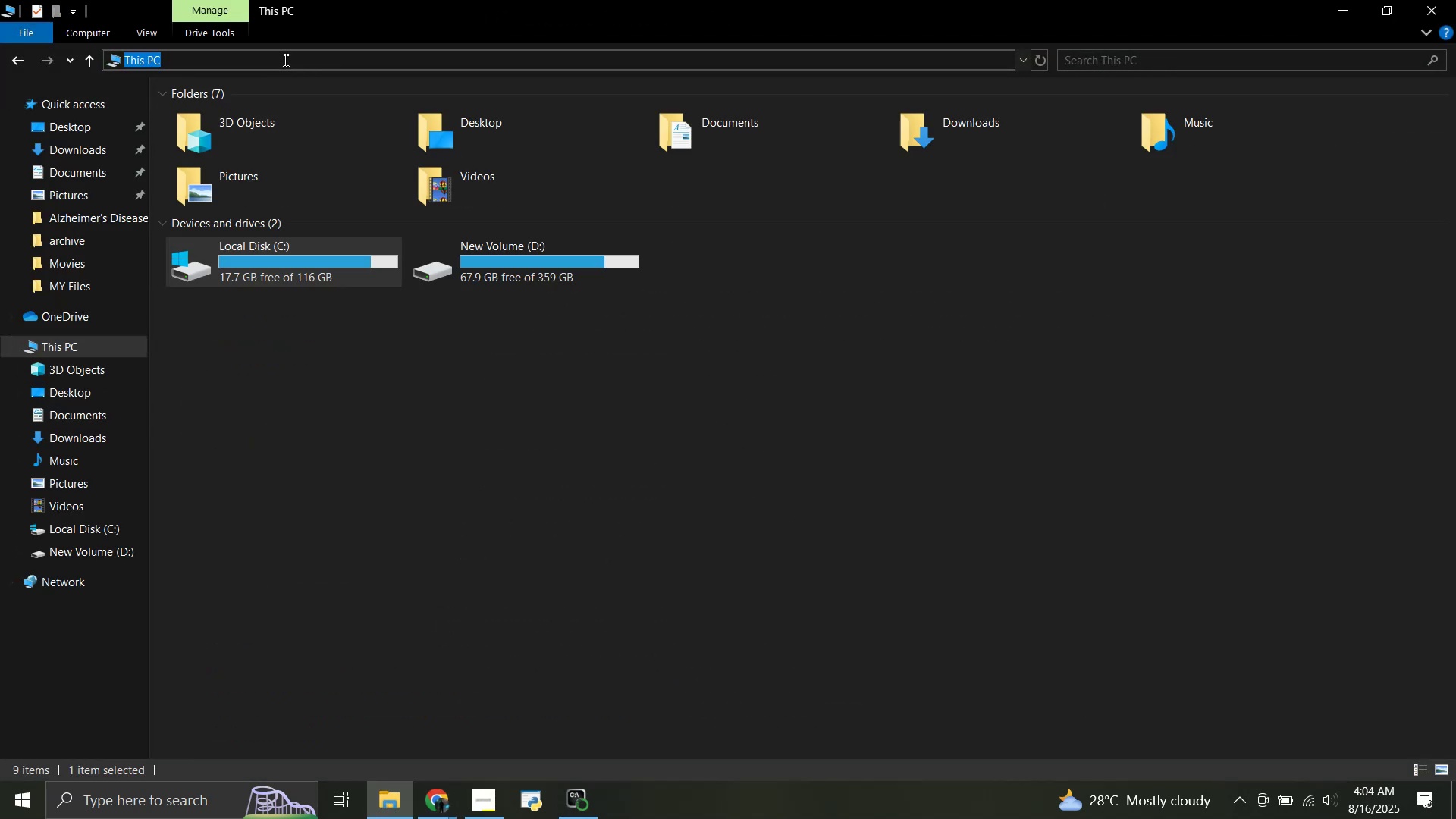 
key(Control+V)
 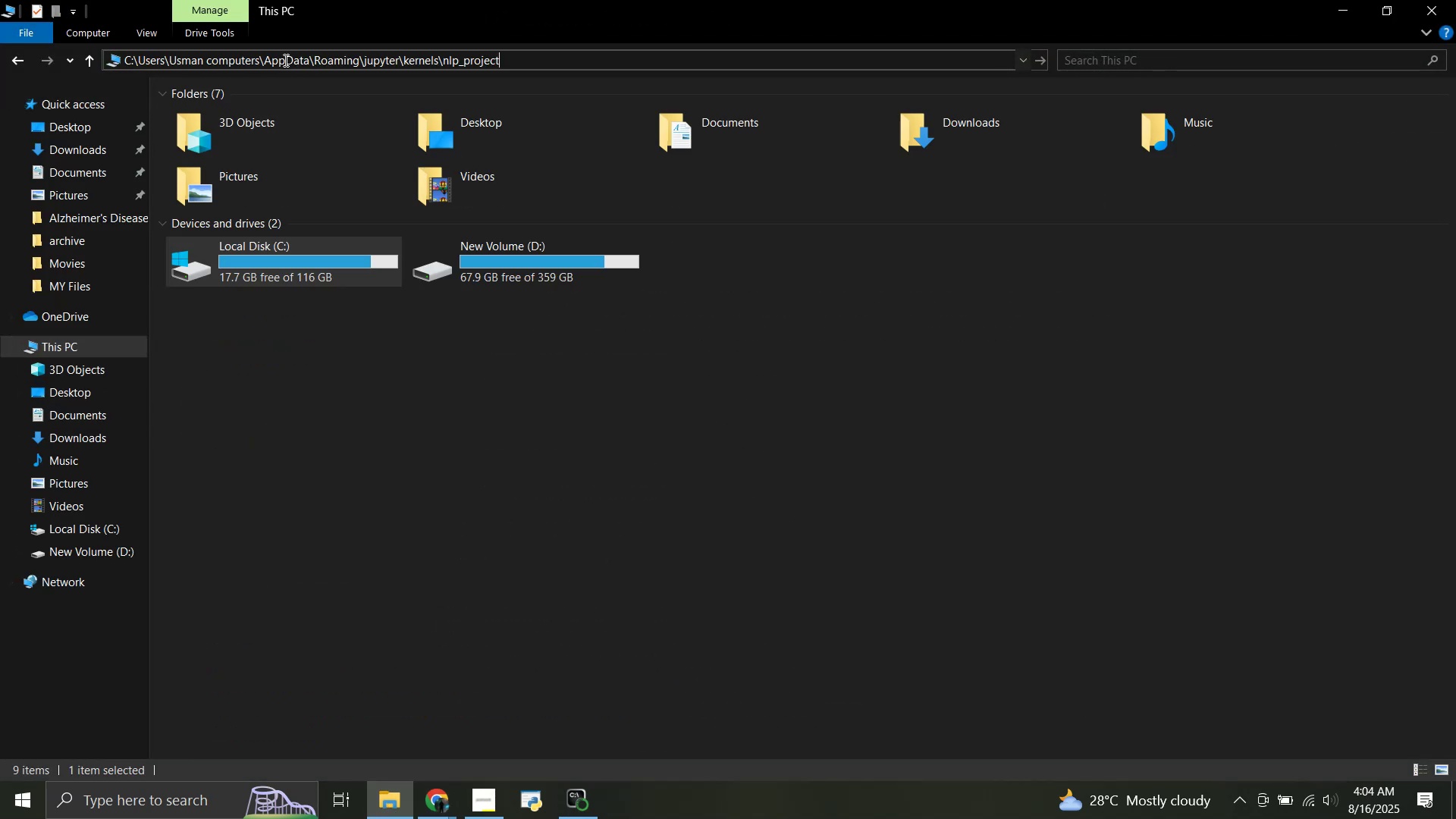 
key(Enter)
 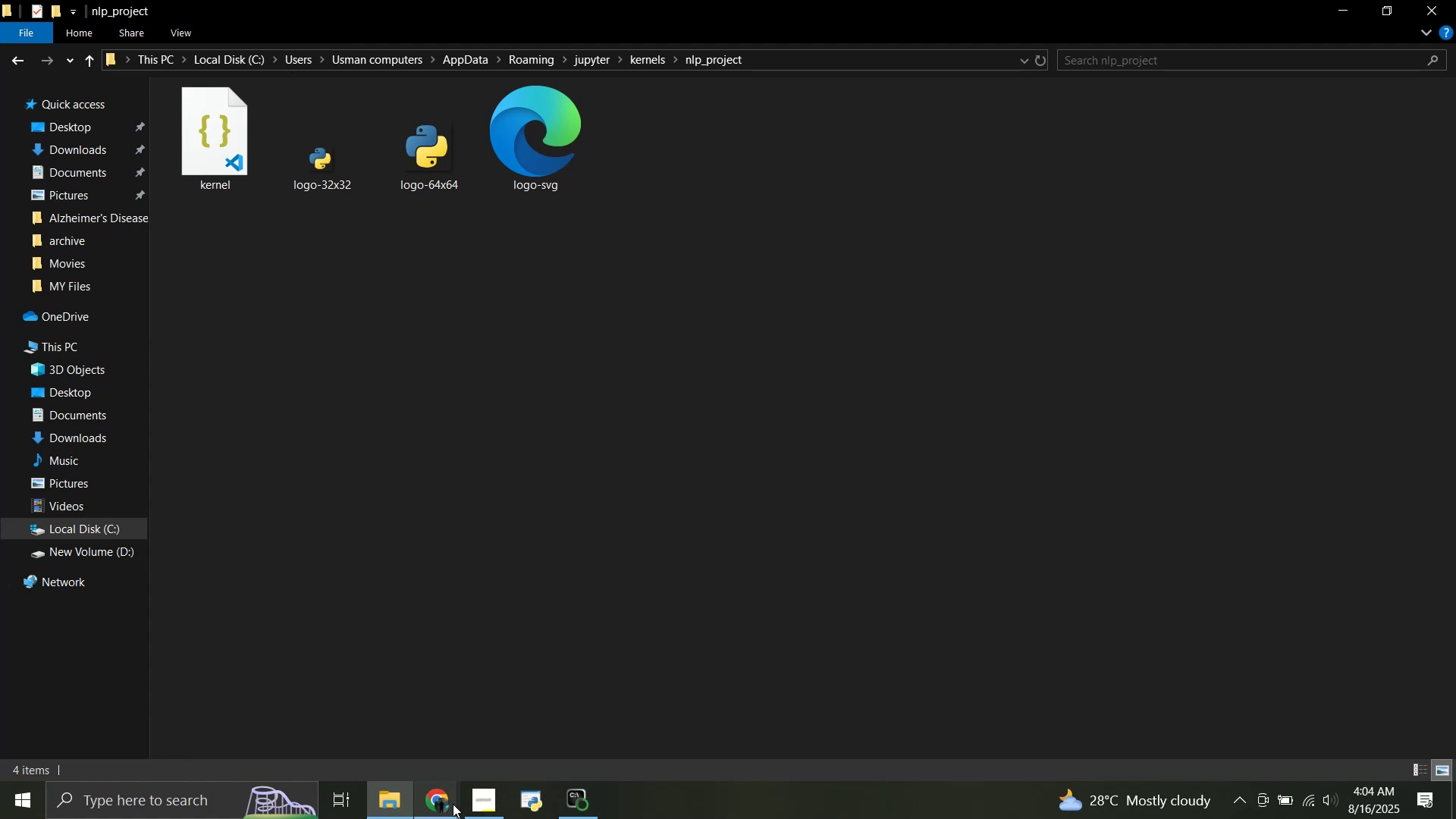 
left_click([440, 804])
 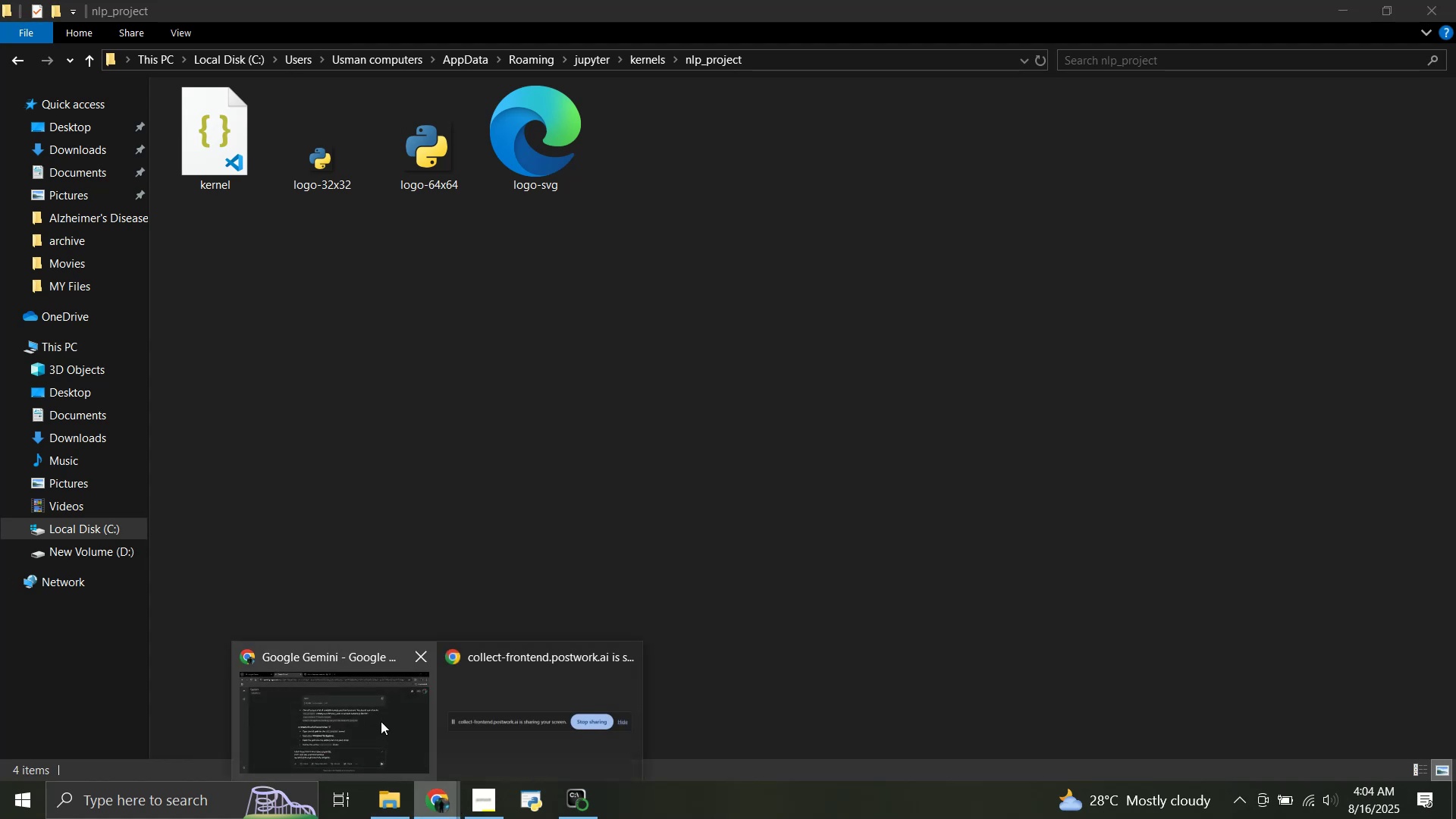 
left_click([381, 721])
 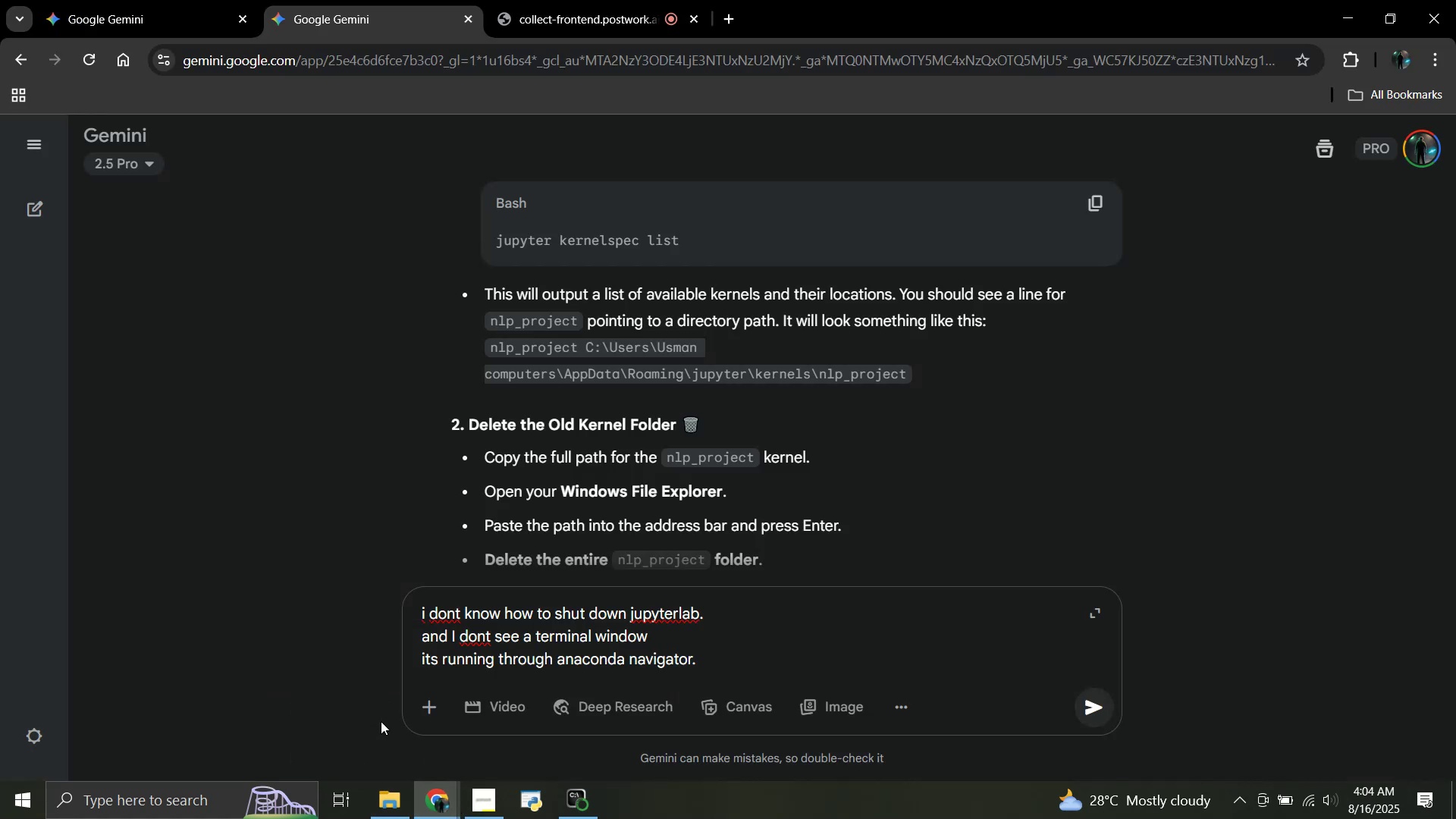 
scroll: coordinate [541, 497], scroll_direction: down, amount: 1.0
 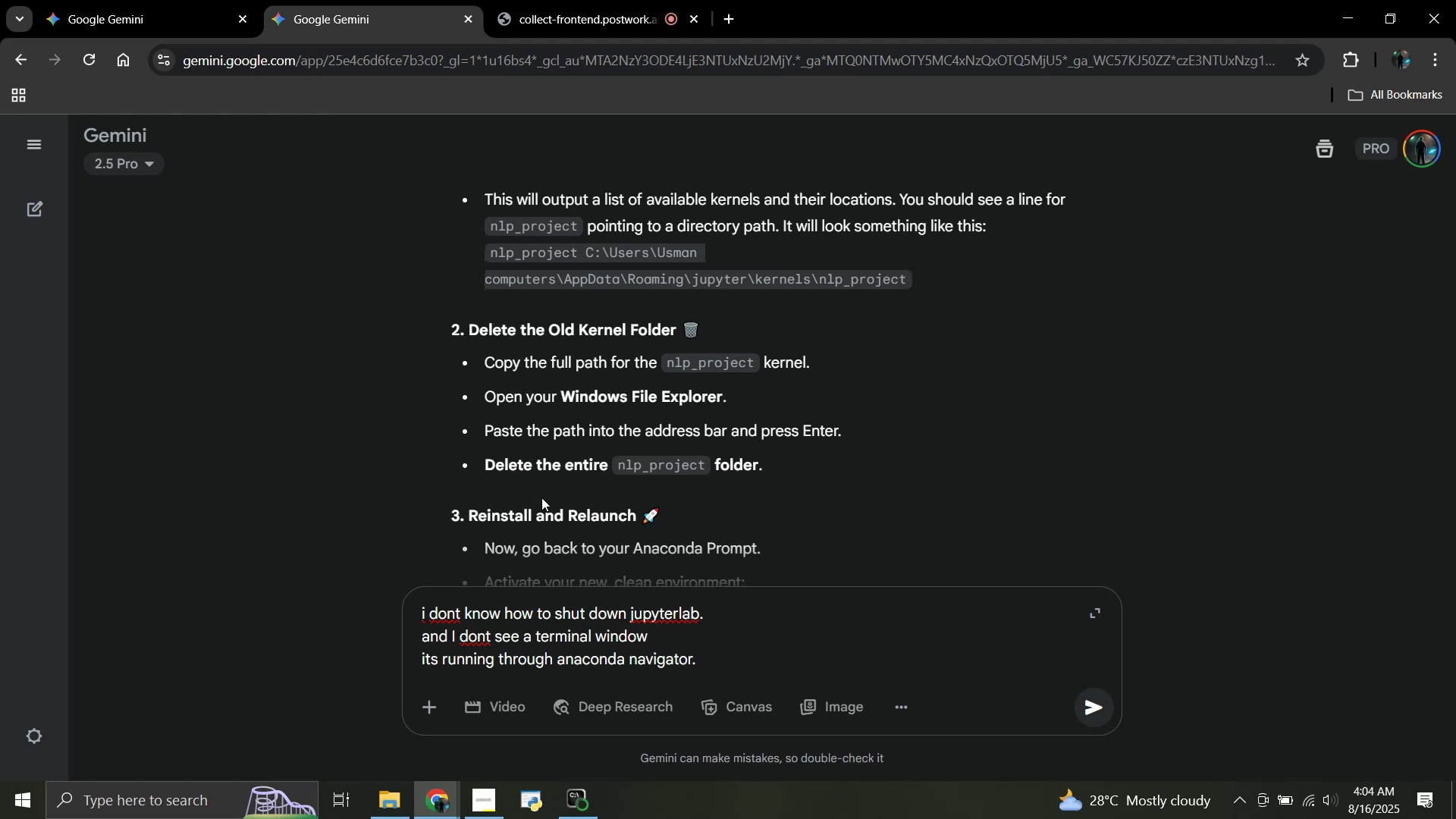 
wait(10.44)
 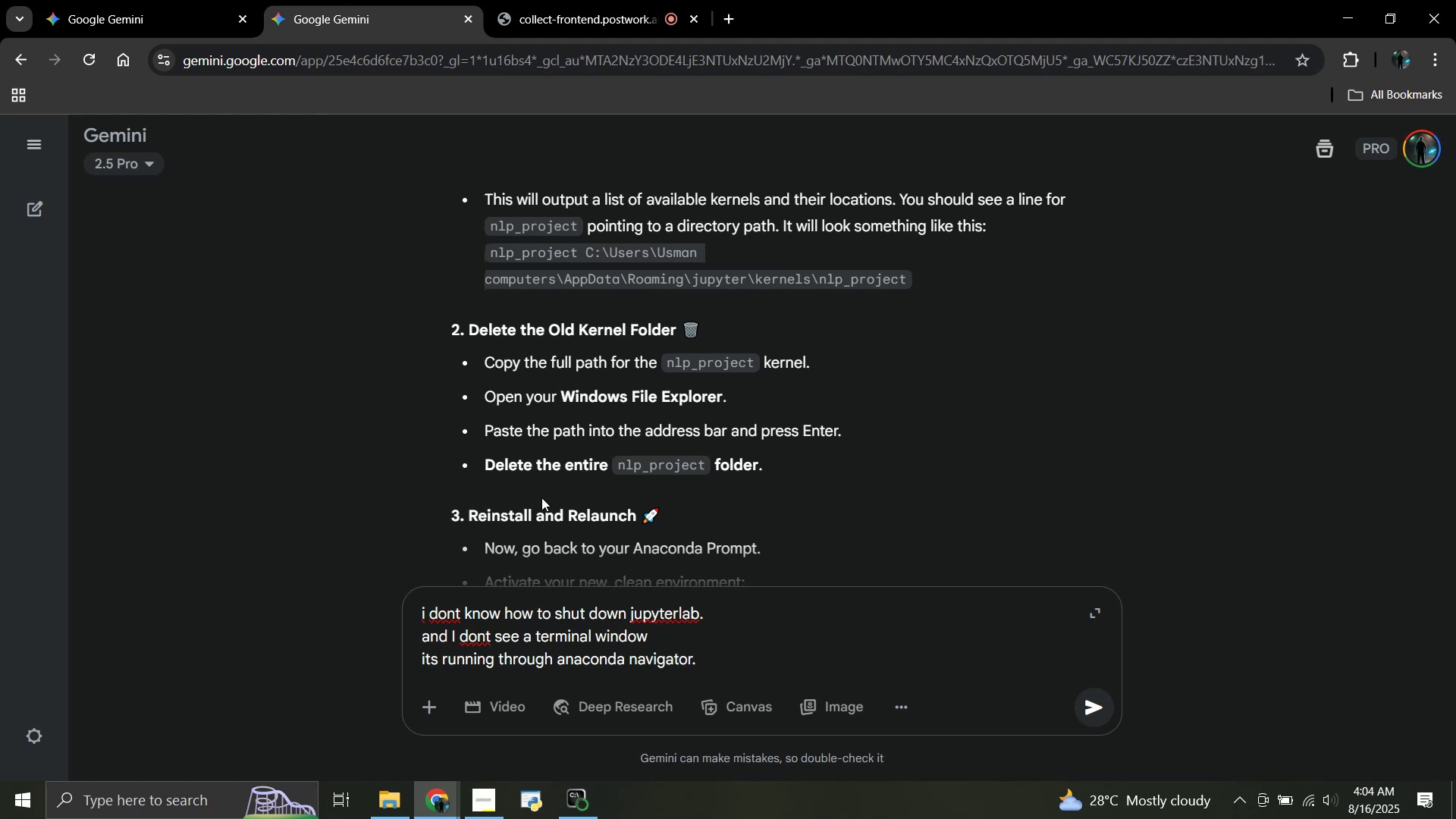 
left_click([380, 808])
 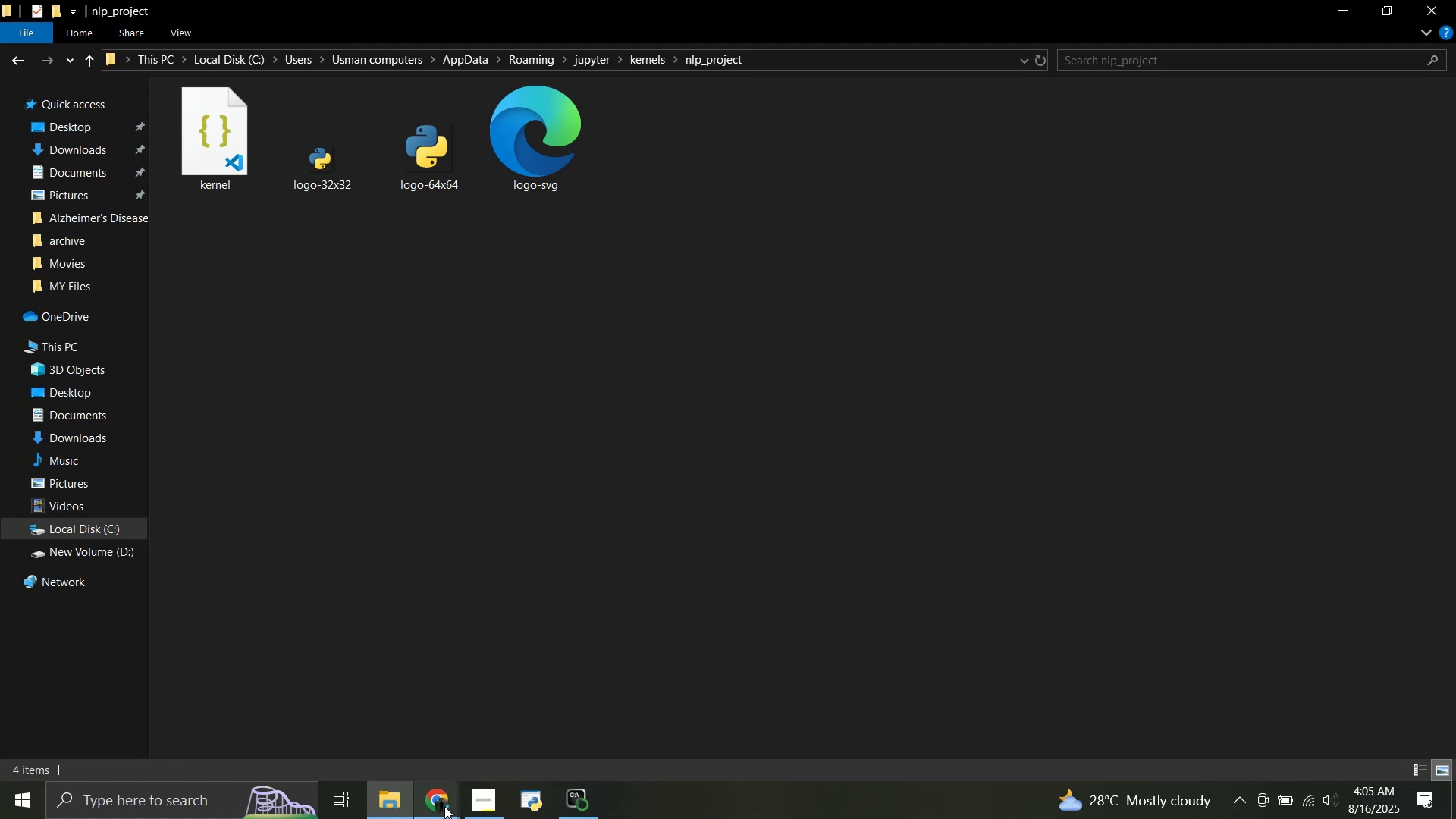 
wait(6.95)
 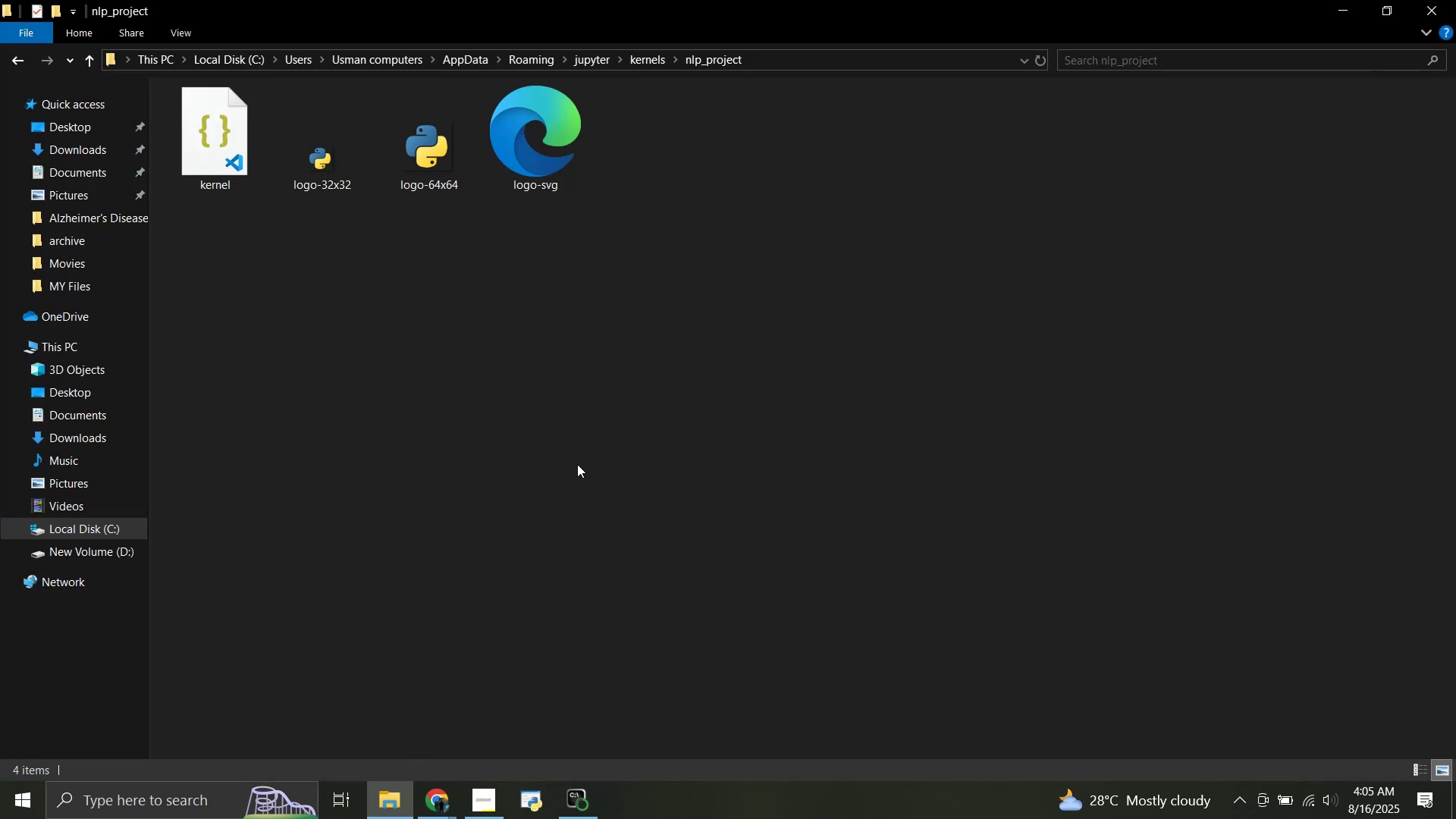 
left_click([372, 711])
 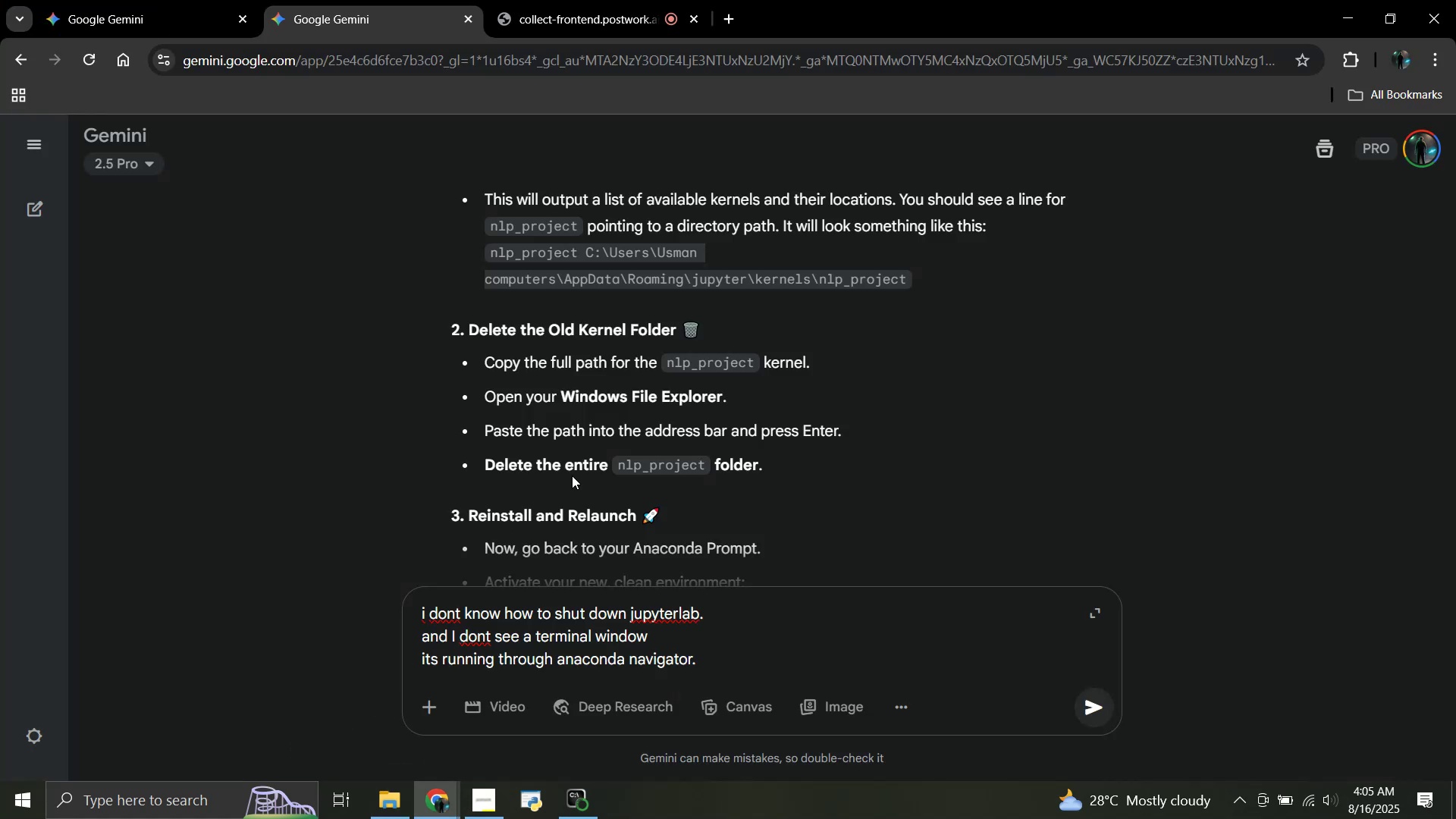 
wait(5.34)
 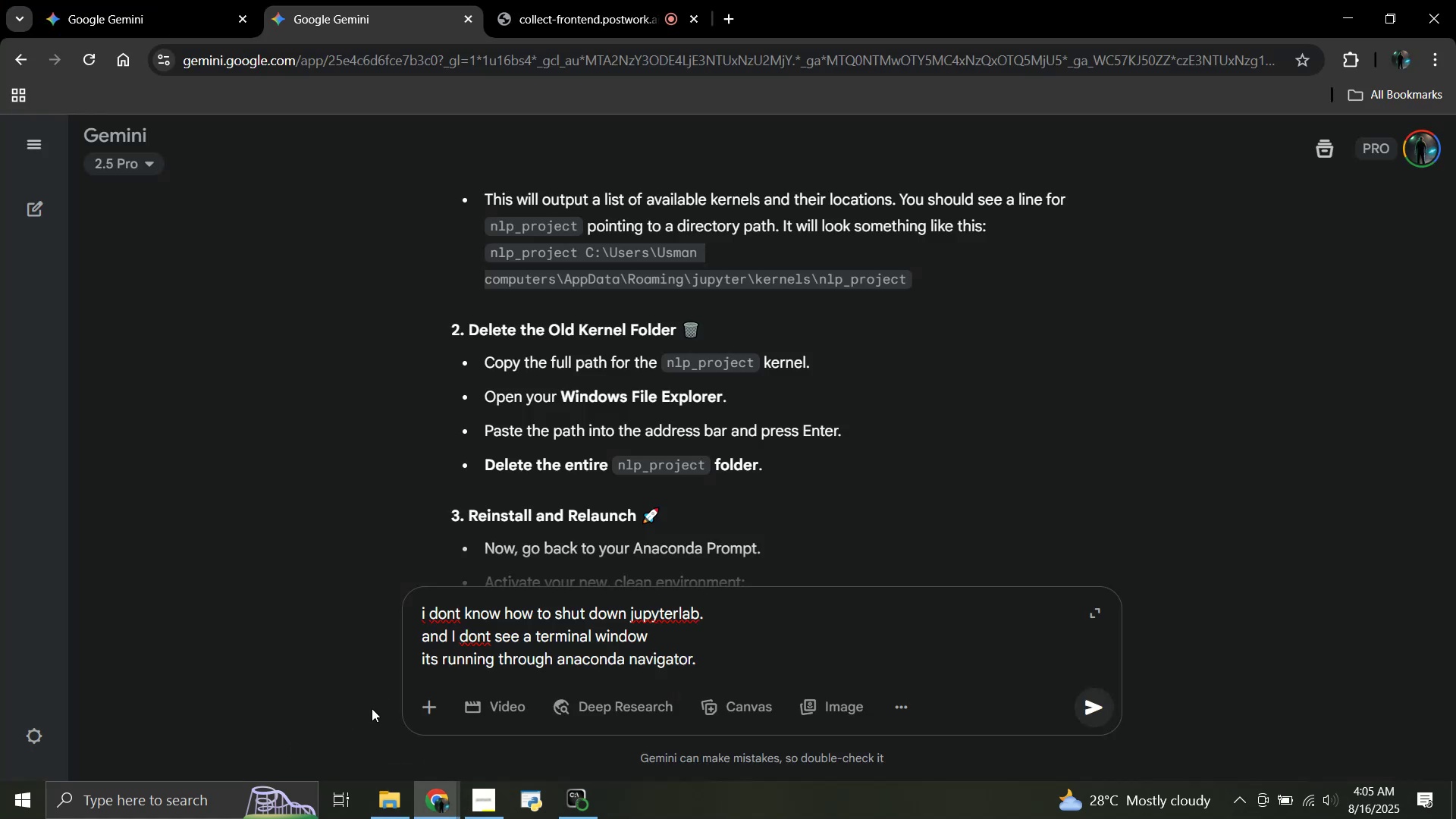 
scroll: coordinate [572, 475], scroll_direction: down, amount: 2.0
 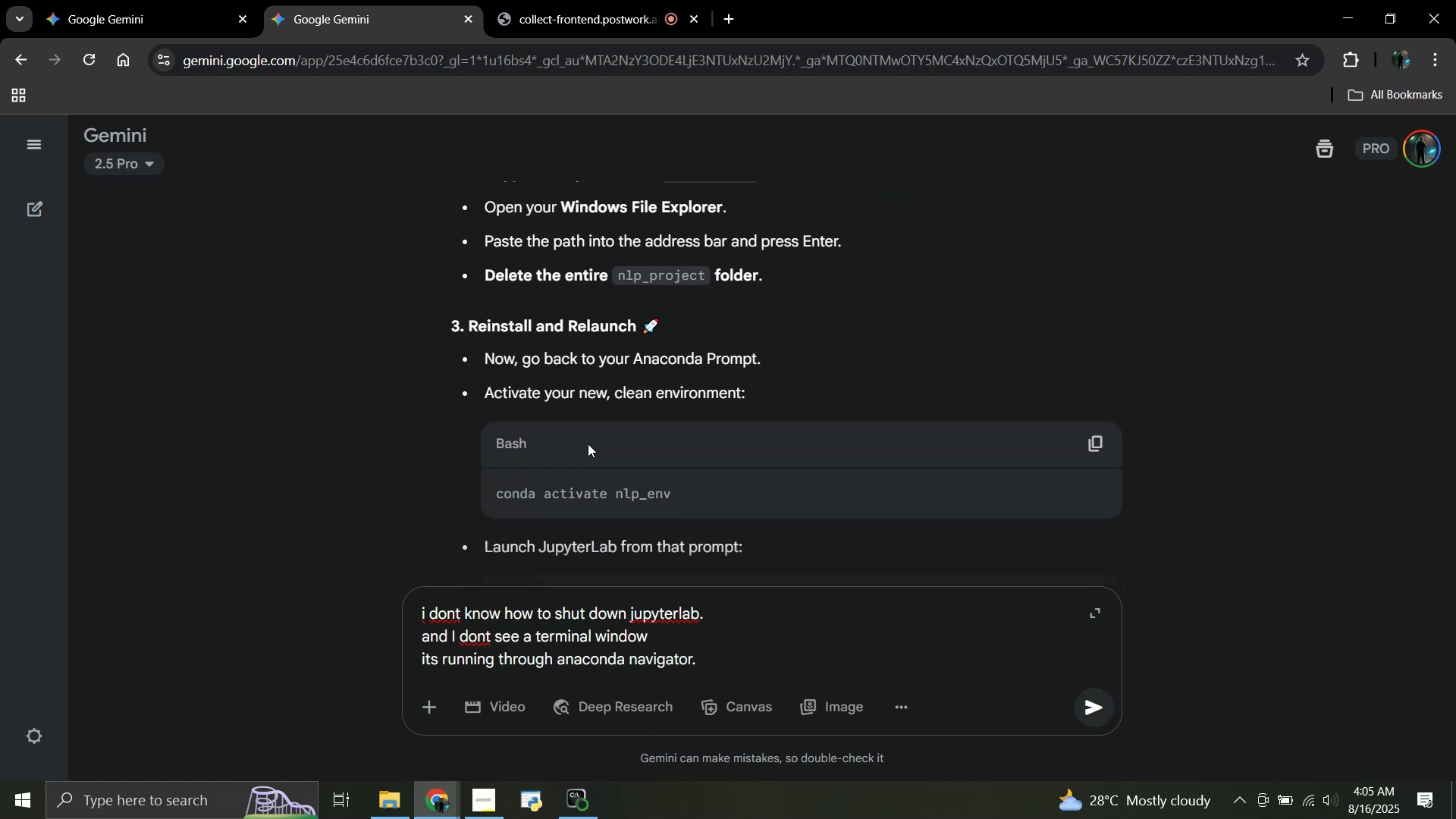 
scroll: coordinate [588, 444], scroll_direction: up, amount: 1.0
 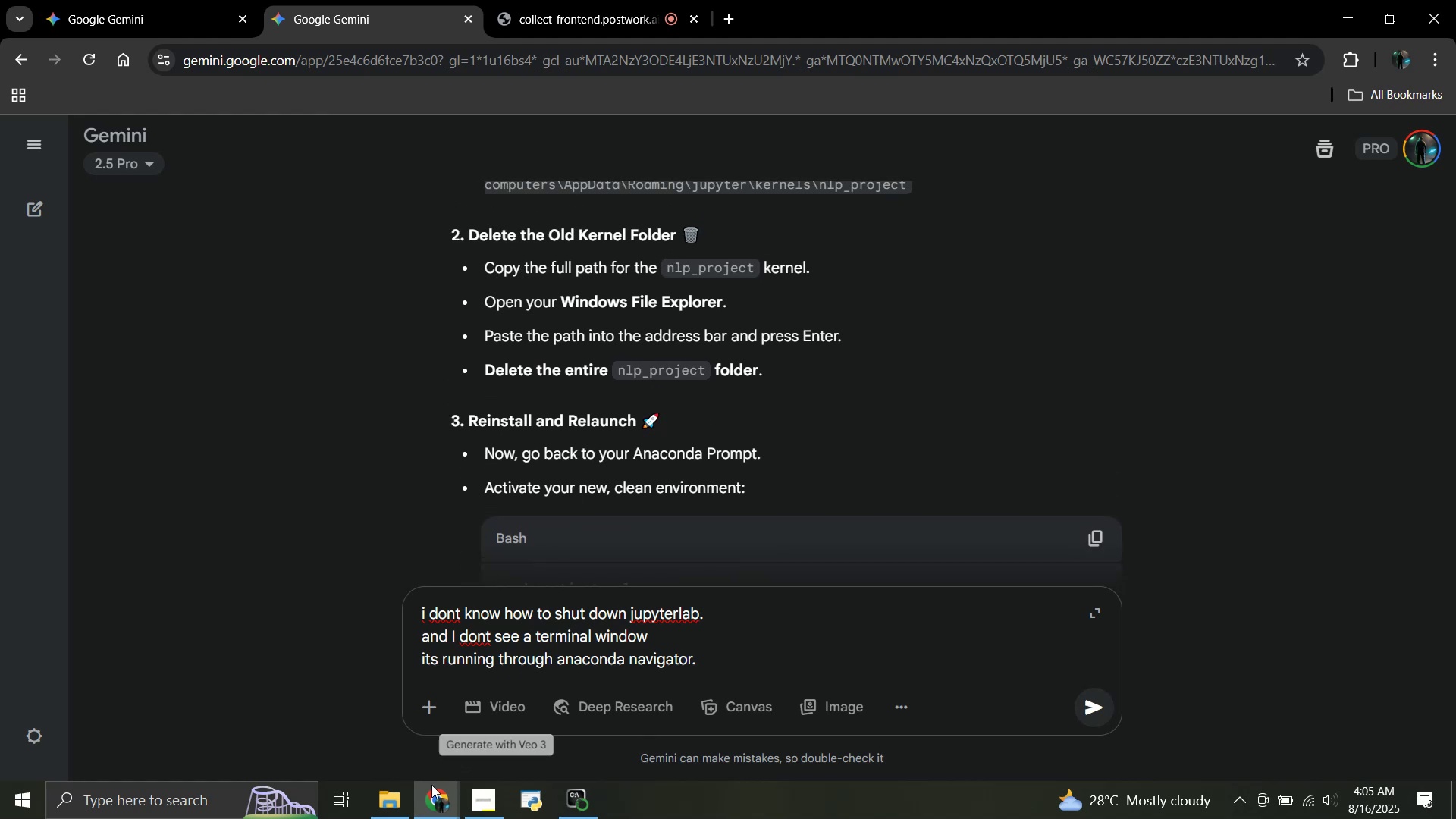 
left_click([388, 802])
 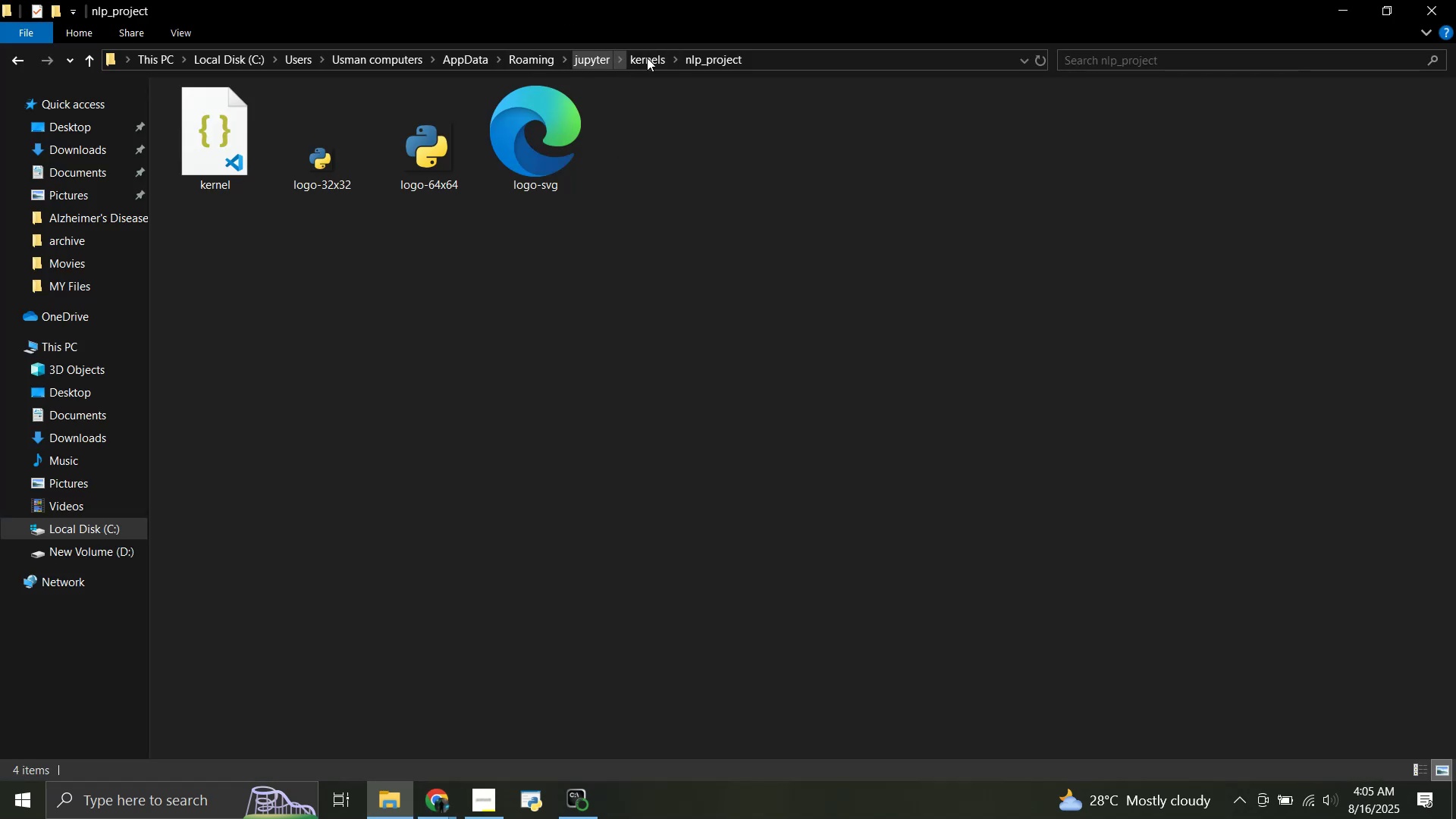 
left_click([656, 59])
 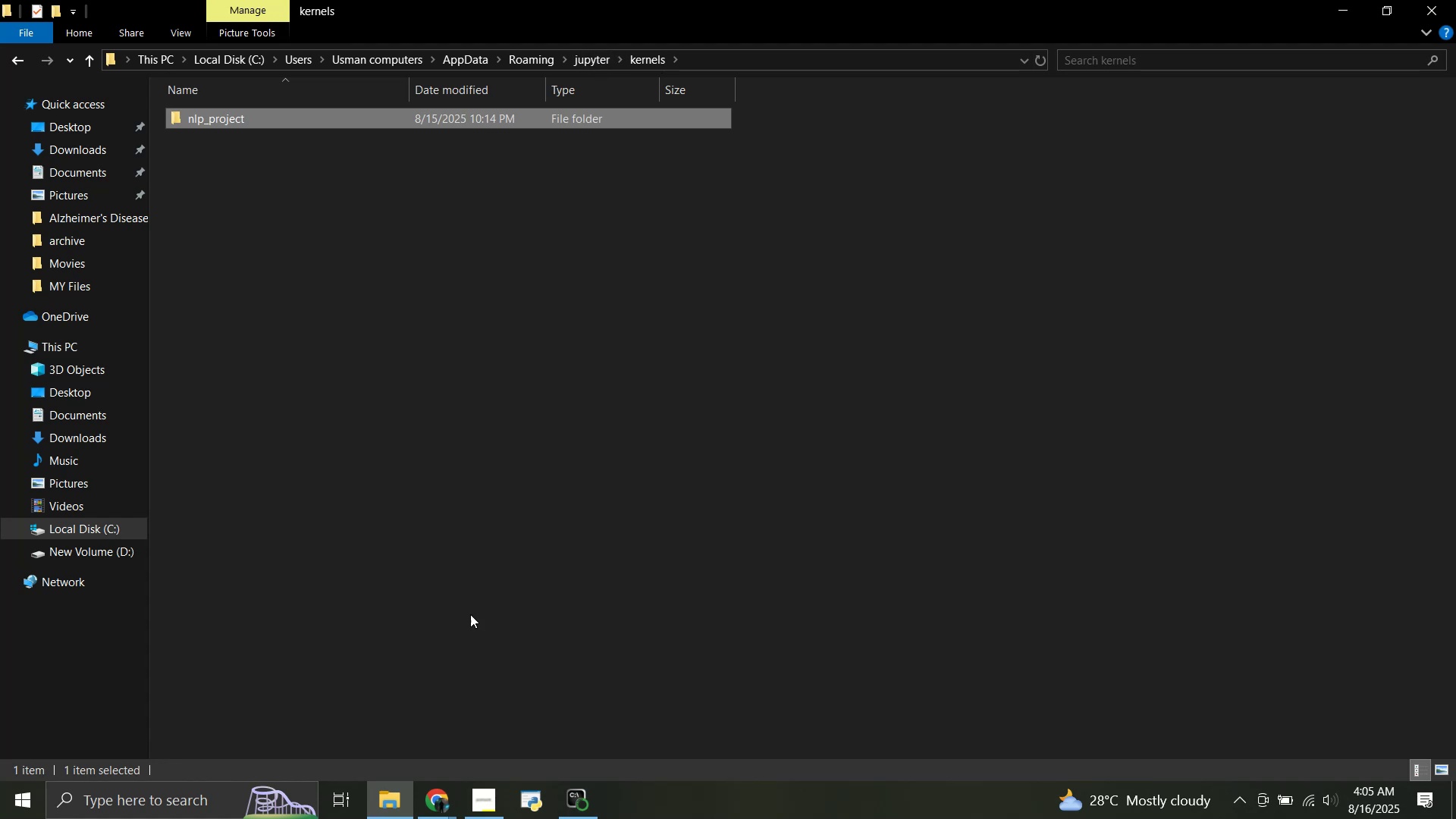 
wait(5.06)
 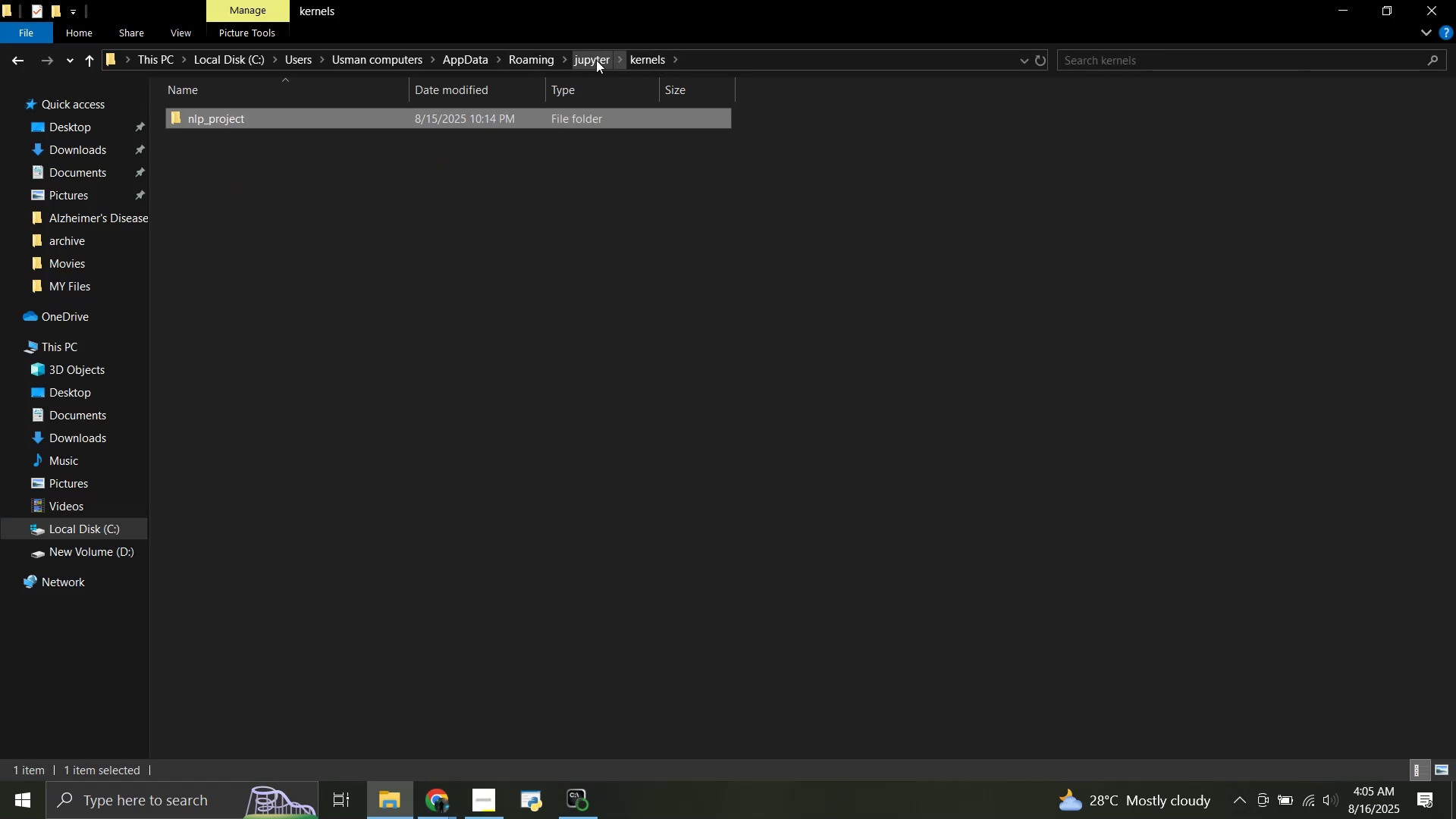 
key(Delete)
 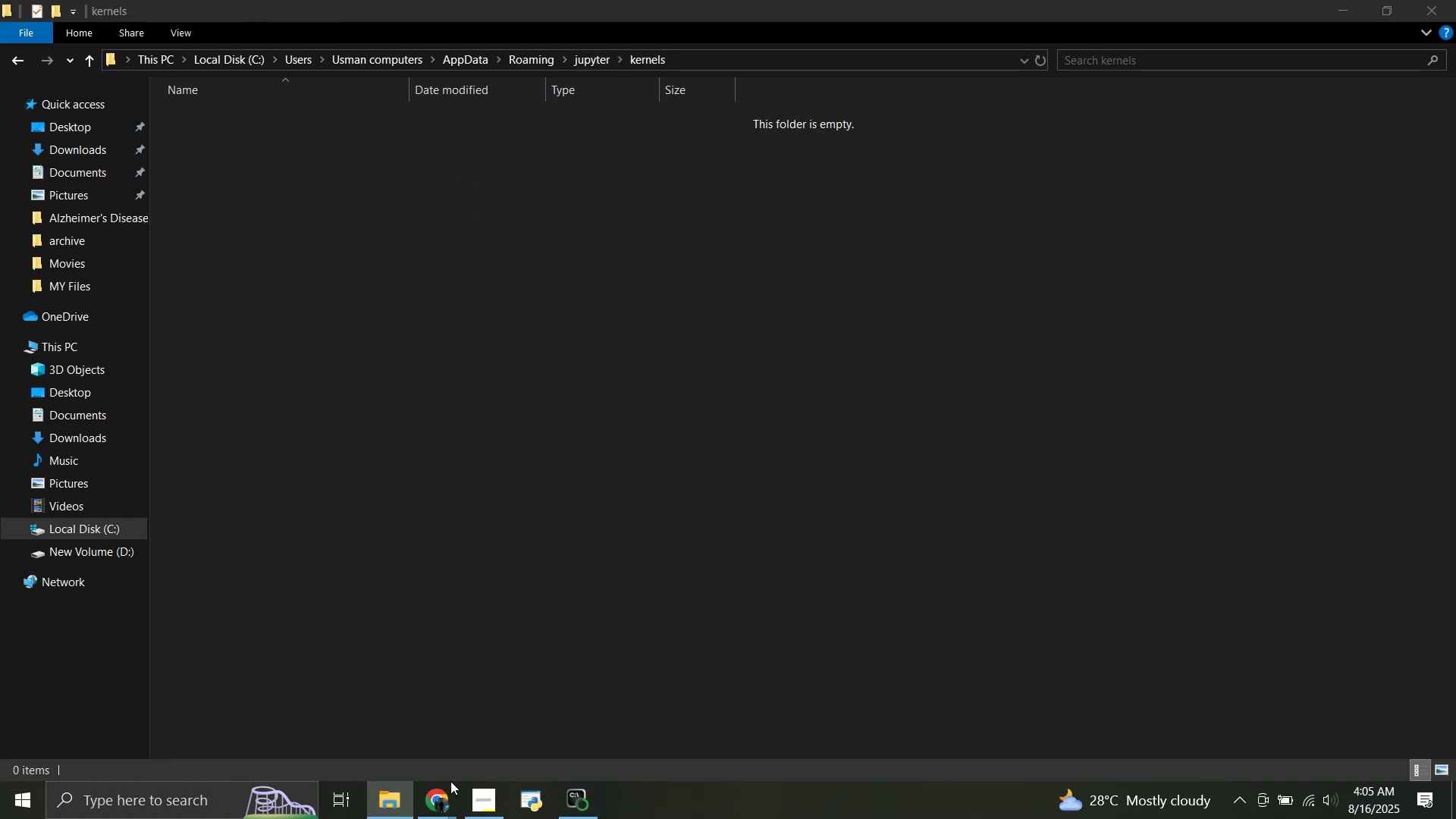 
left_click([446, 818])
 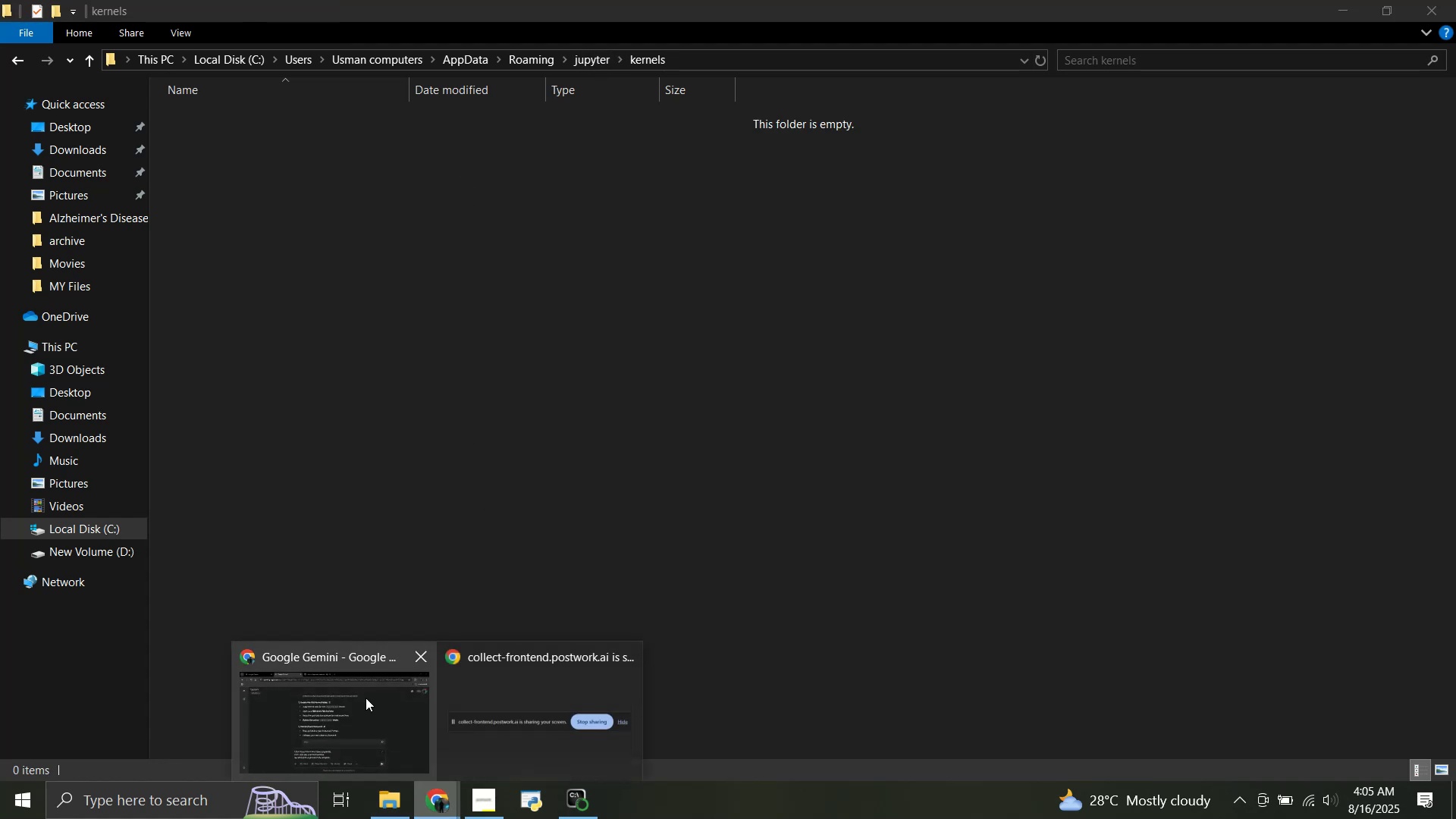 
left_click([366, 698])
 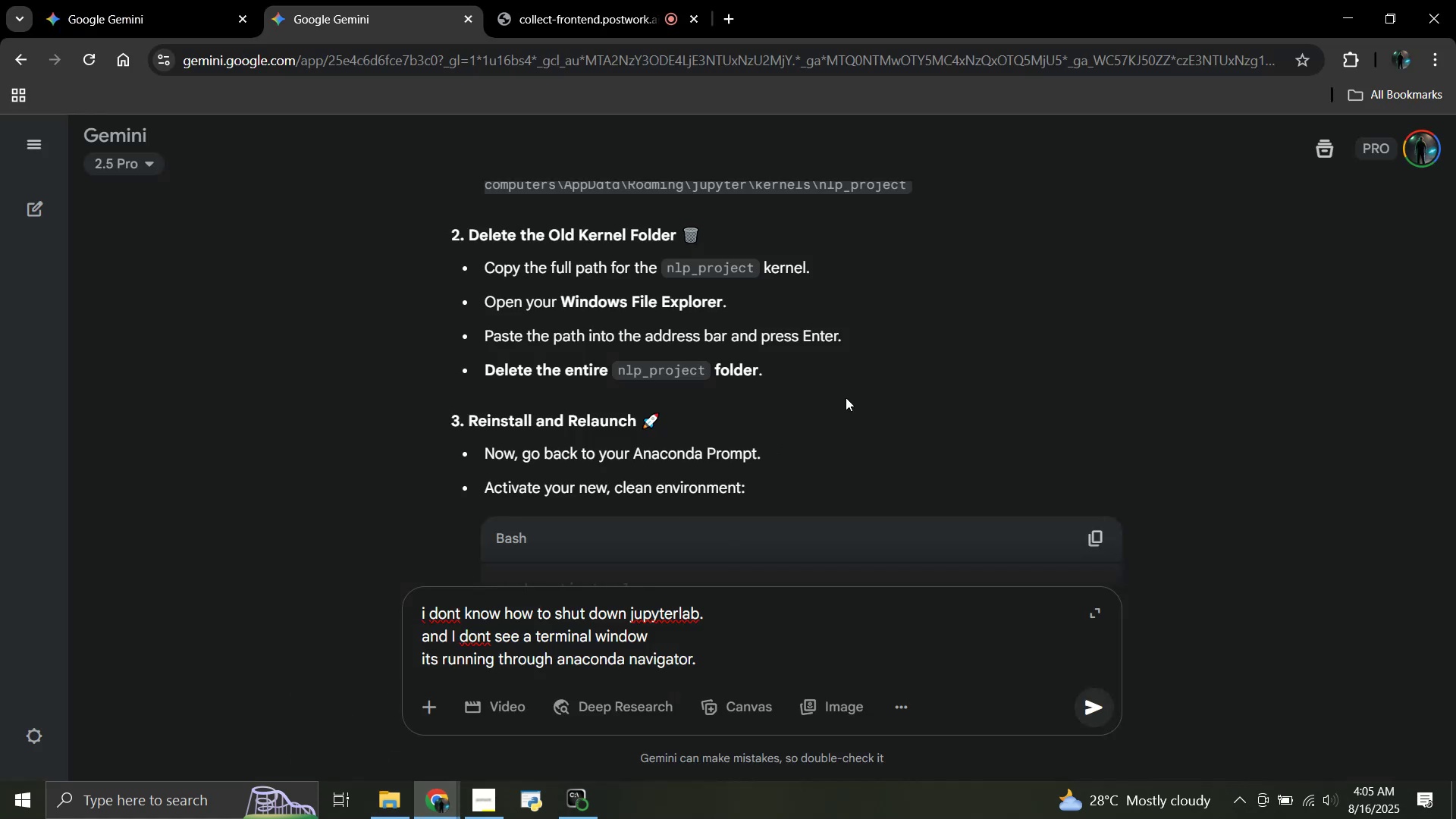 
scroll: coordinate [846, 397], scroll_direction: down, amount: 1.0
 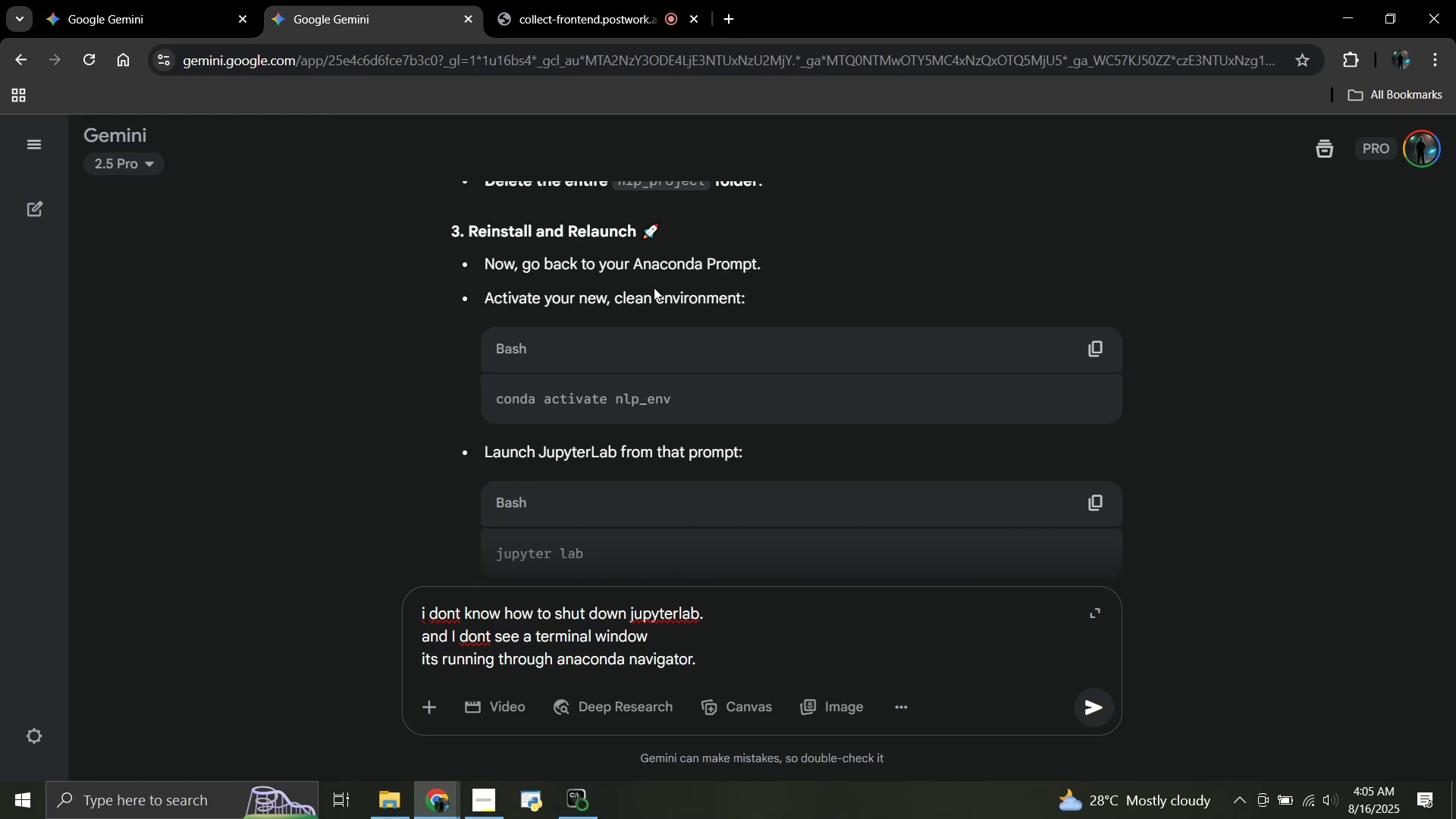 
wait(8.07)
 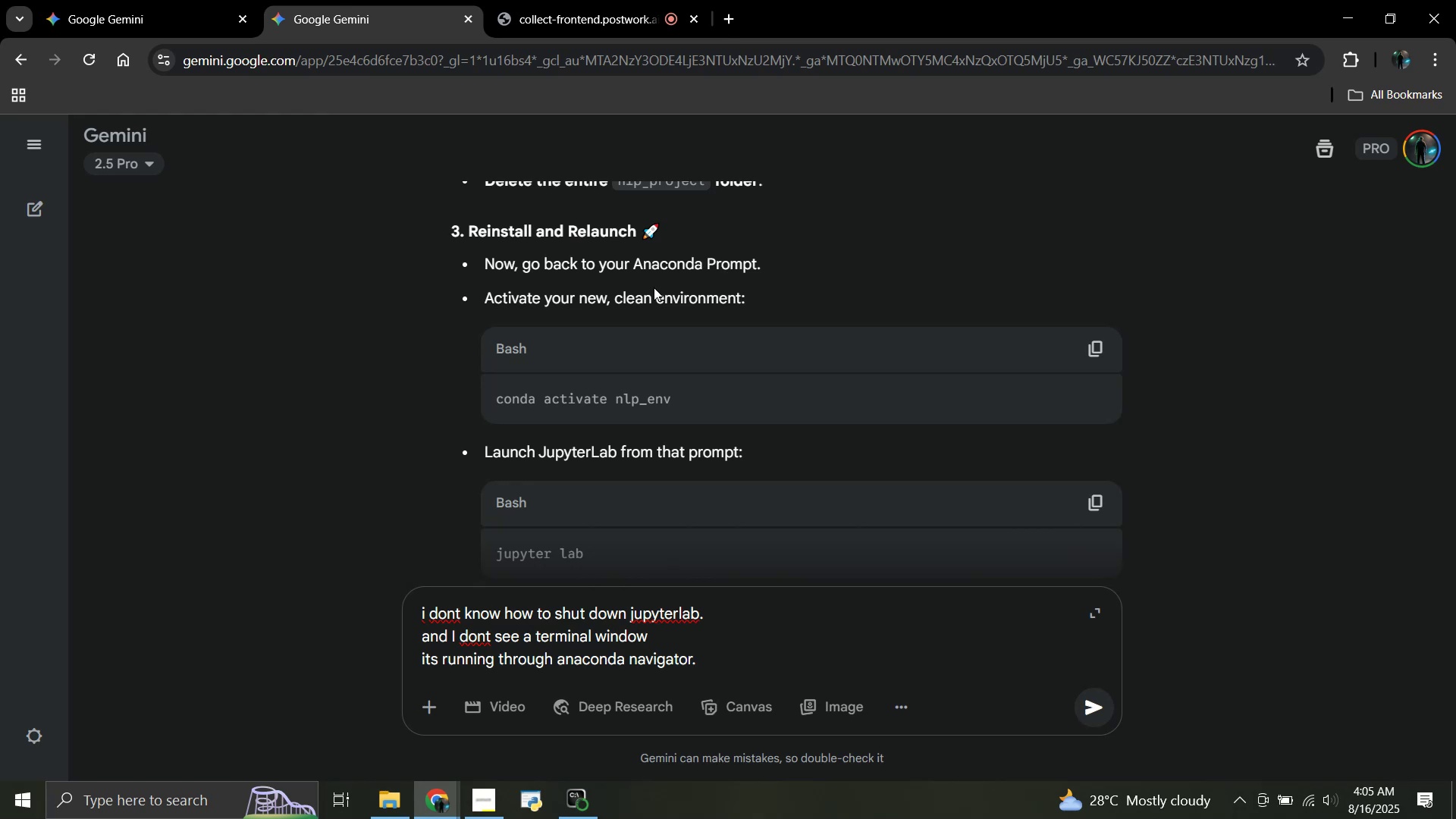 
left_click([1096, 350])
 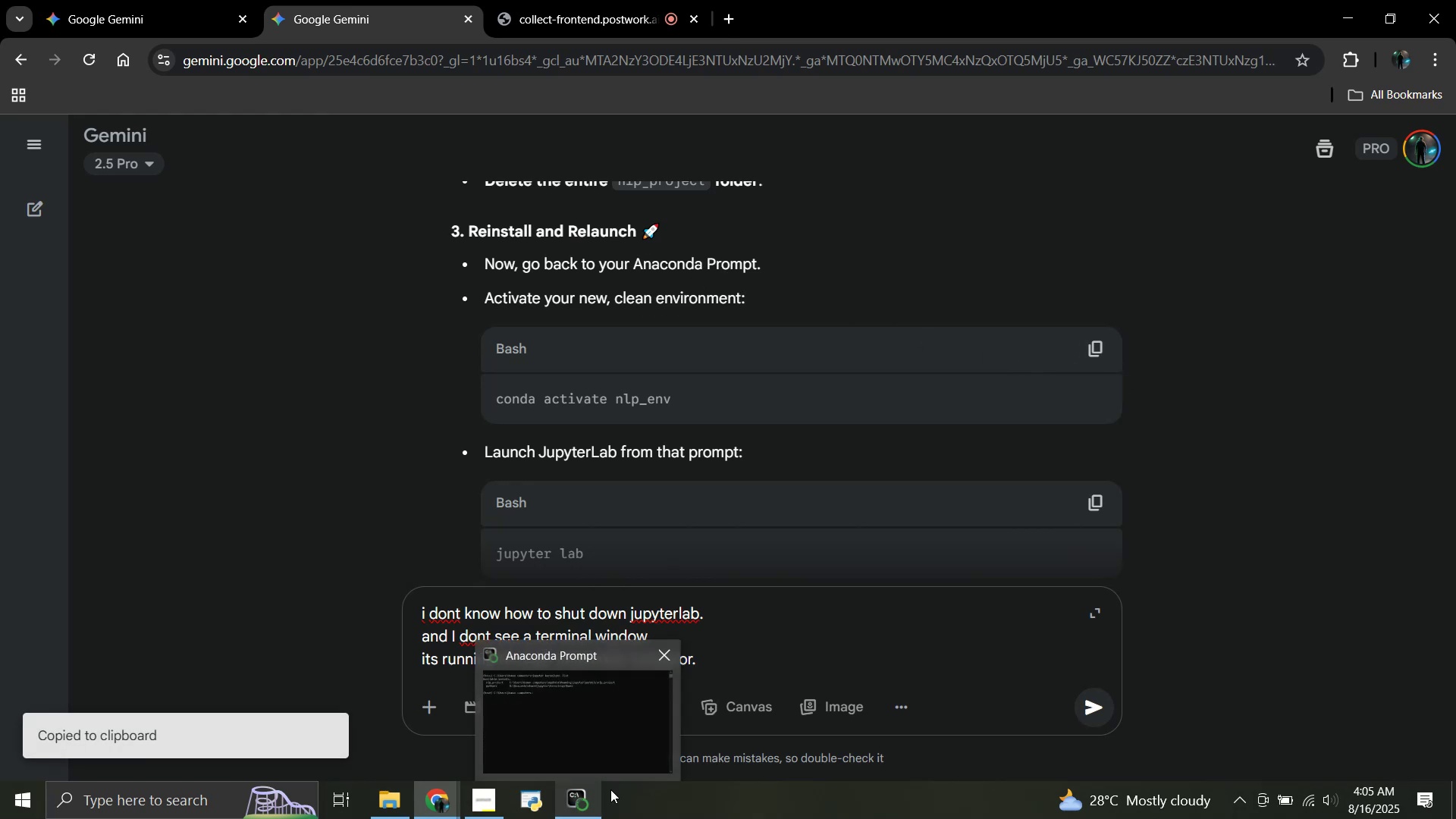 
left_click([584, 808])
 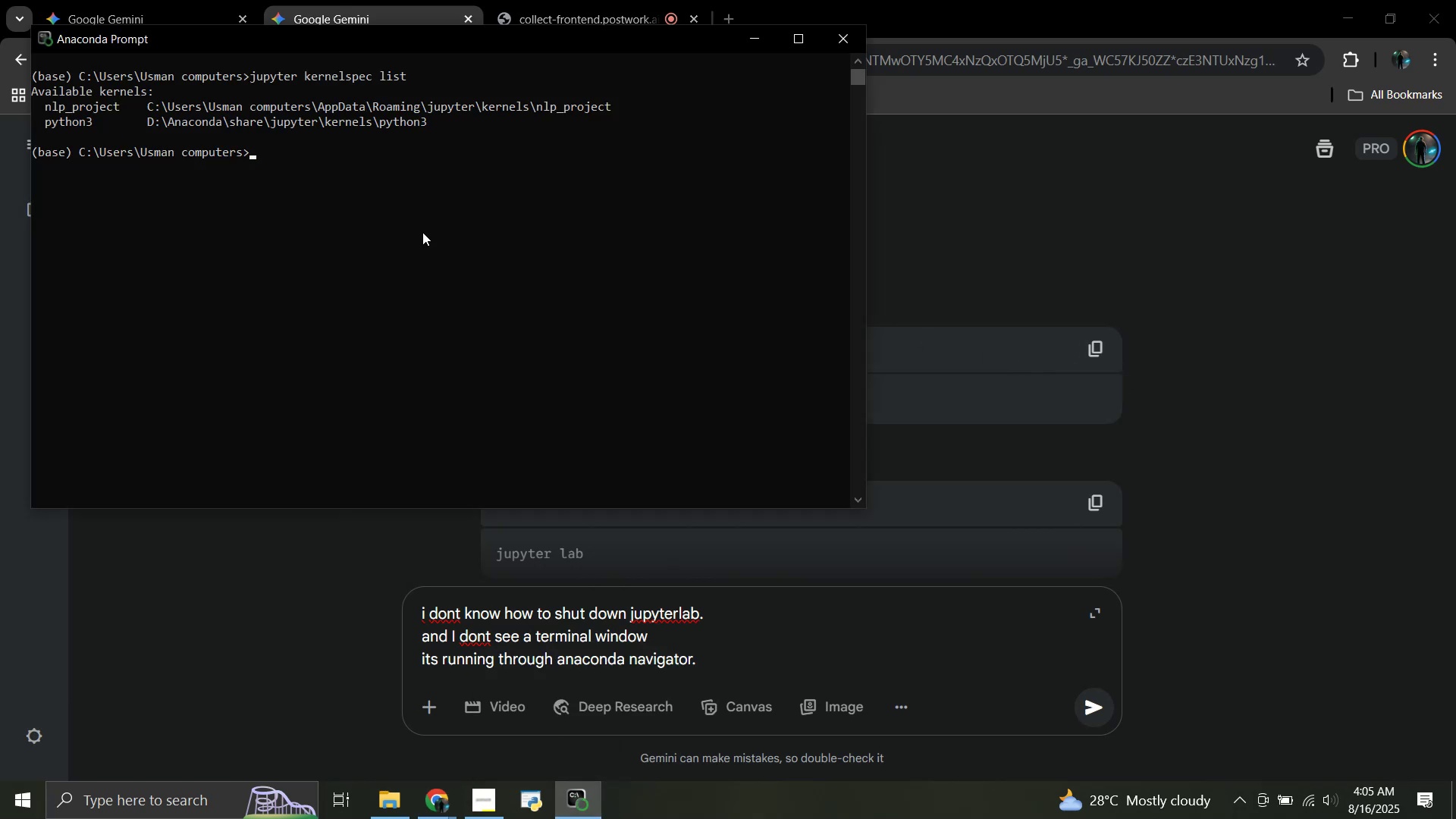 
key(Control+V)
 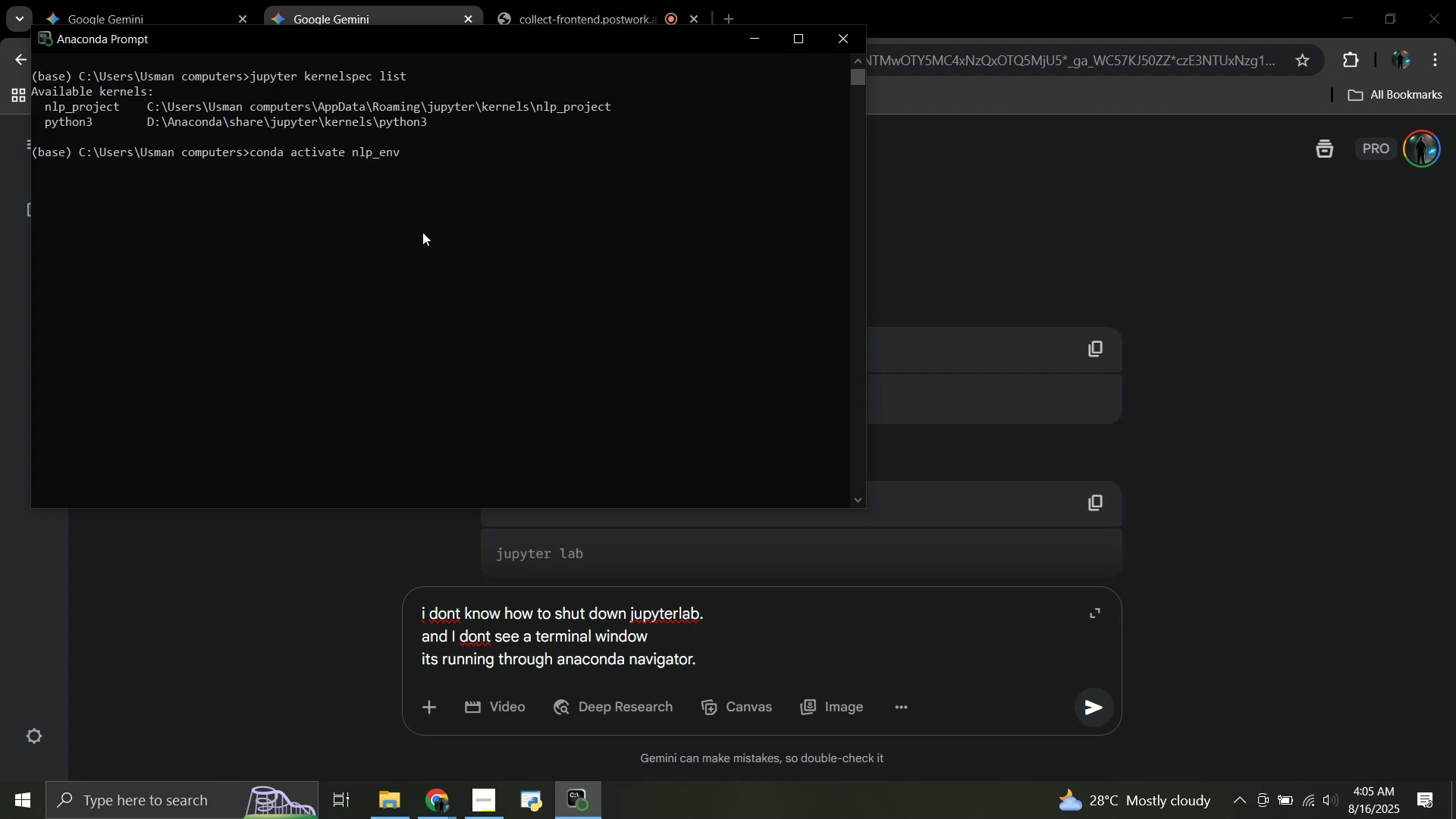 
key(Enter)
 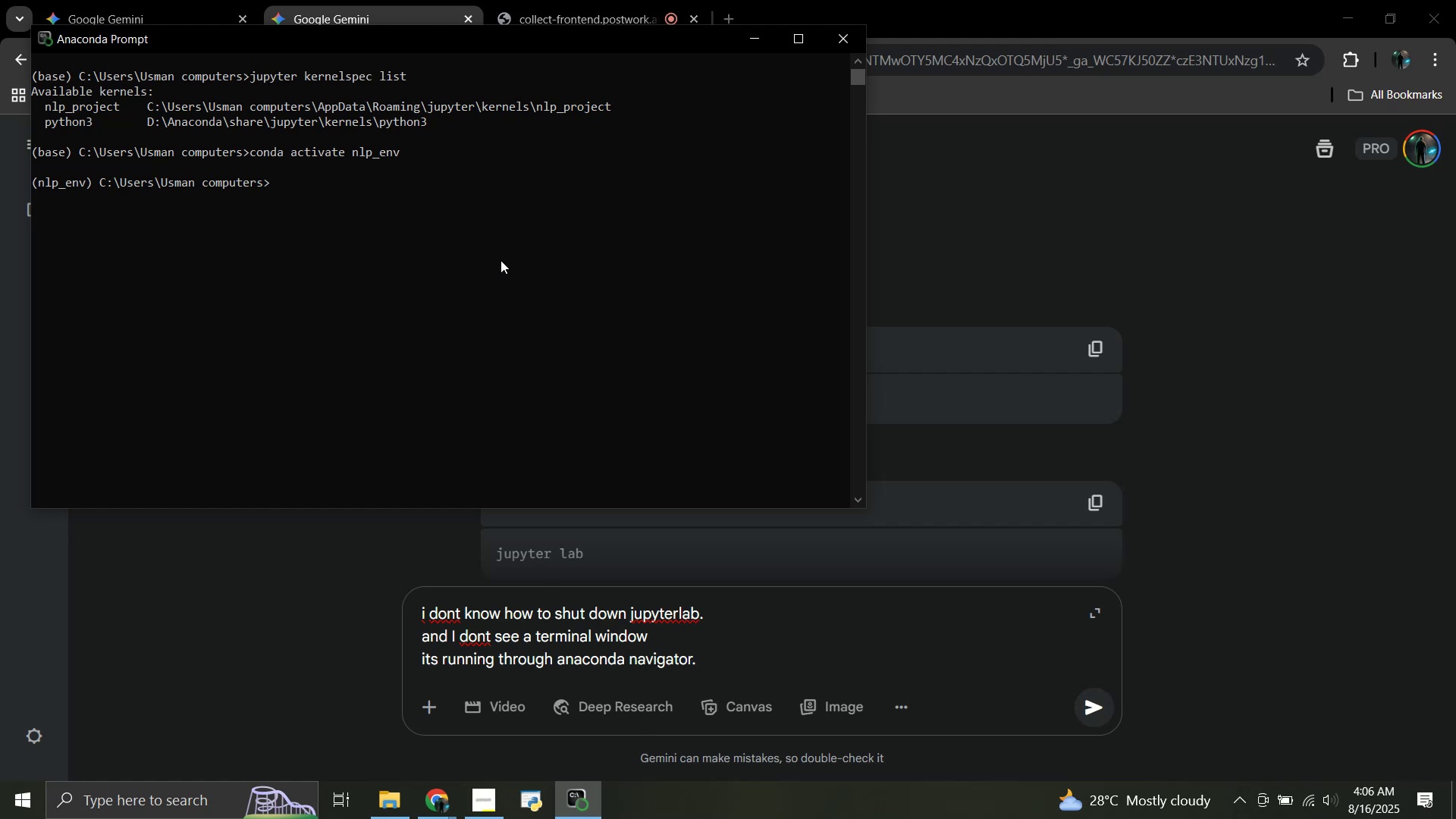 
wait(38.13)
 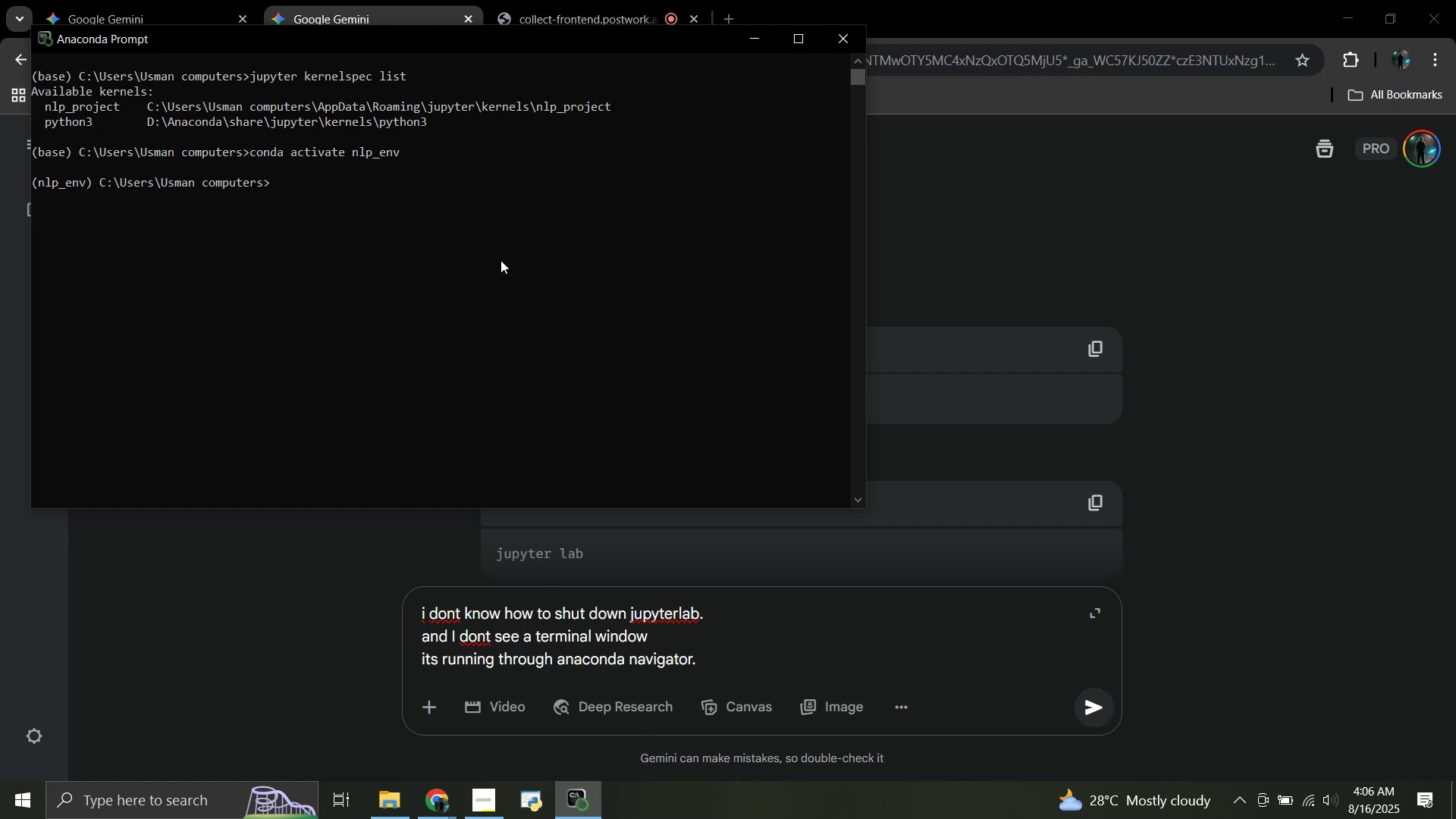 
left_click([747, 41])
 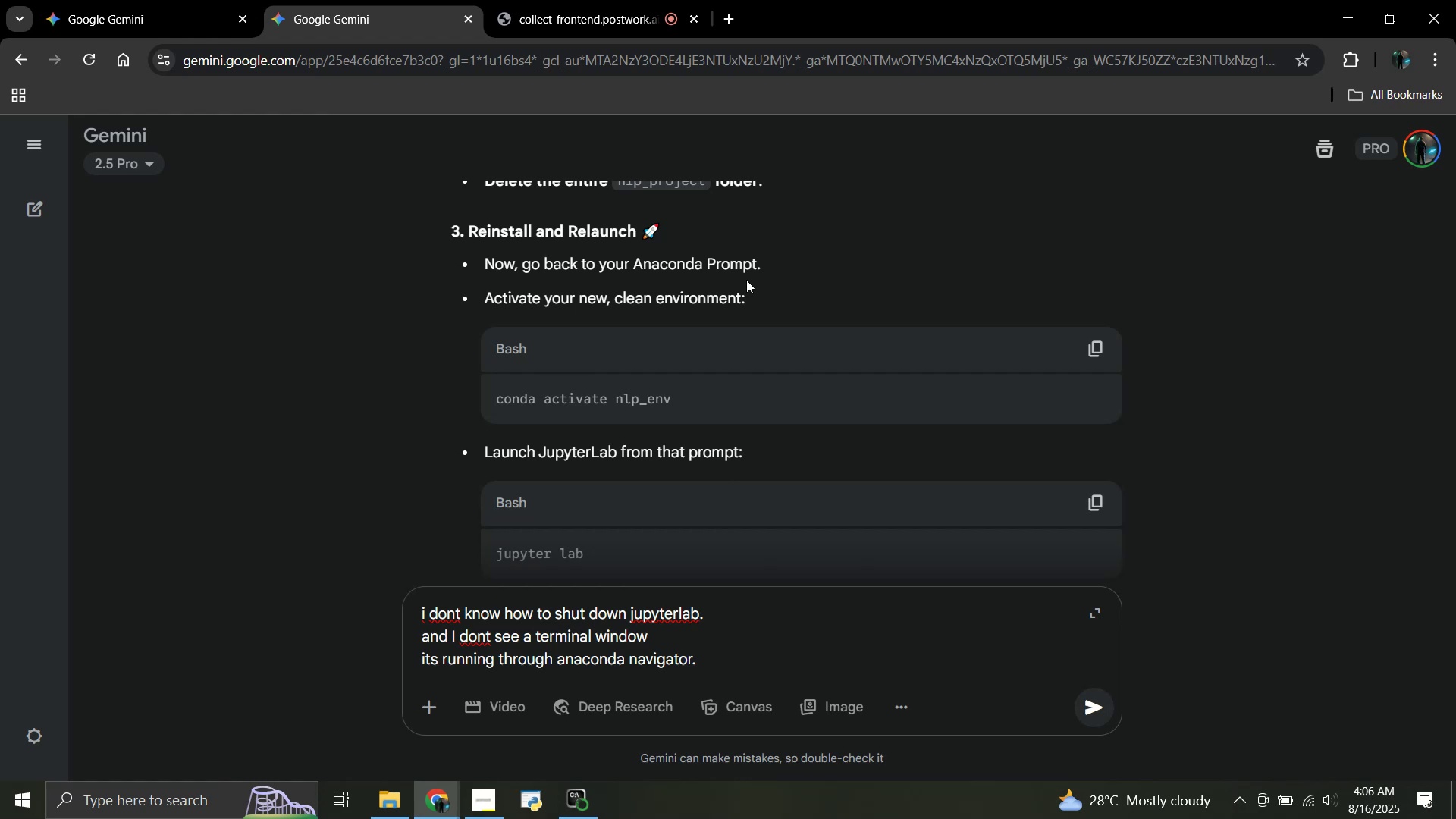 
scroll: coordinate [746, 280], scroll_direction: down, amount: 2.0
 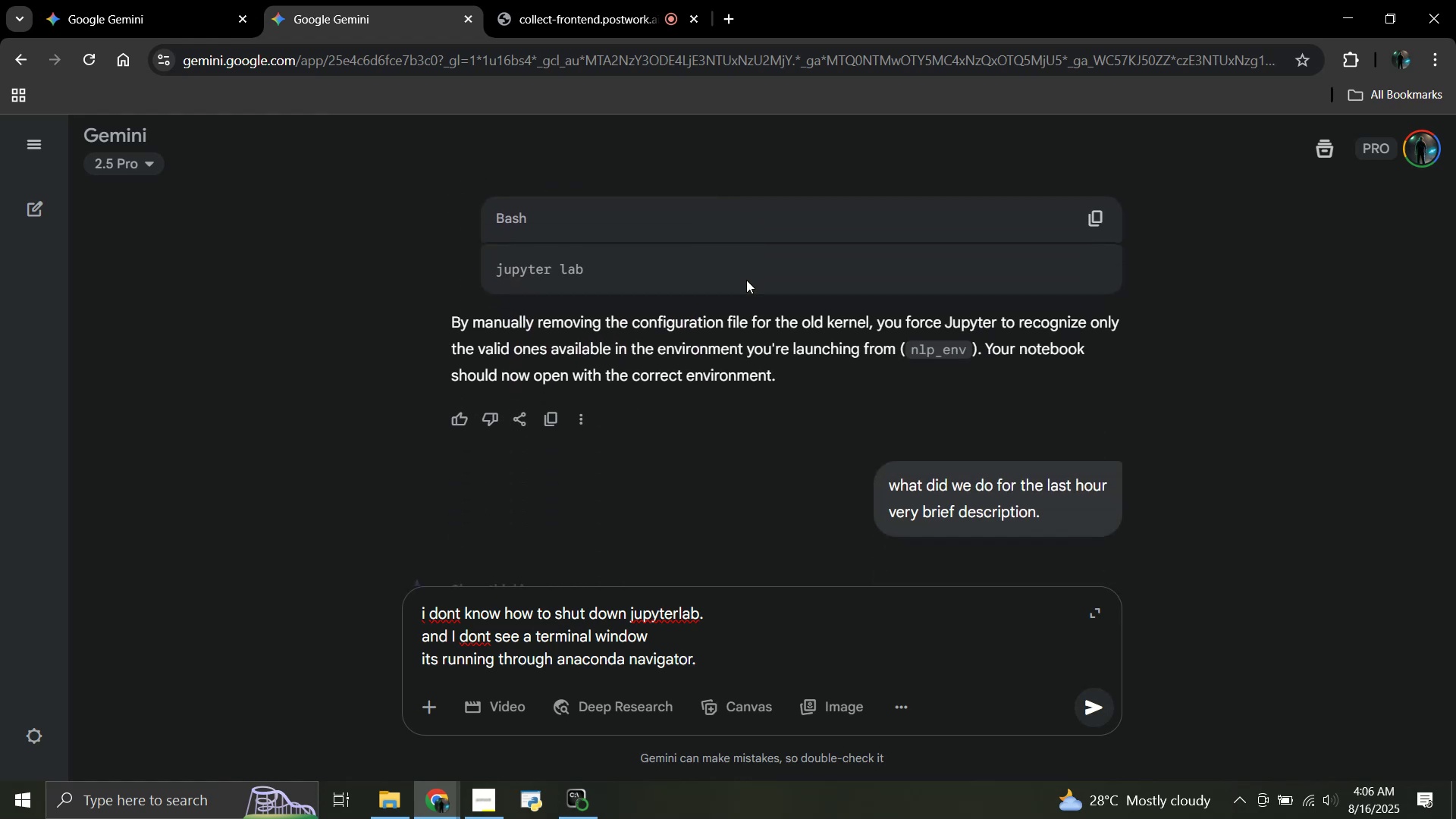 
scroll: coordinate [746, 280], scroll_direction: up, amount: 2.0
 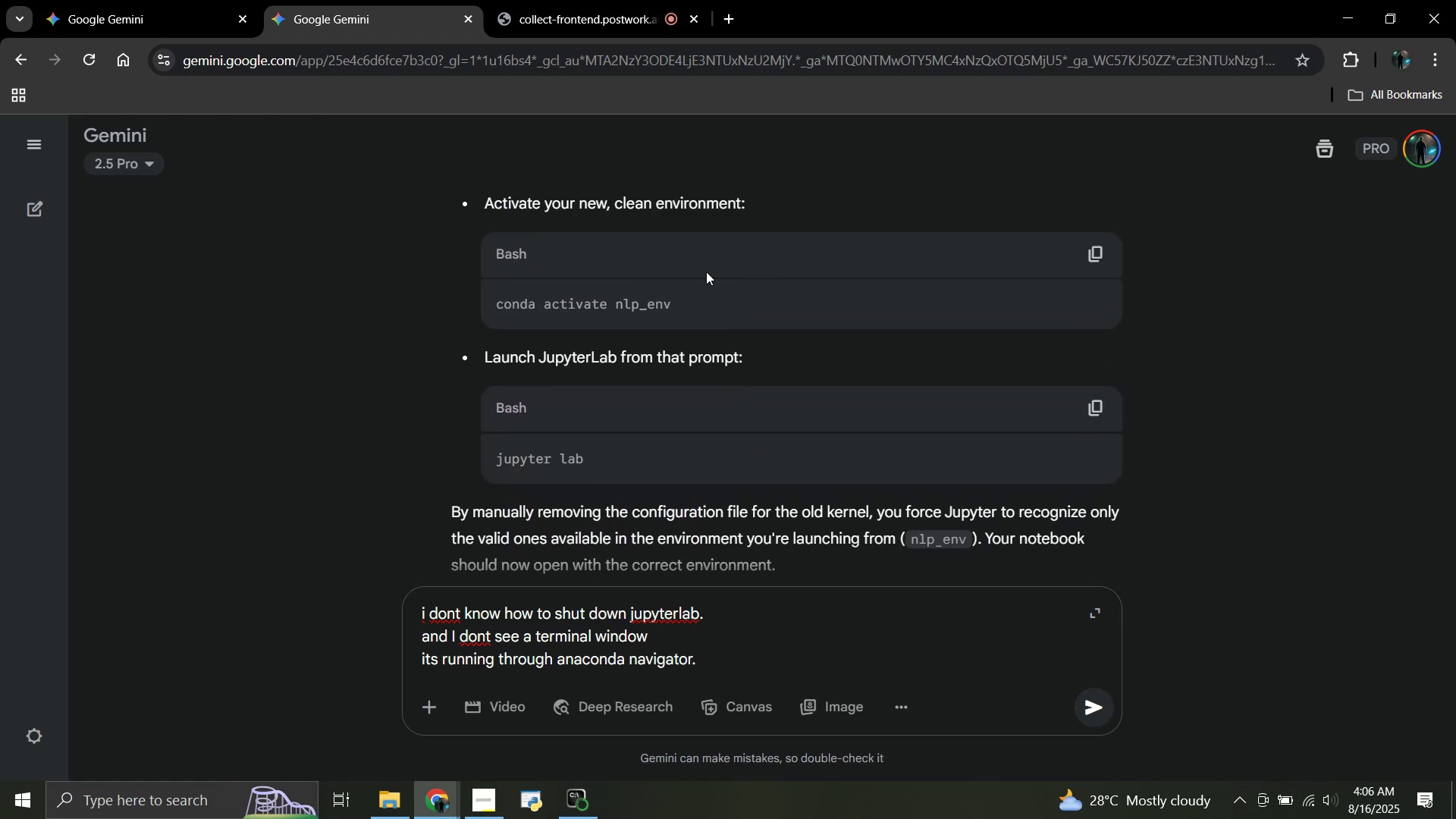 
scroll: coordinate [709, 274], scroll_direction: down, amount: 1.0
 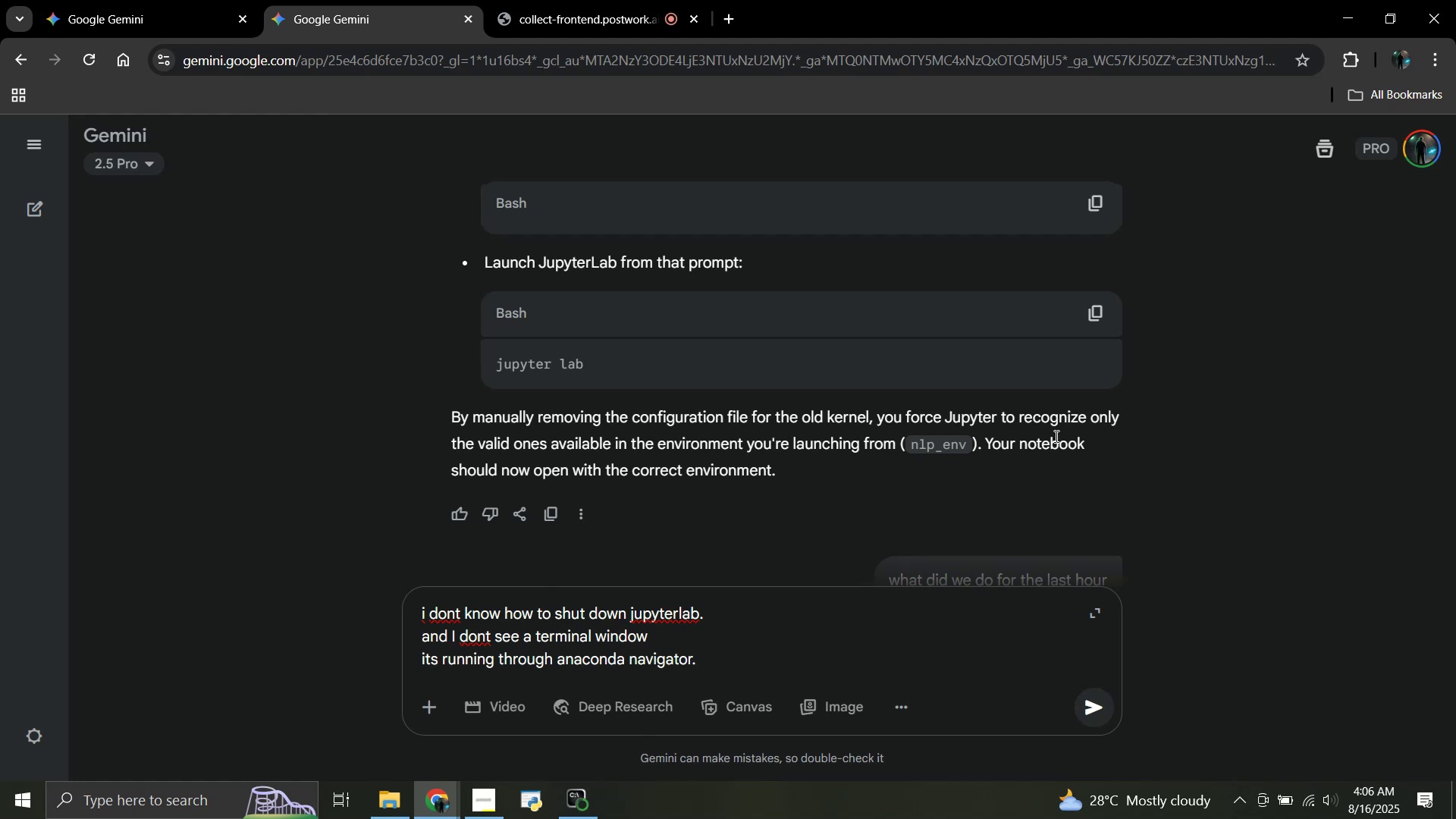 
wait(12.95)
 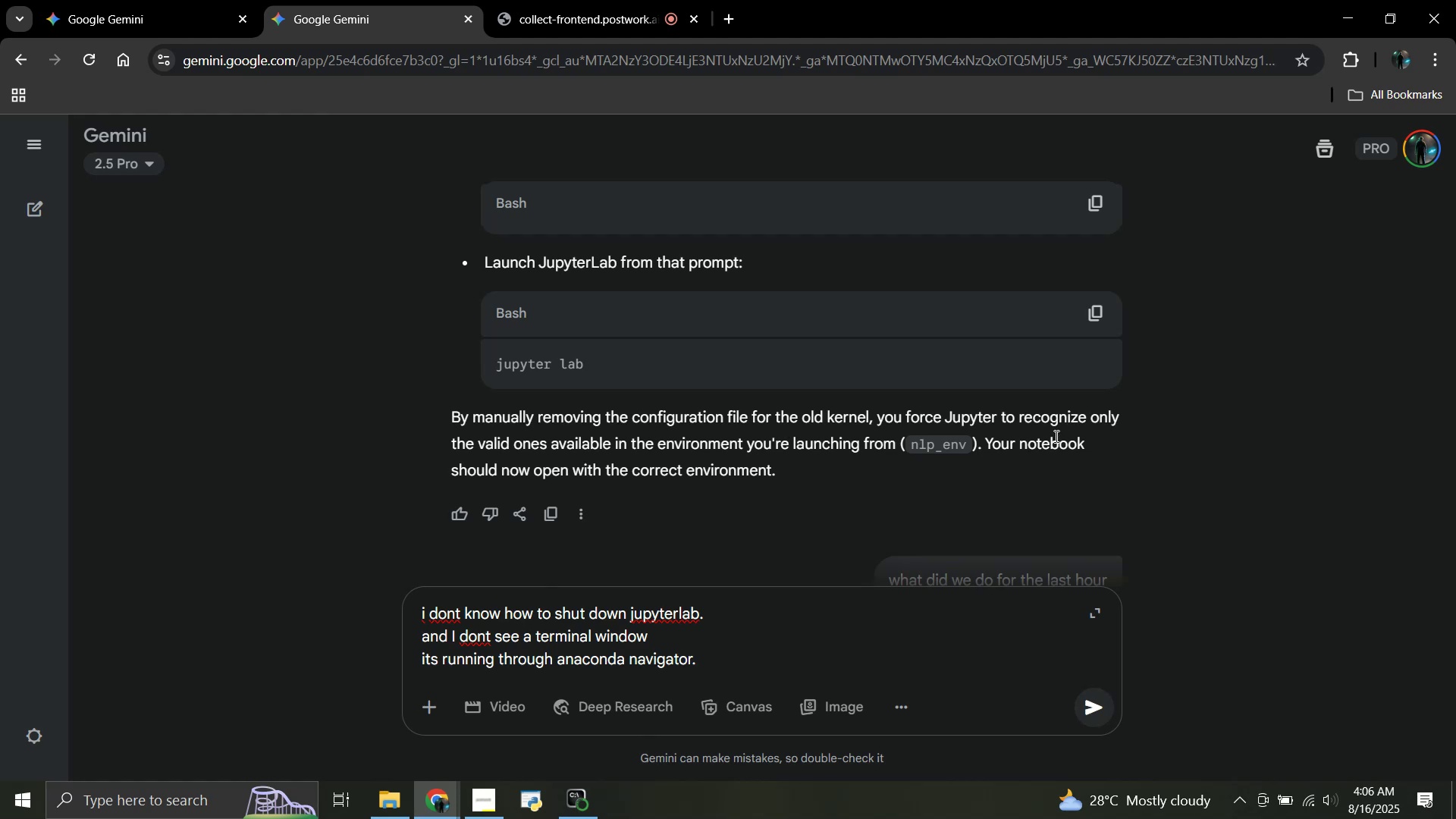 
left_click([1094, 315])
 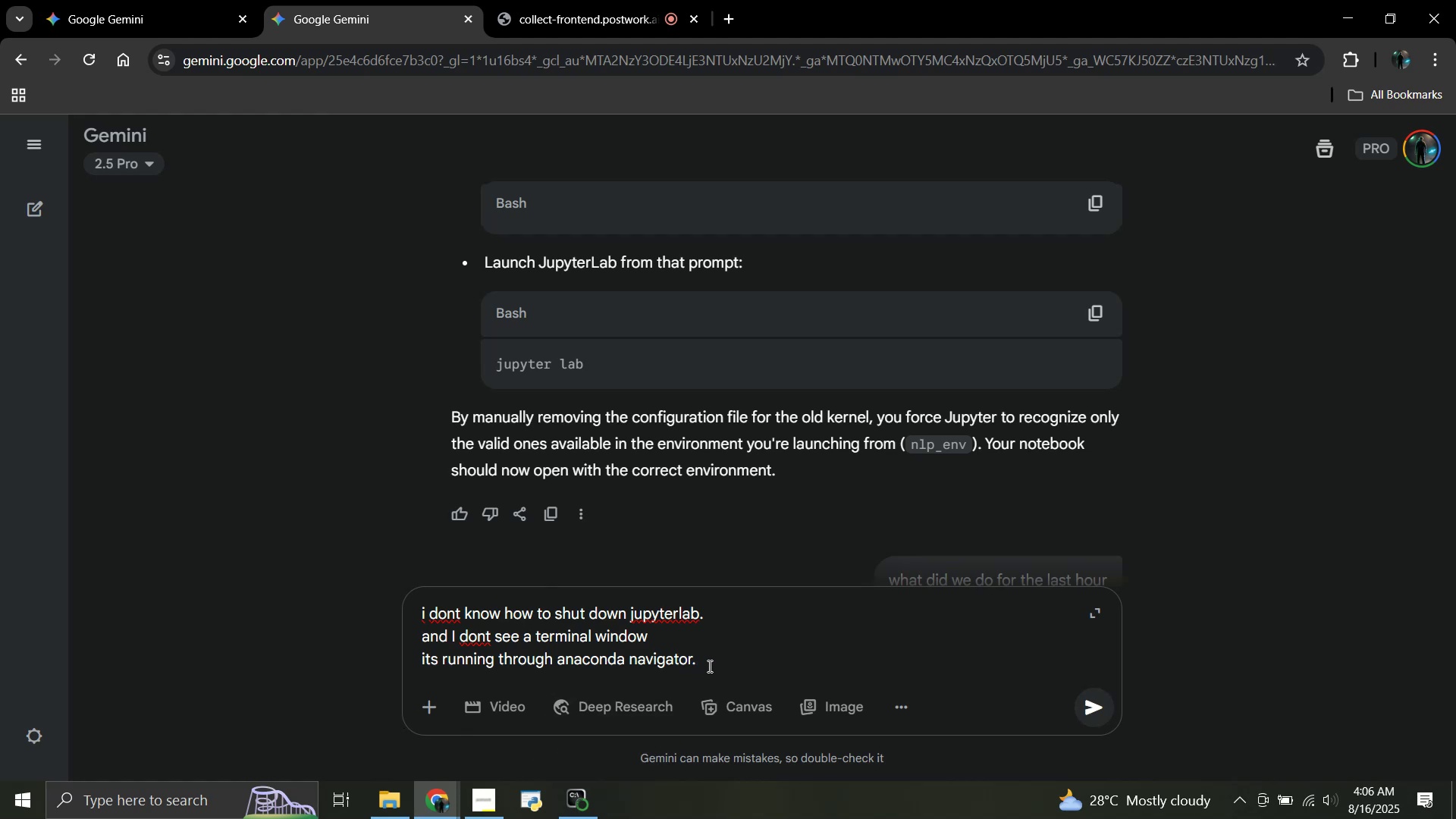 
wait(5.07)
 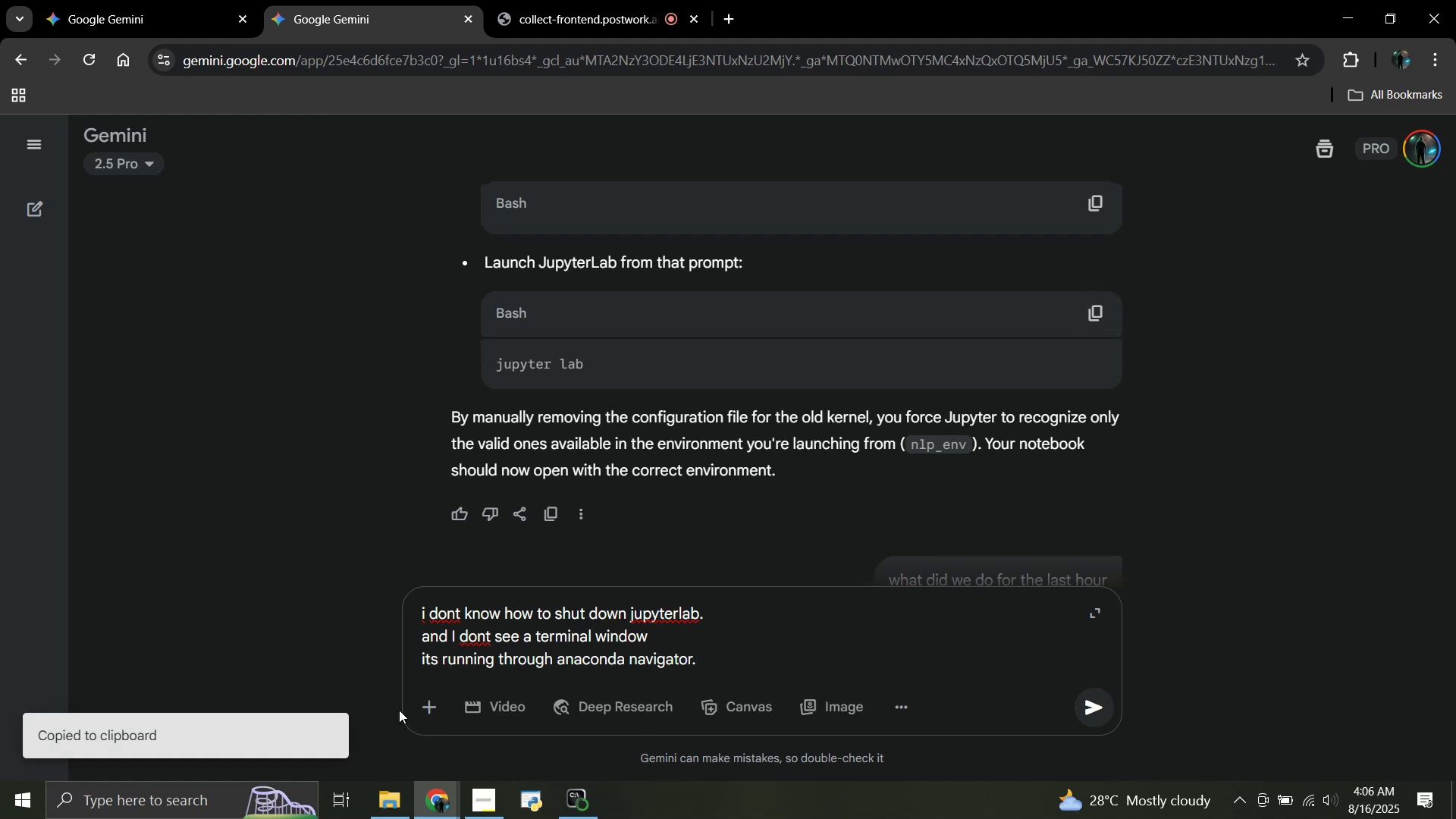 
left_click_drag(start_coordinate=[564, 657], to_coordinate=[424, 621])
 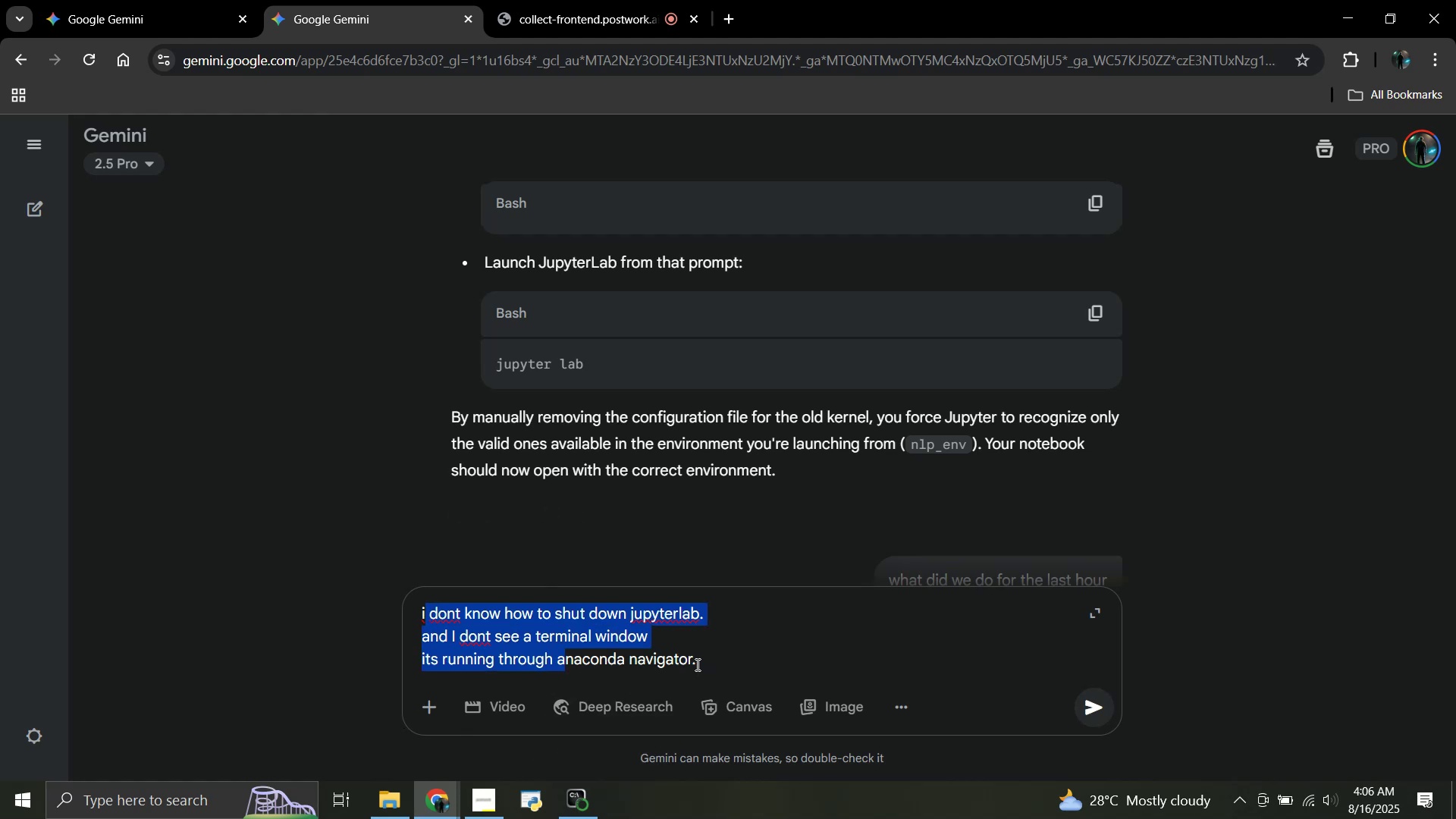 
left_click_drag(start_coordinate=[708, 657], to_coordinate=[411, 607])
 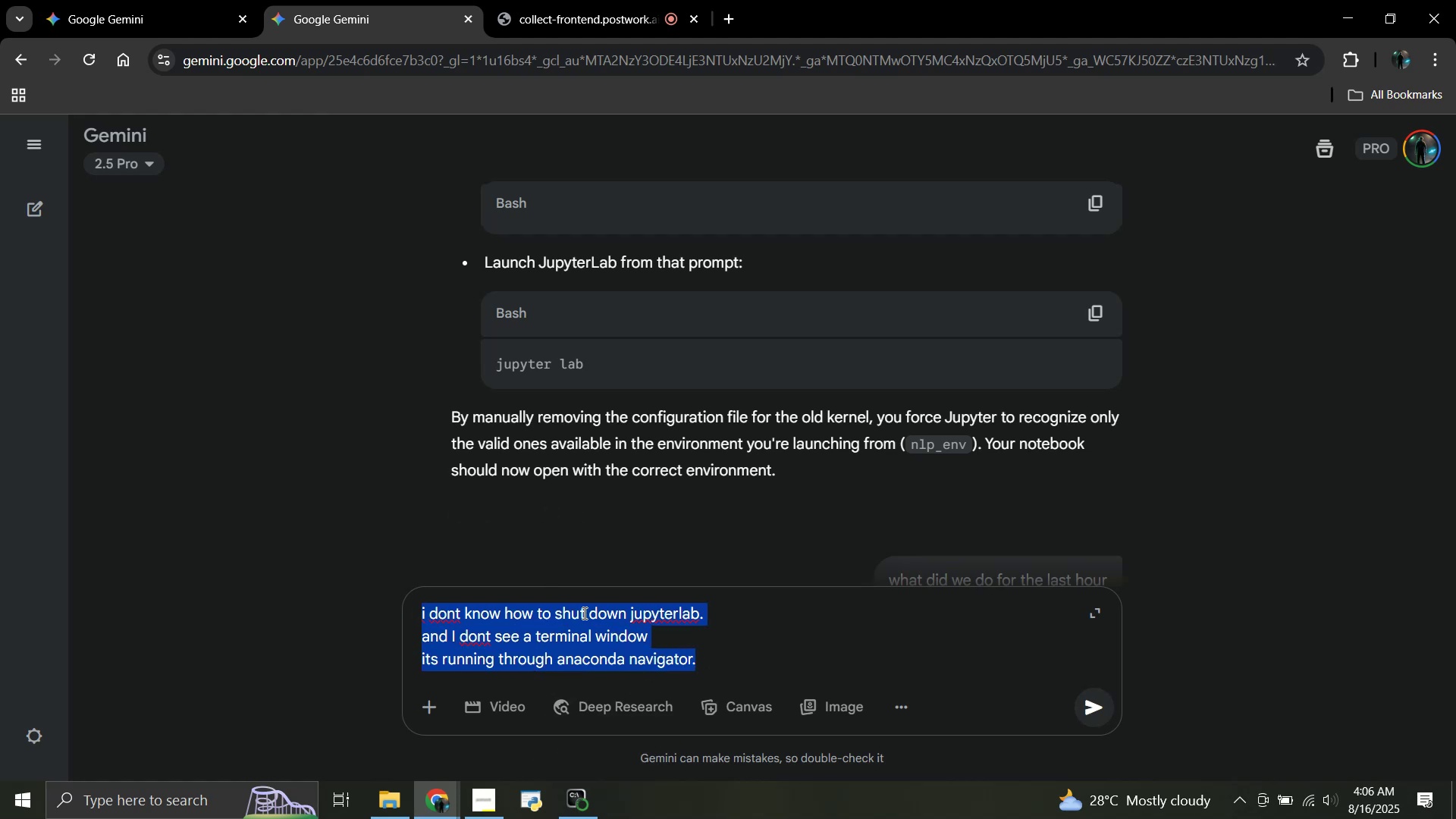 
key(Backspace)
 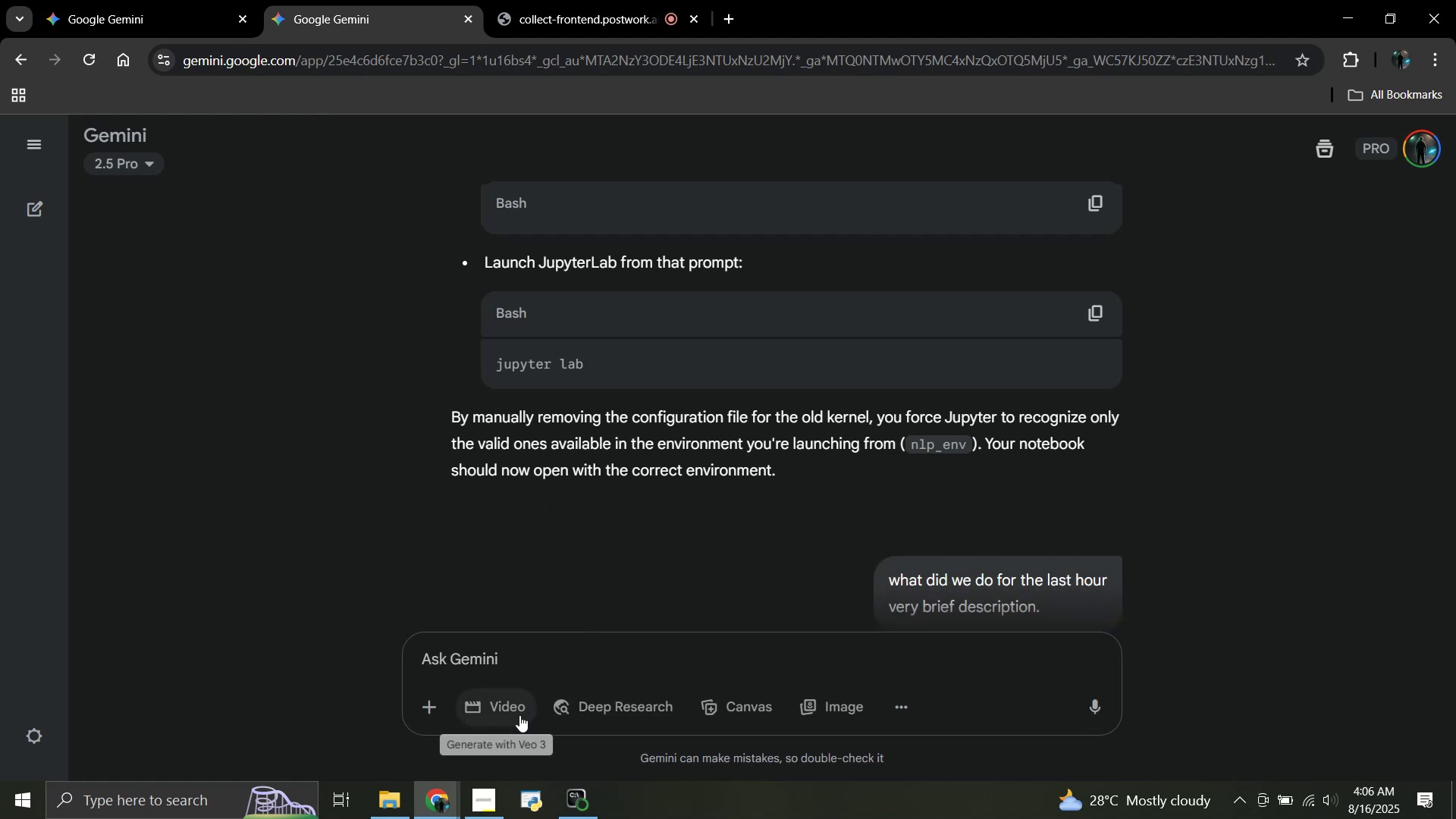 
mouse_move([491, 757])
 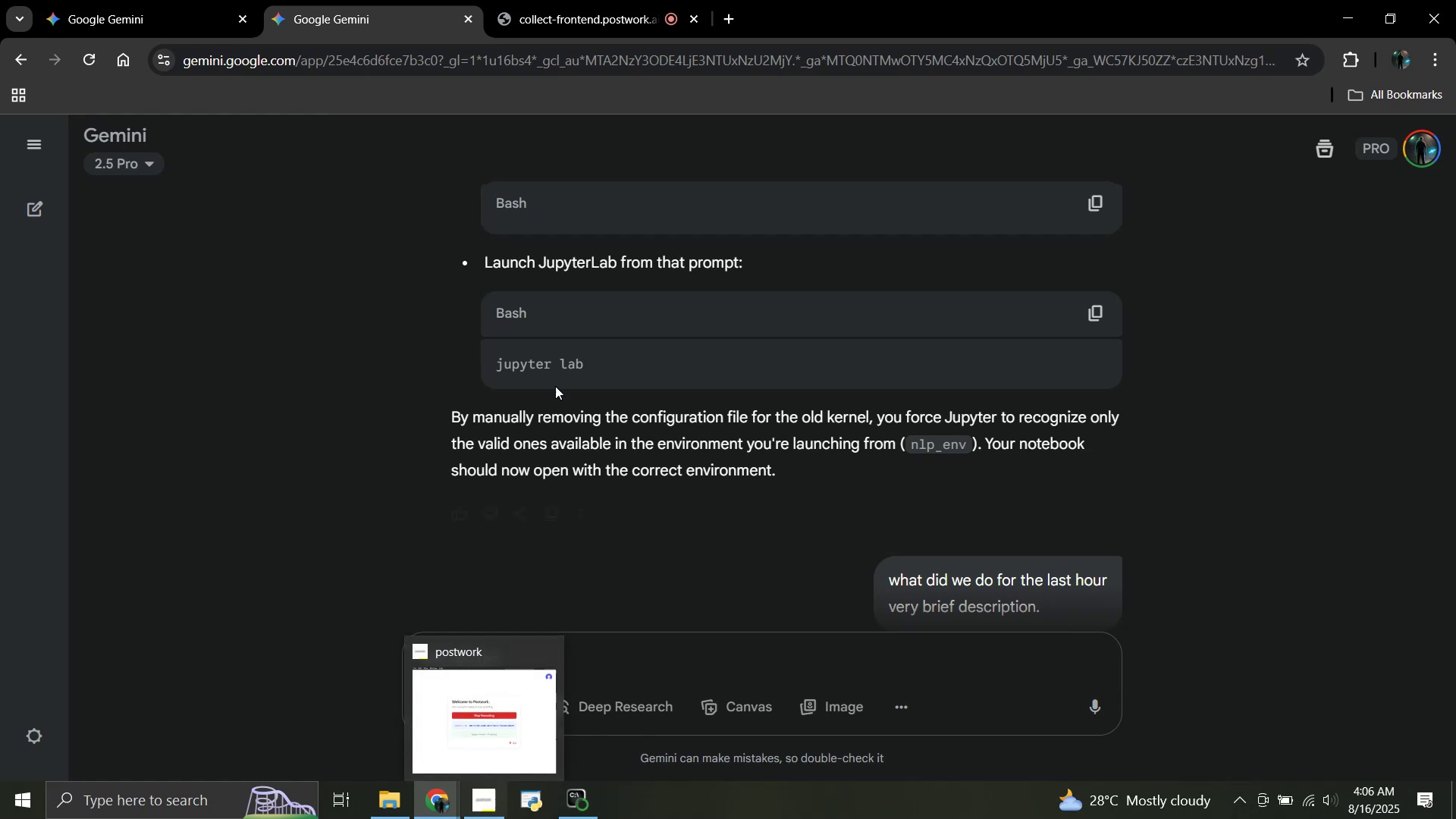 
mouse_move([559, 399])
 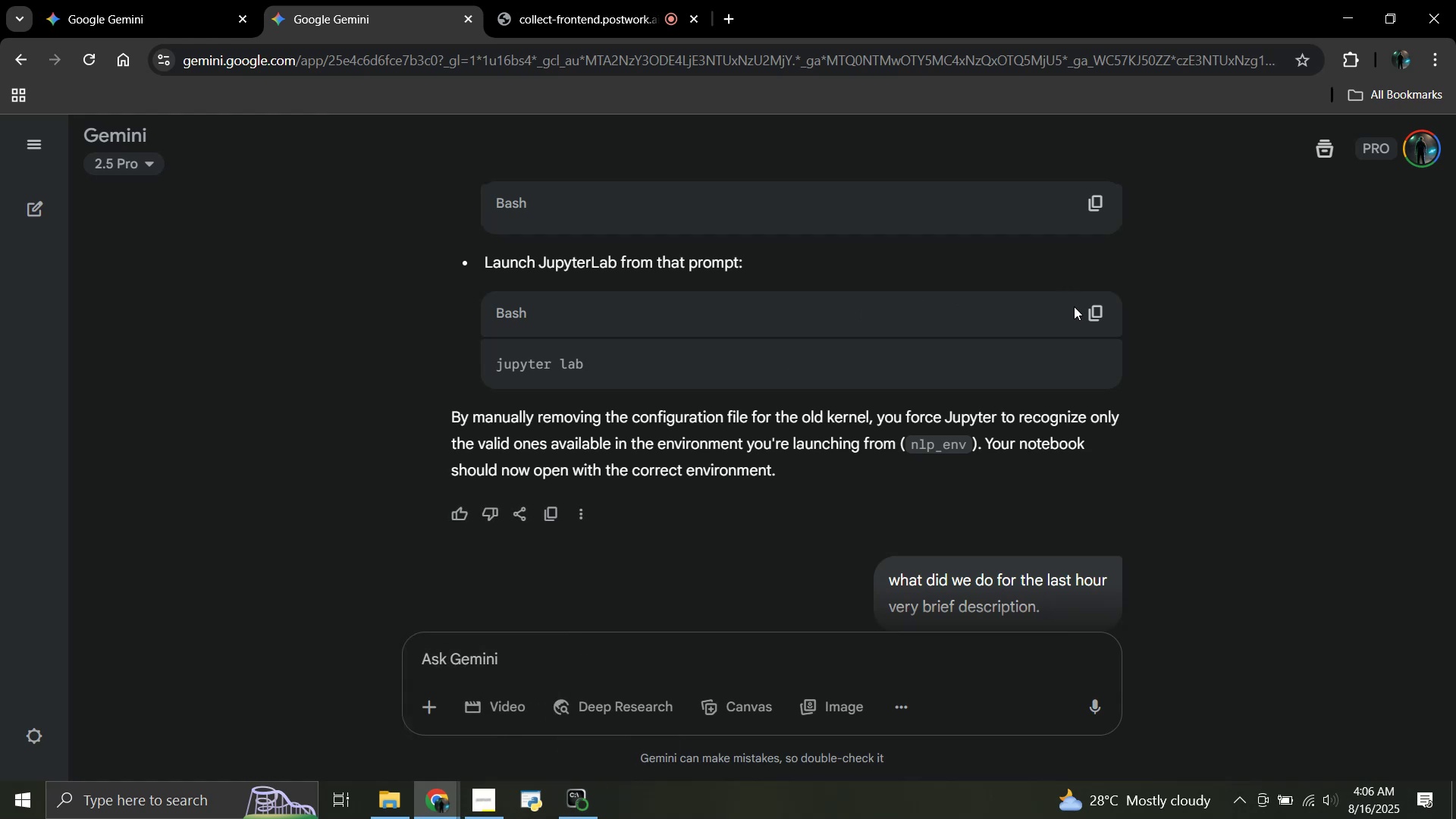 
left_click([1094, 313])
 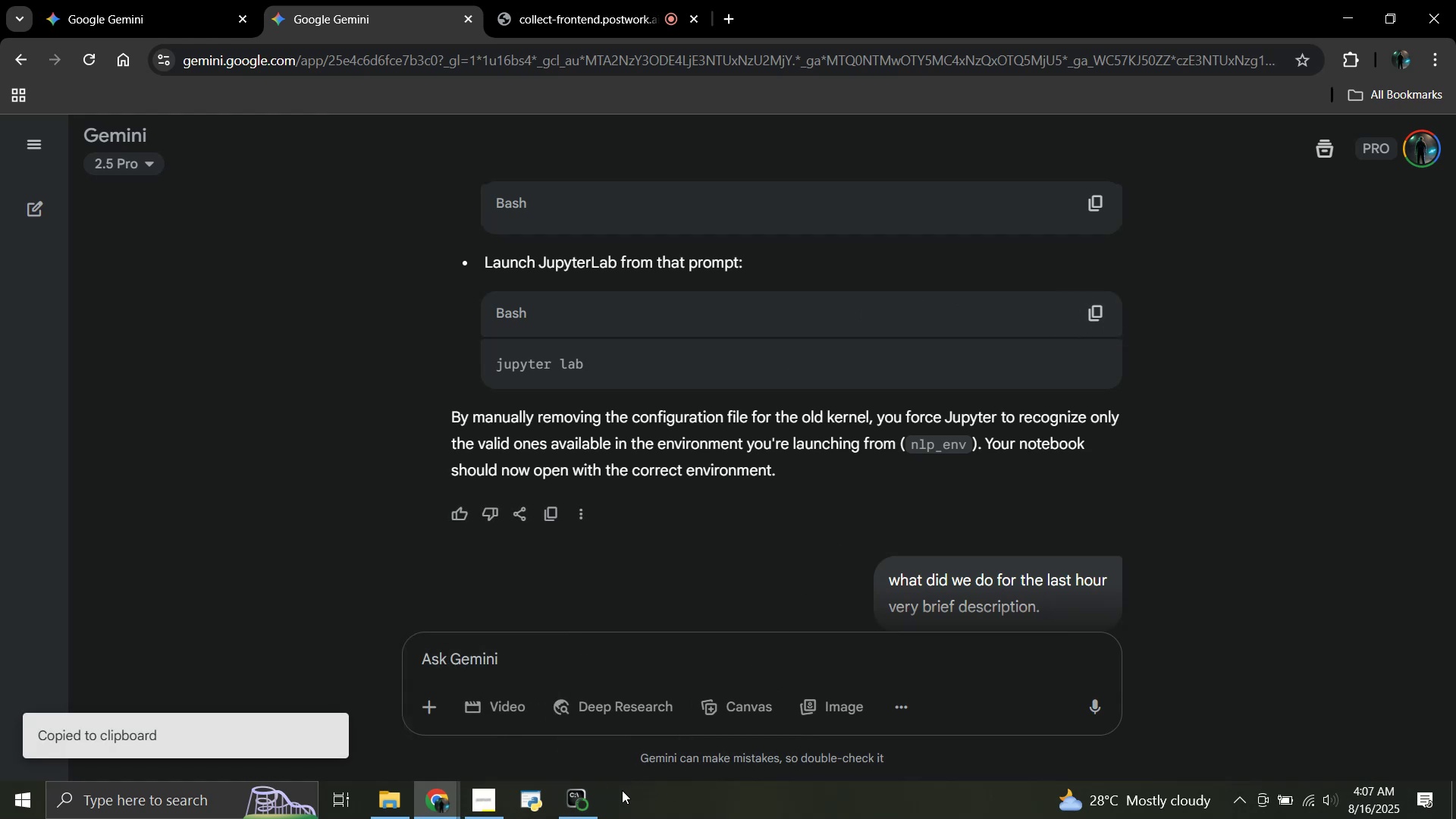 
left_click([570, 799])
 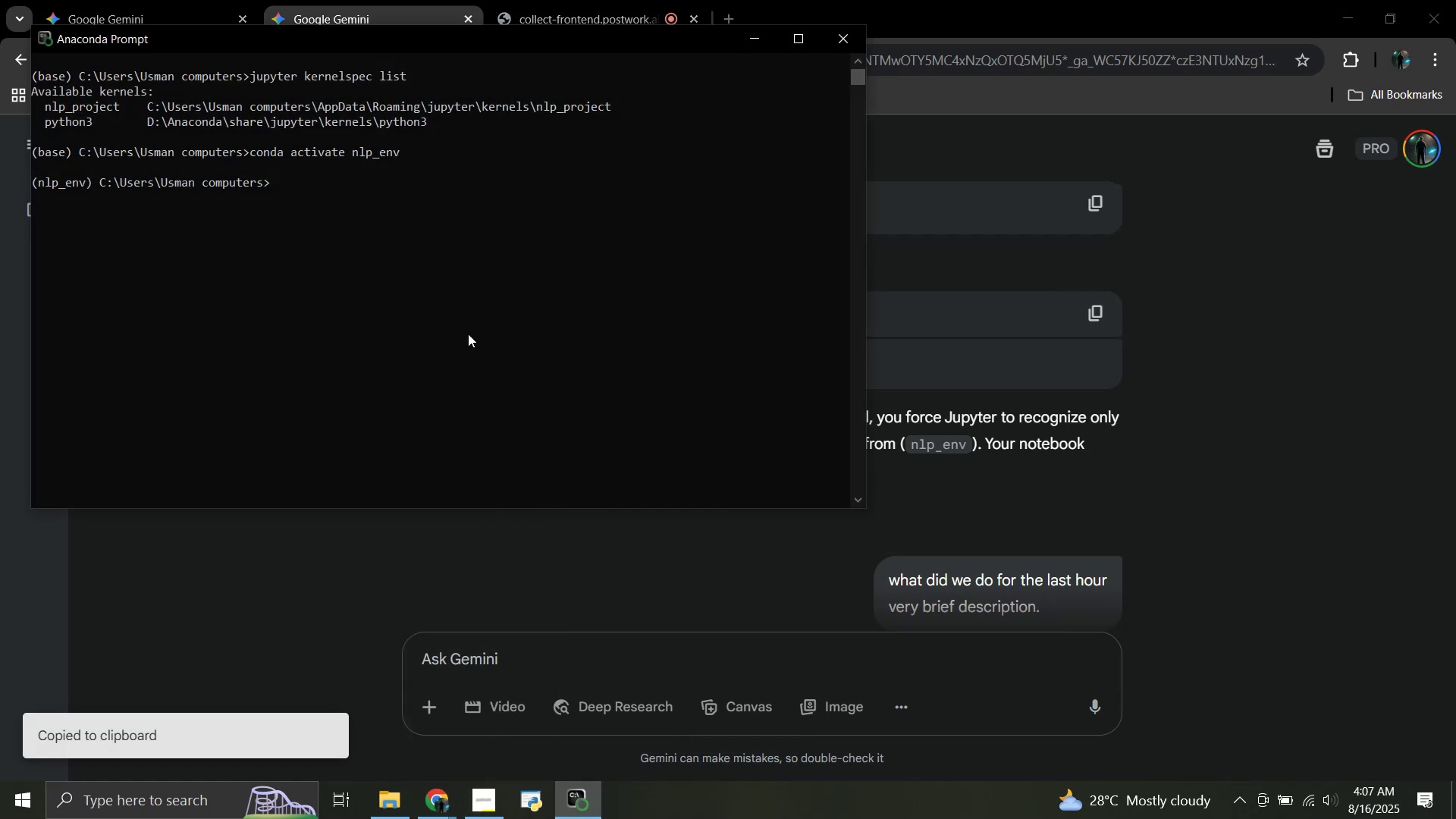 
key(Control+V)
 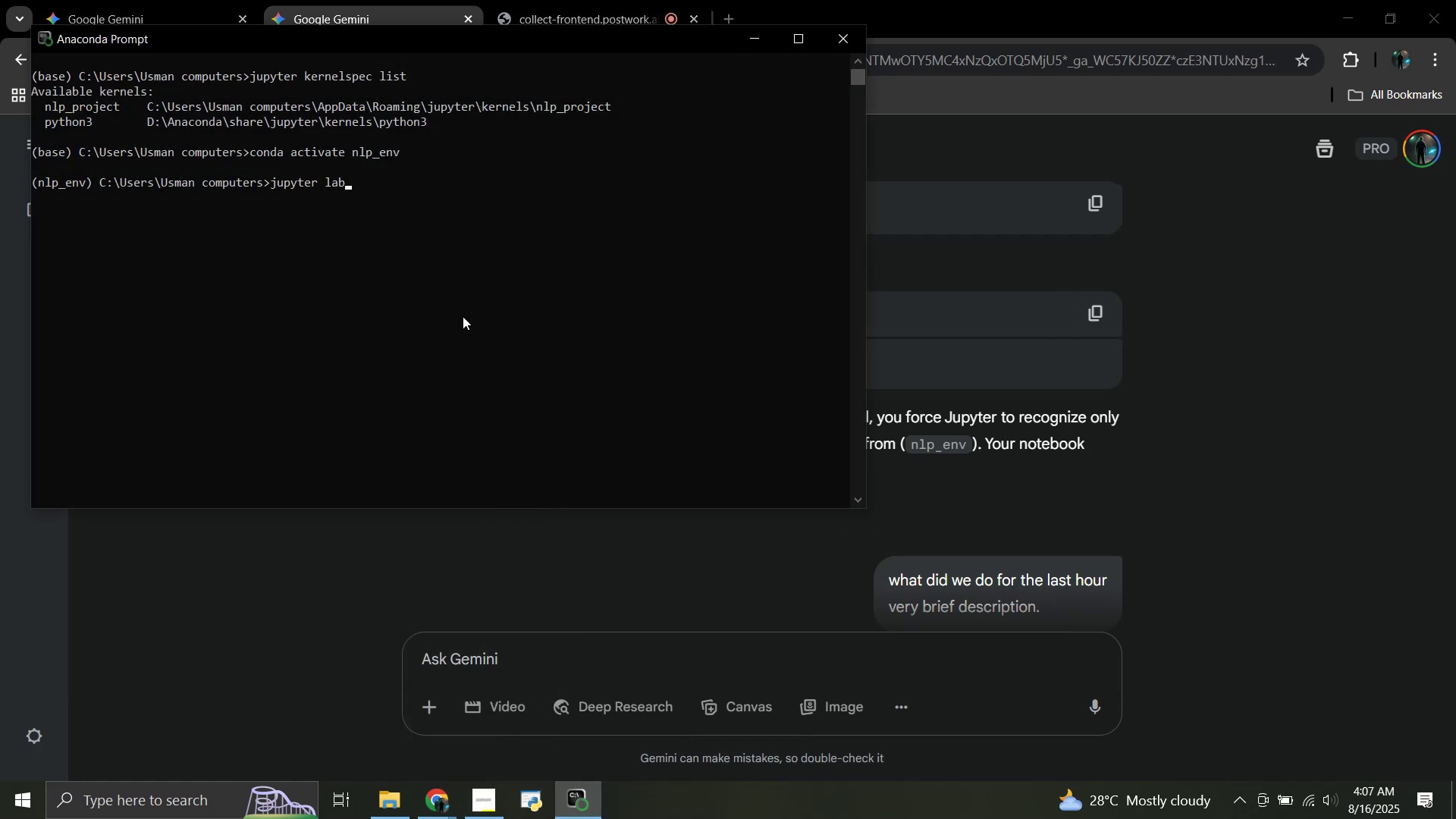 
key(Enter)
 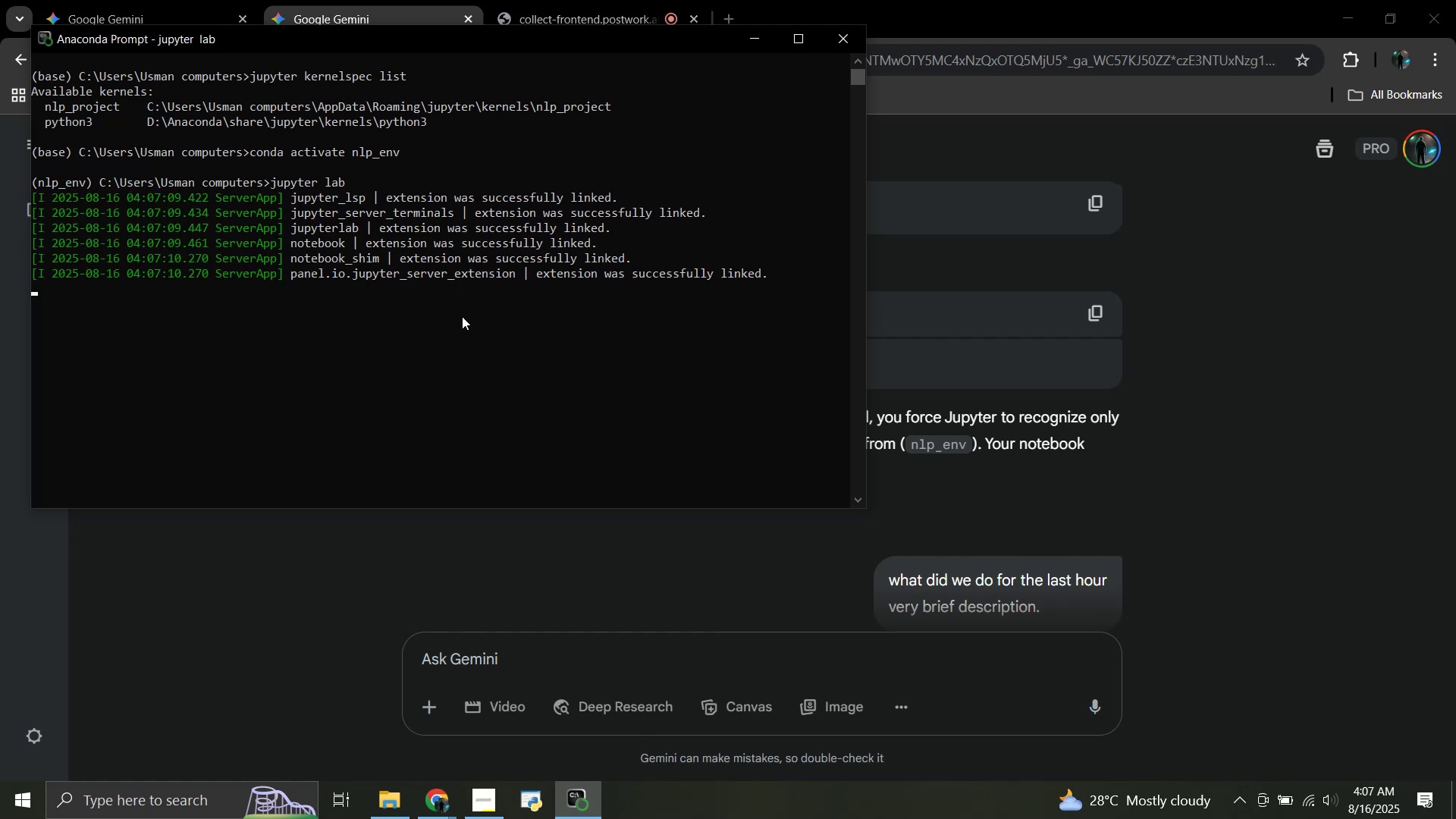 
wait(11.59)
 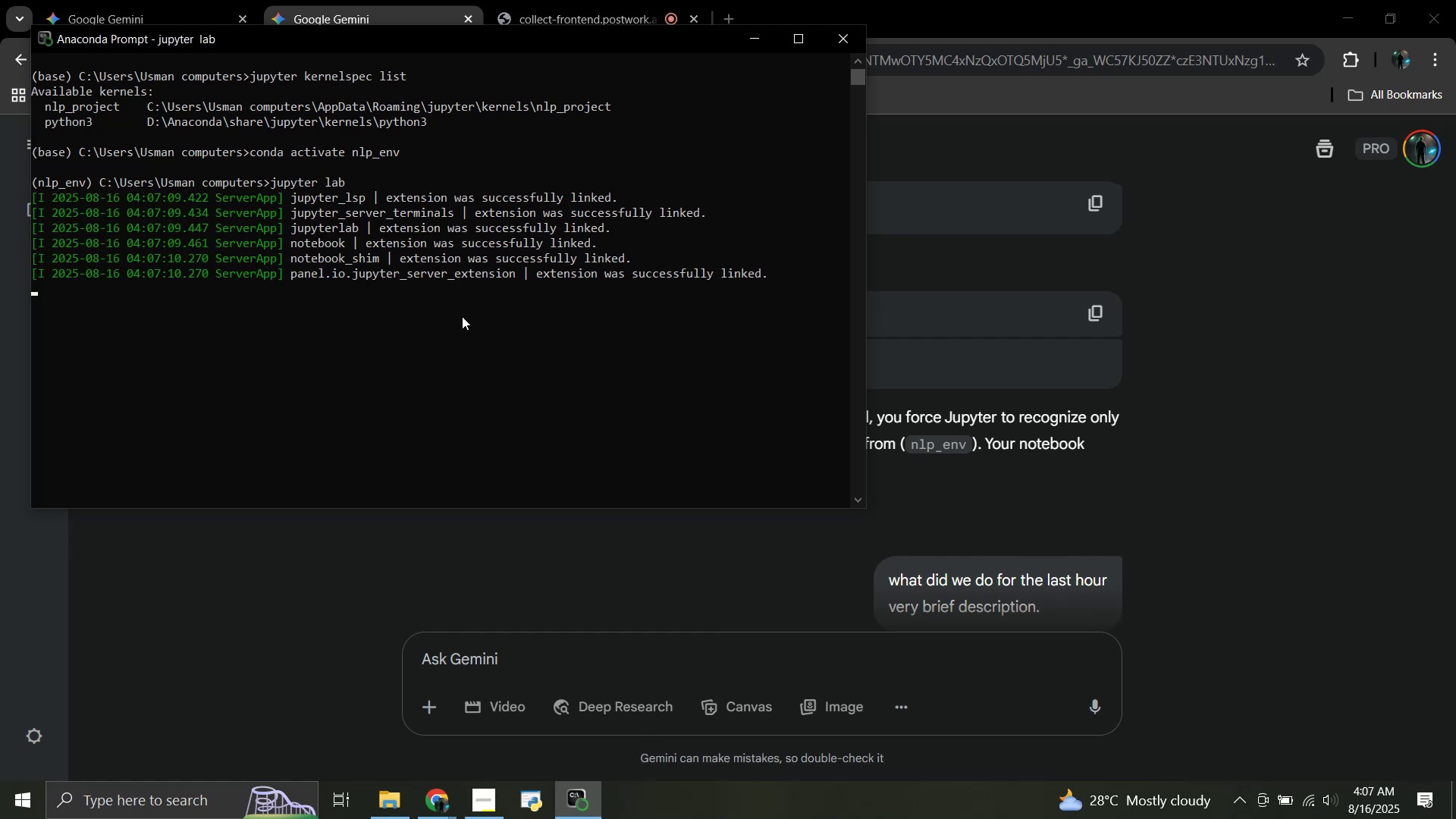 
left_click_drag(start_coordinate=[596, 0], to_coordinate=[142, 0])
 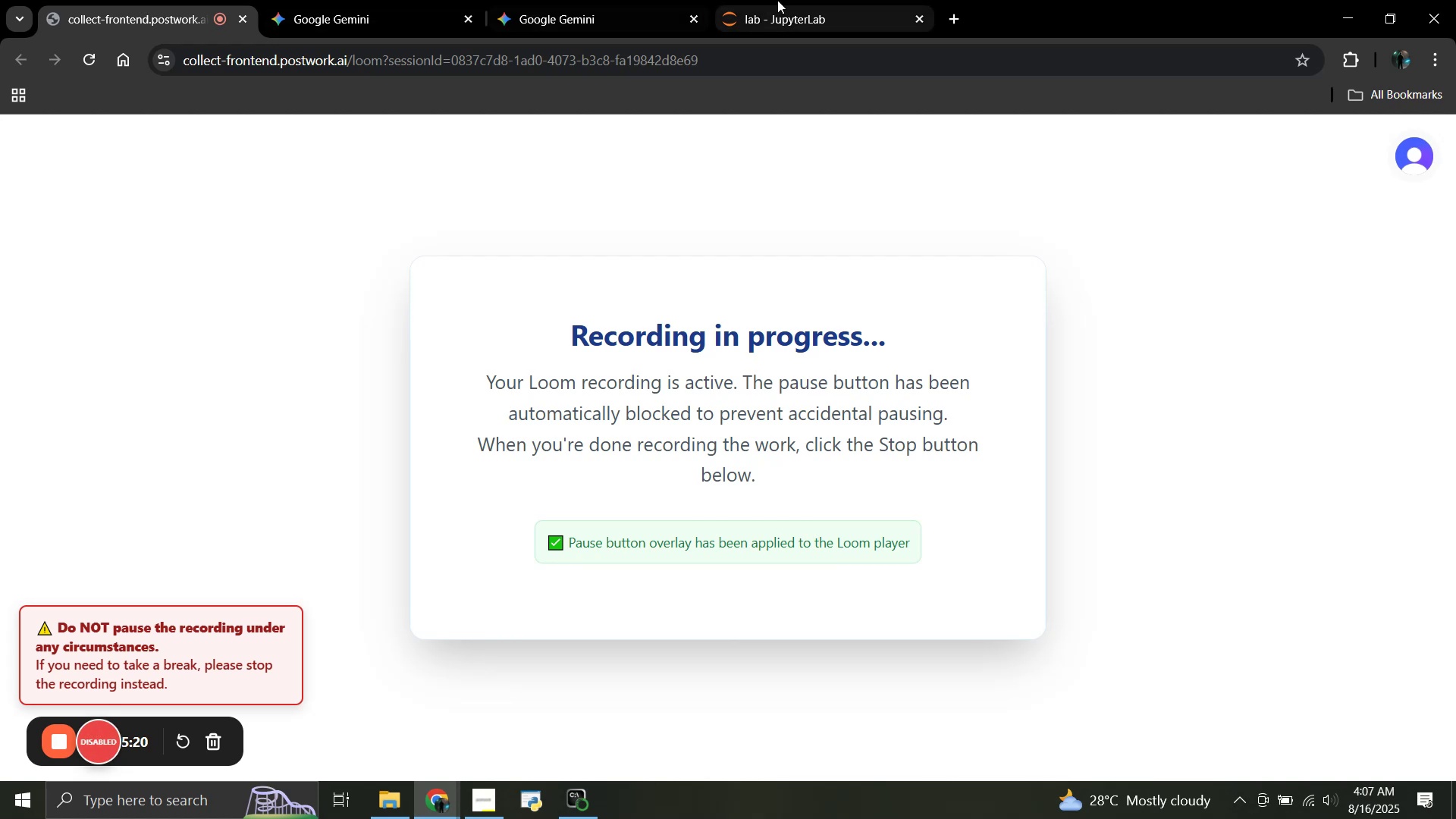 
left_click([780, 0])
 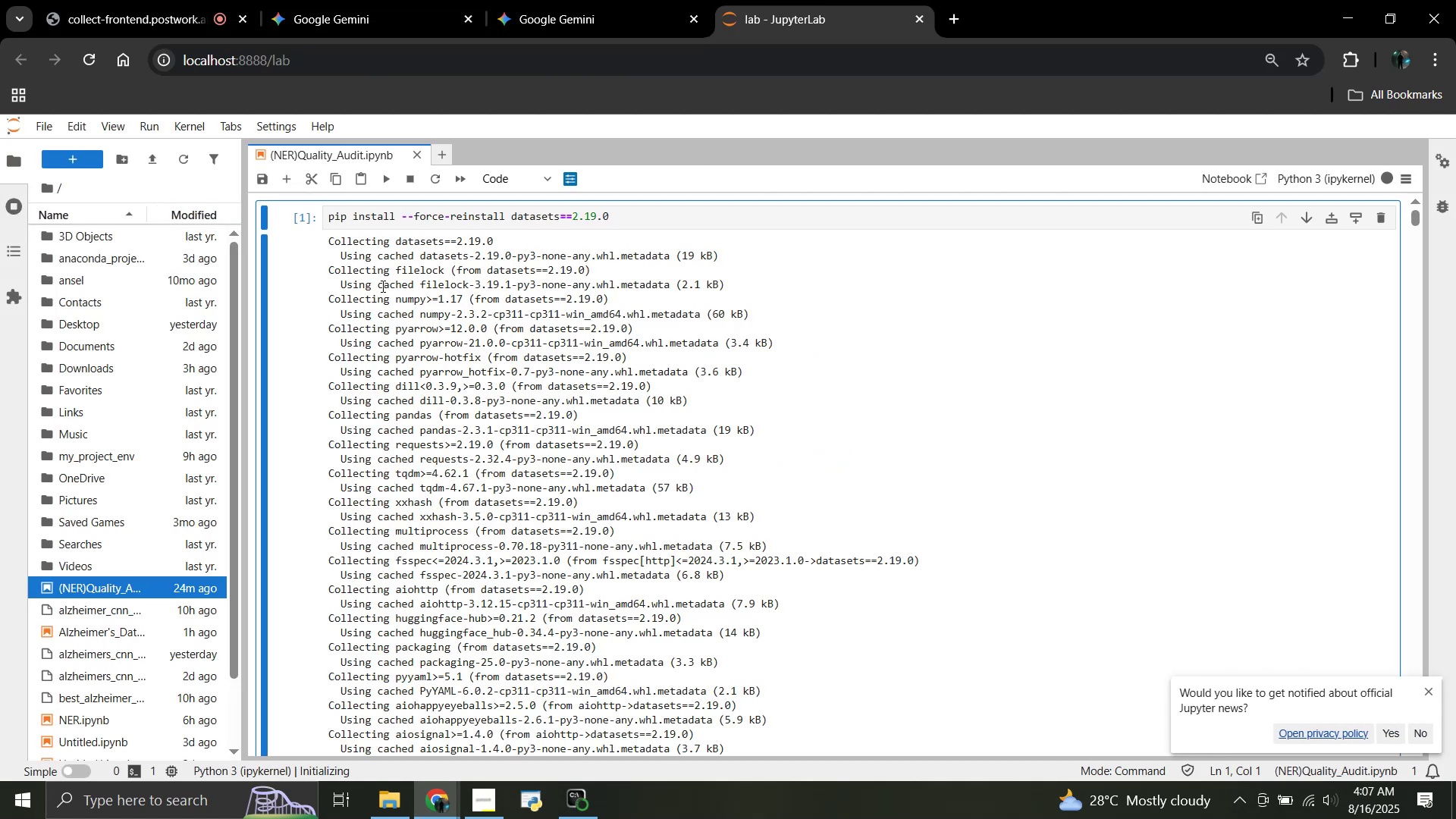 
scroll: coordinate [381, 287], scroll_direction: down, amount: 8.0
 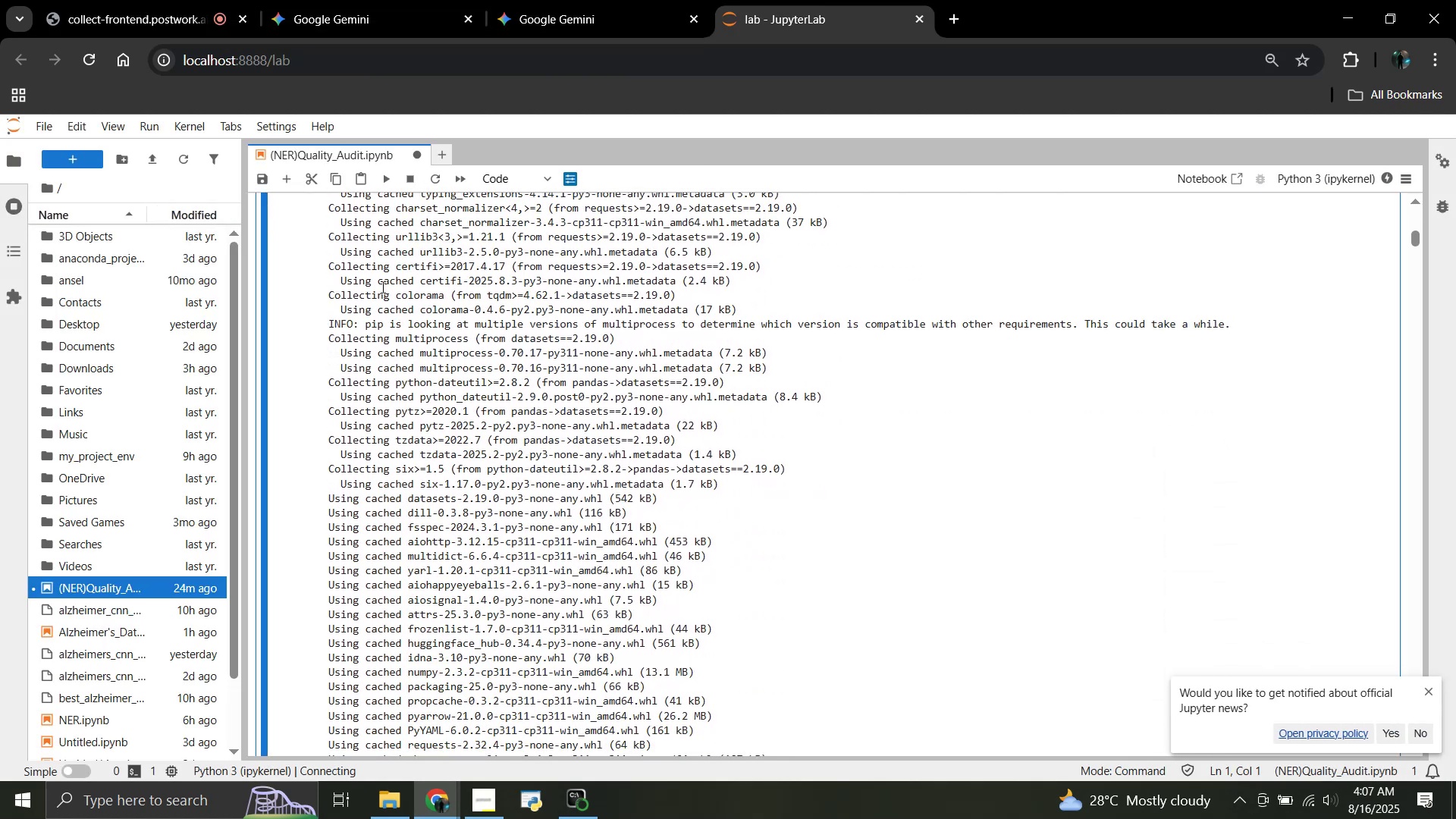 
scroll: coordinate [381, 287], scroll_direction: up, amount: 12.0
 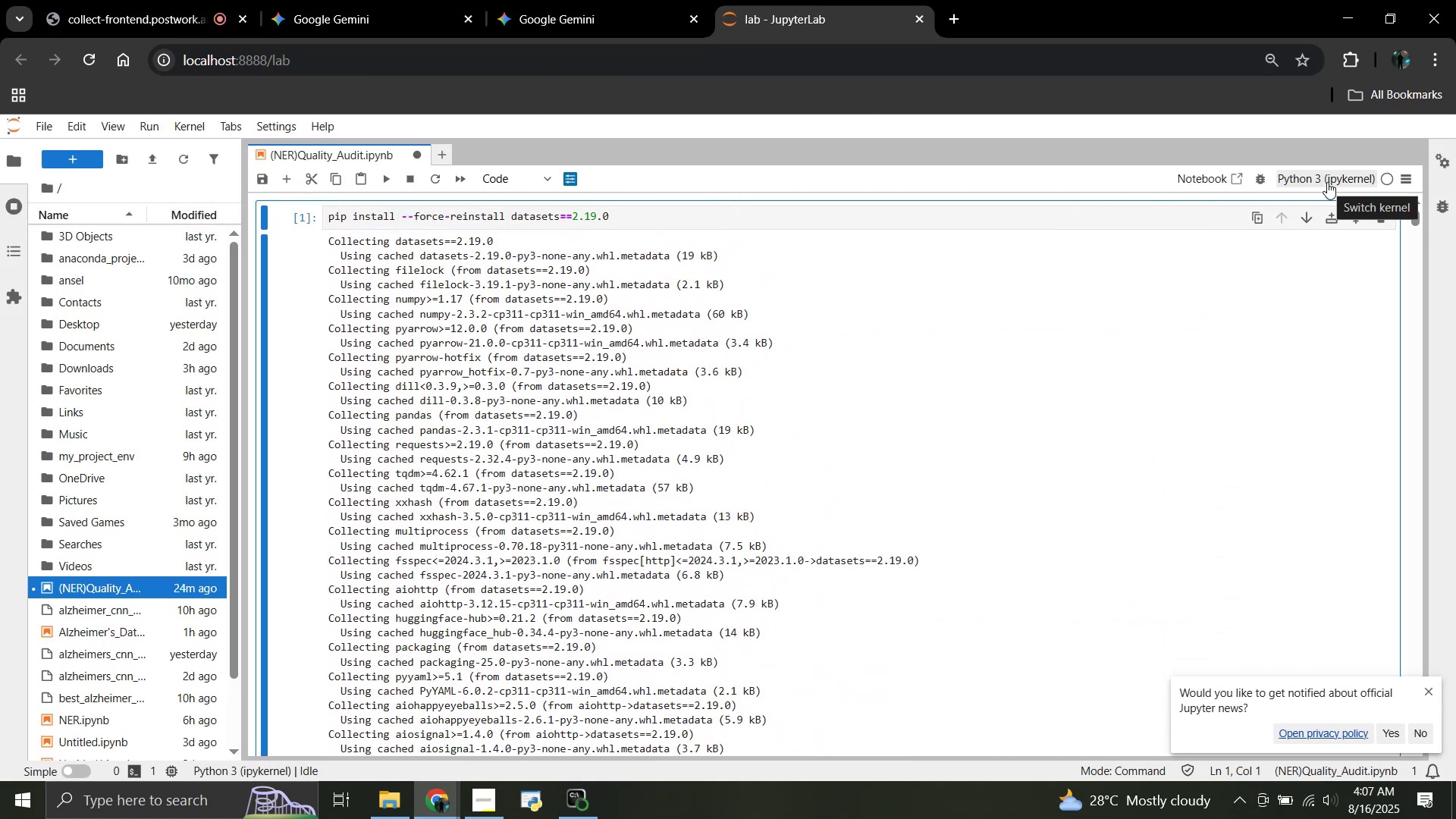 
left_click([1327, 182])
 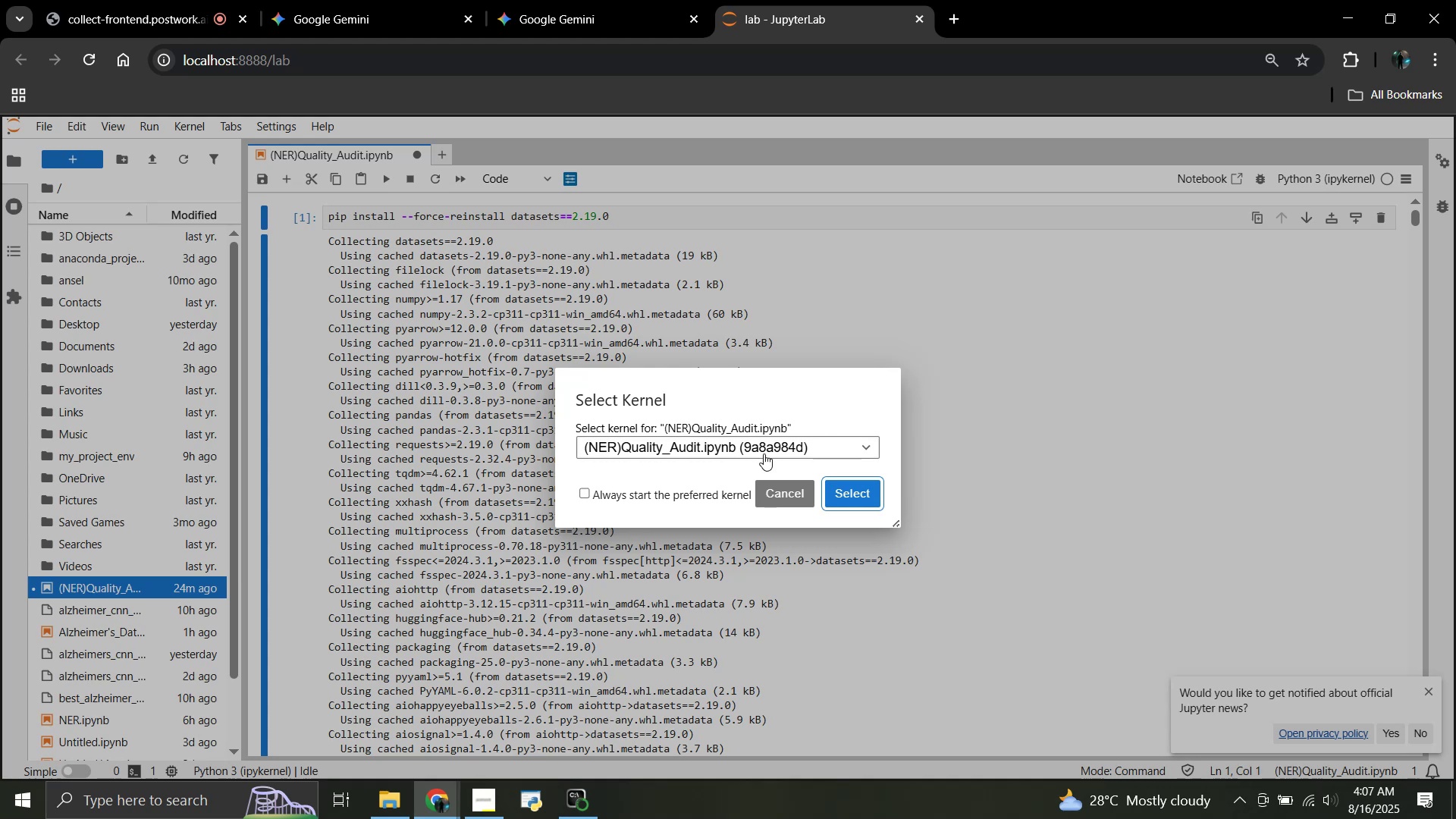 
left_click([764, 444])
 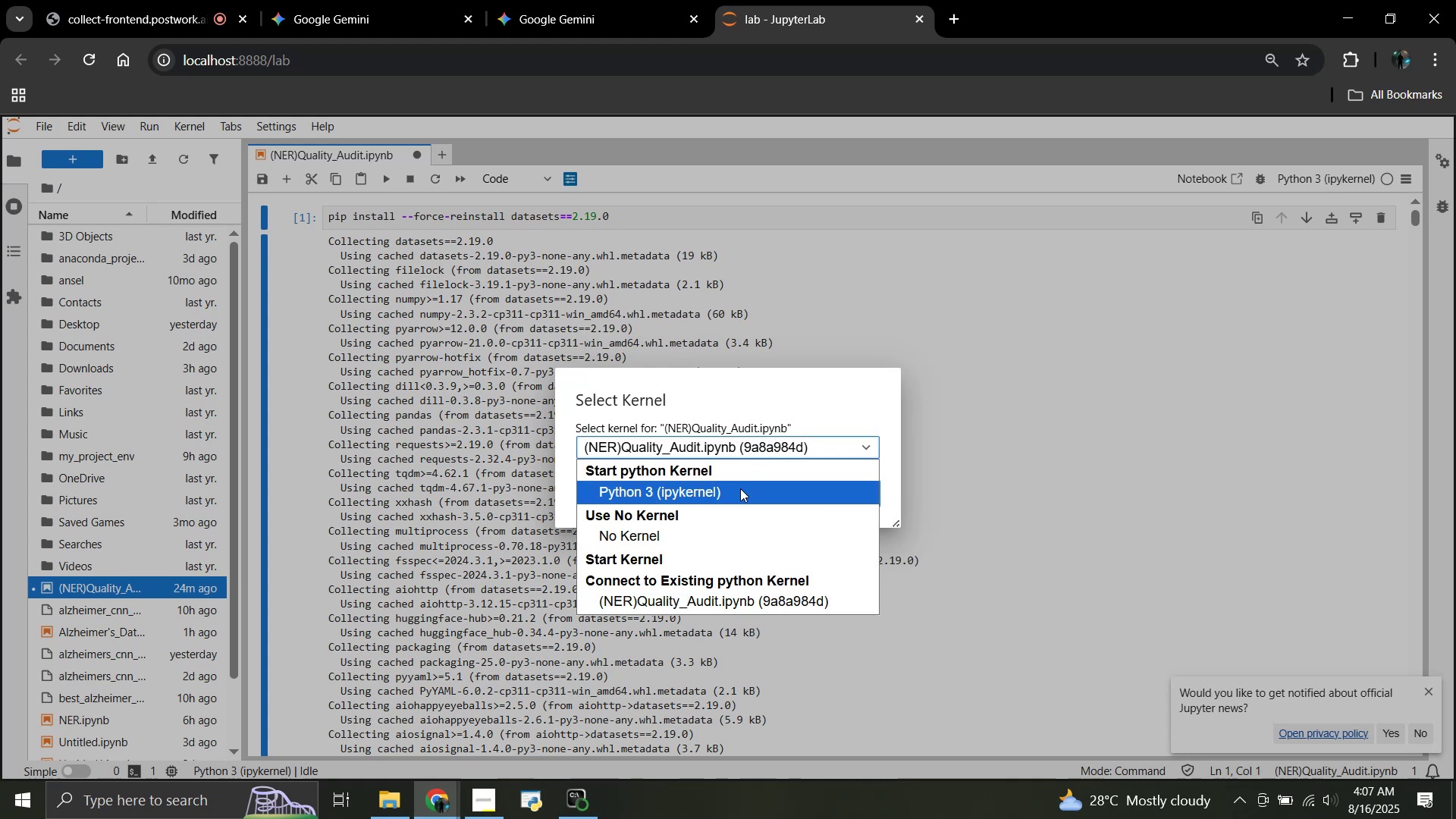 
wait(8.51)
 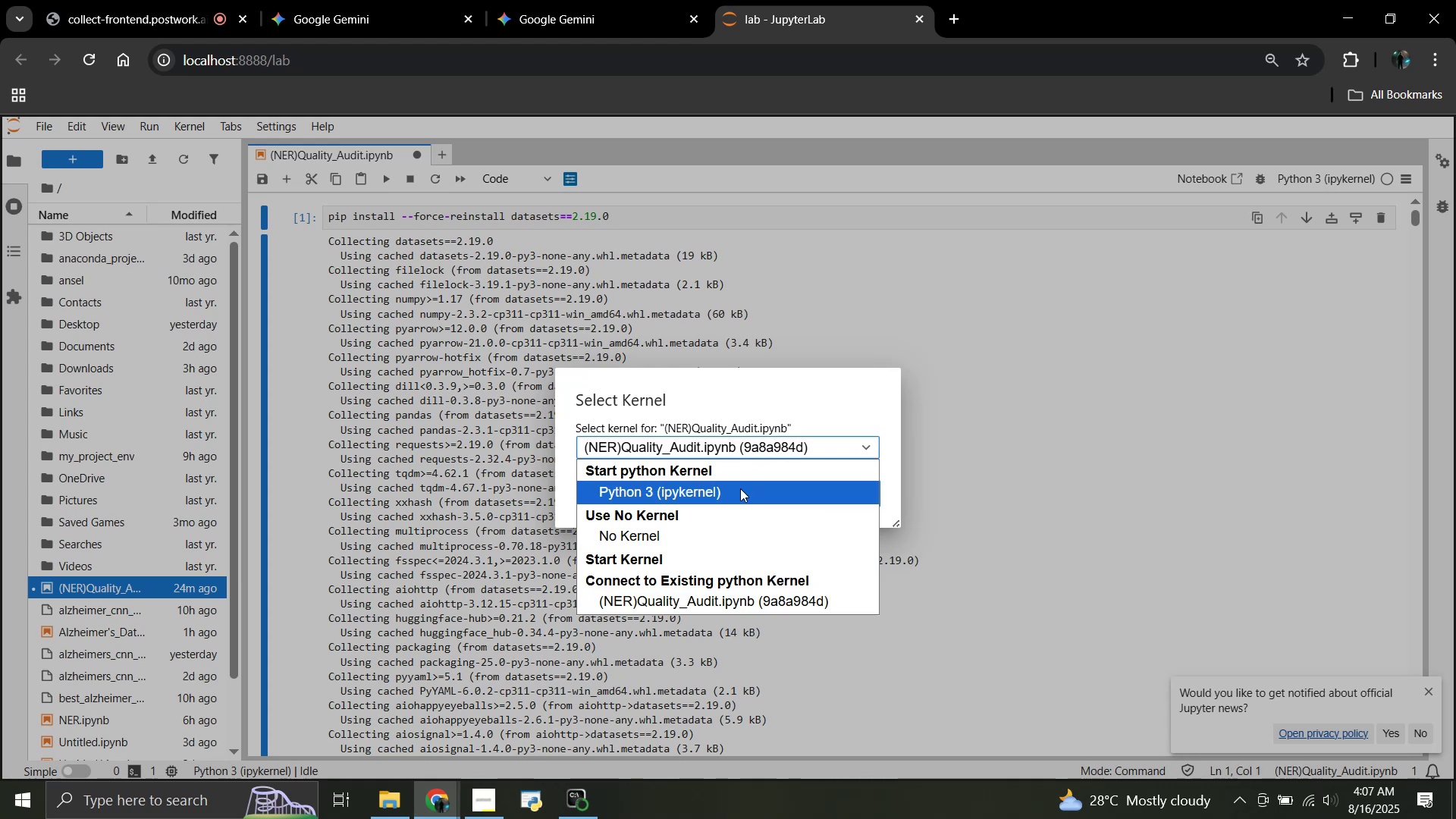 
left_click([802, 328])
 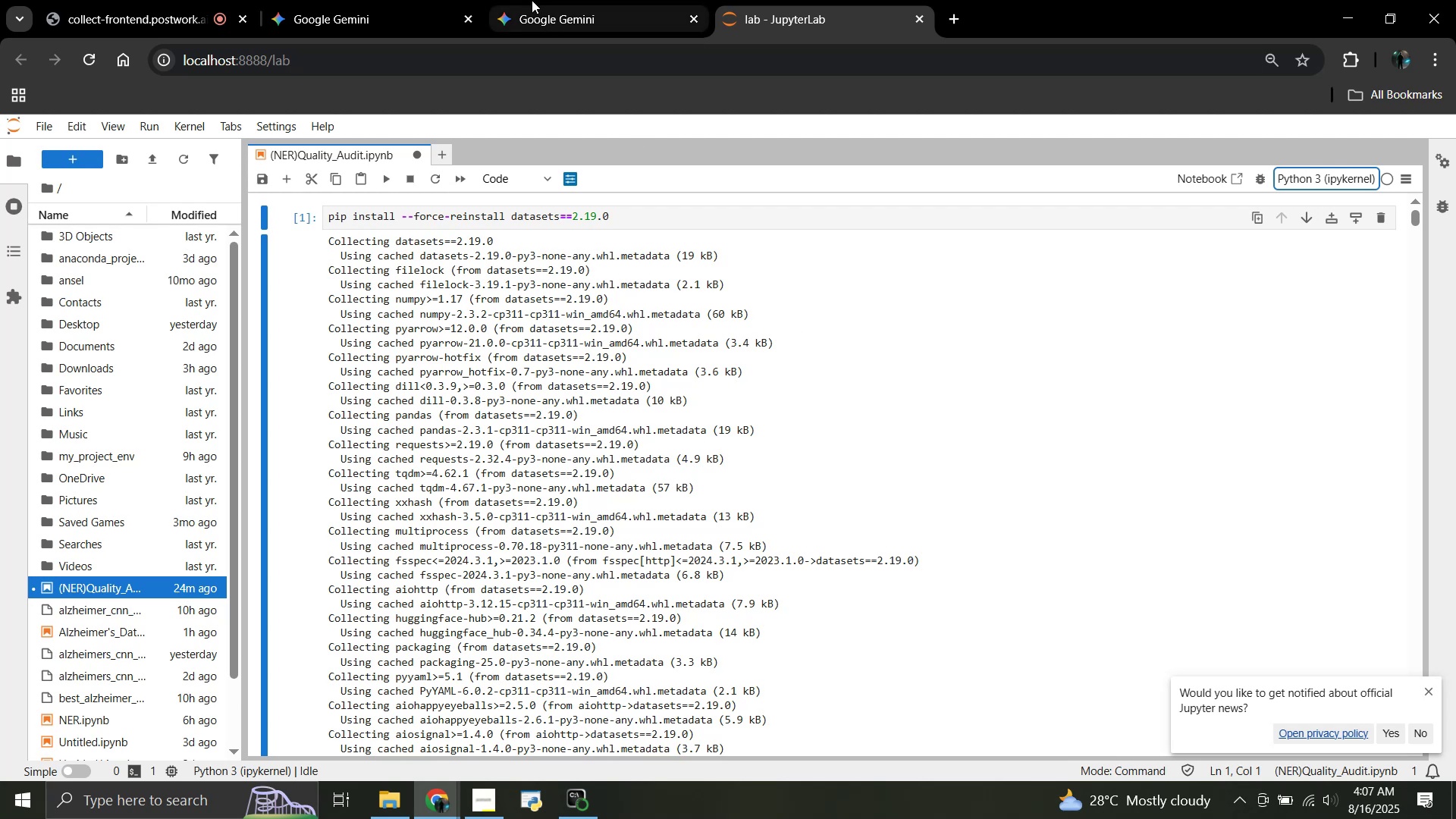 
left_click([532, 0])
 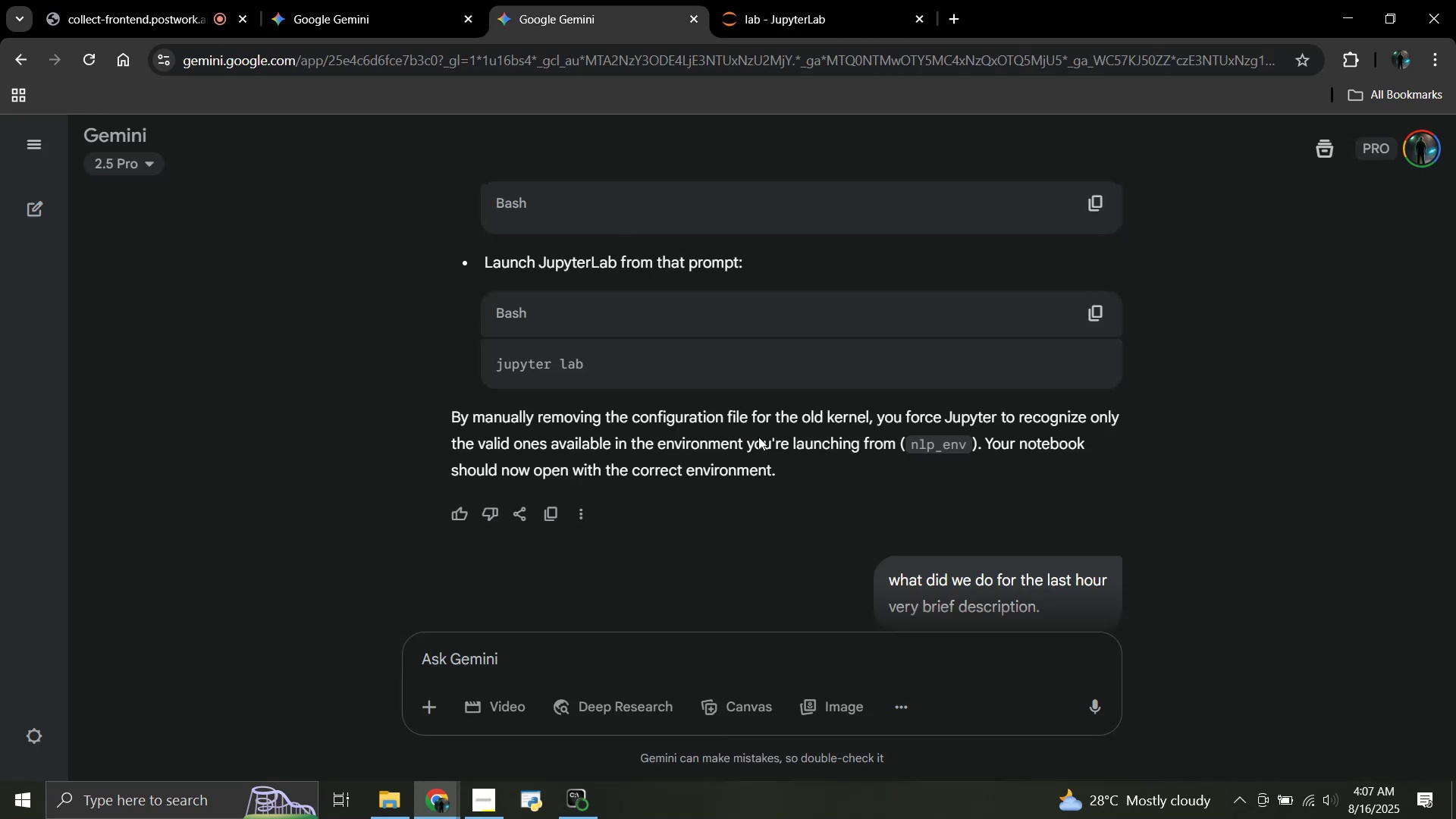 
left_click([782, 464])
 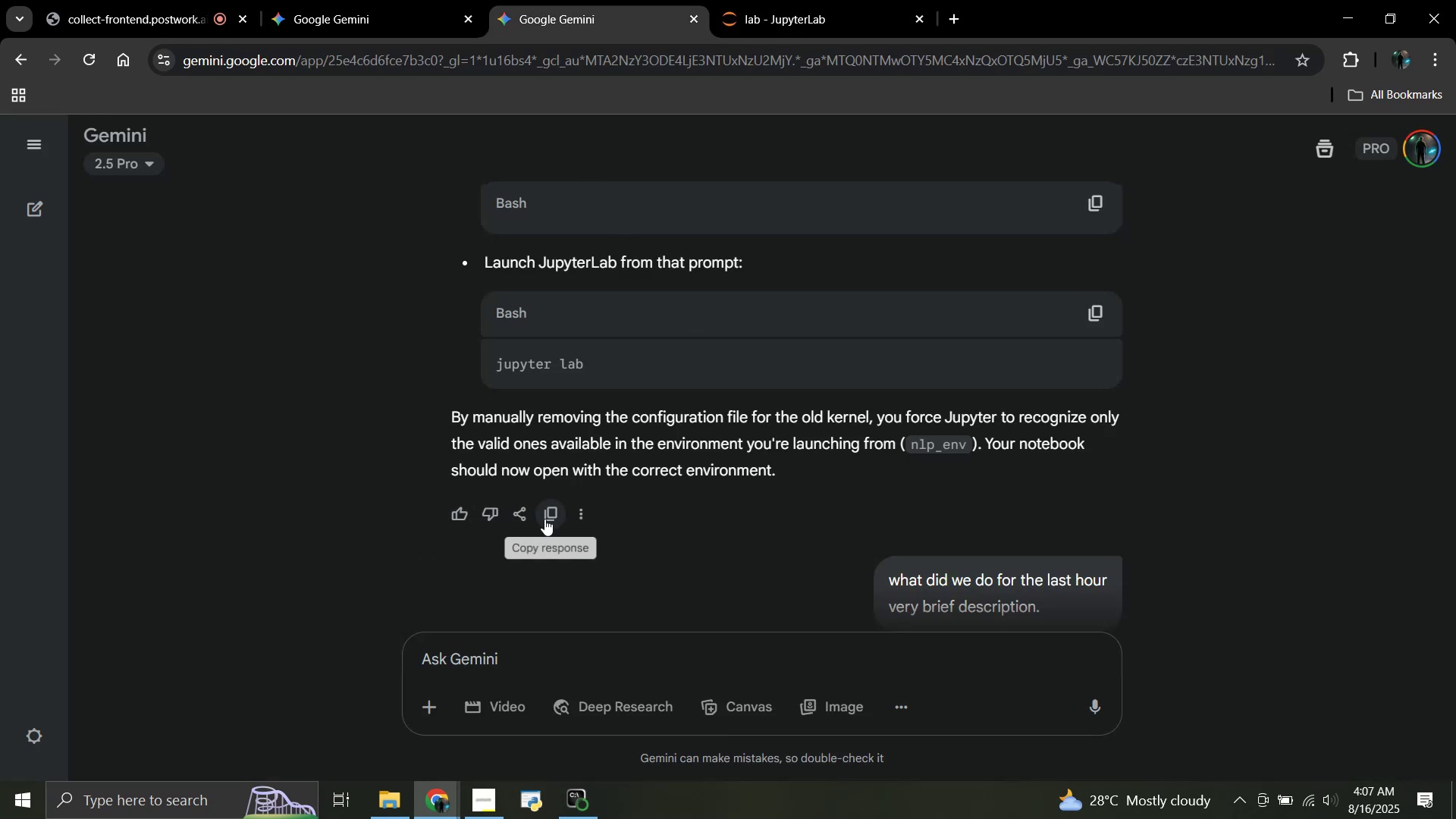 
left_click([549, 514])
 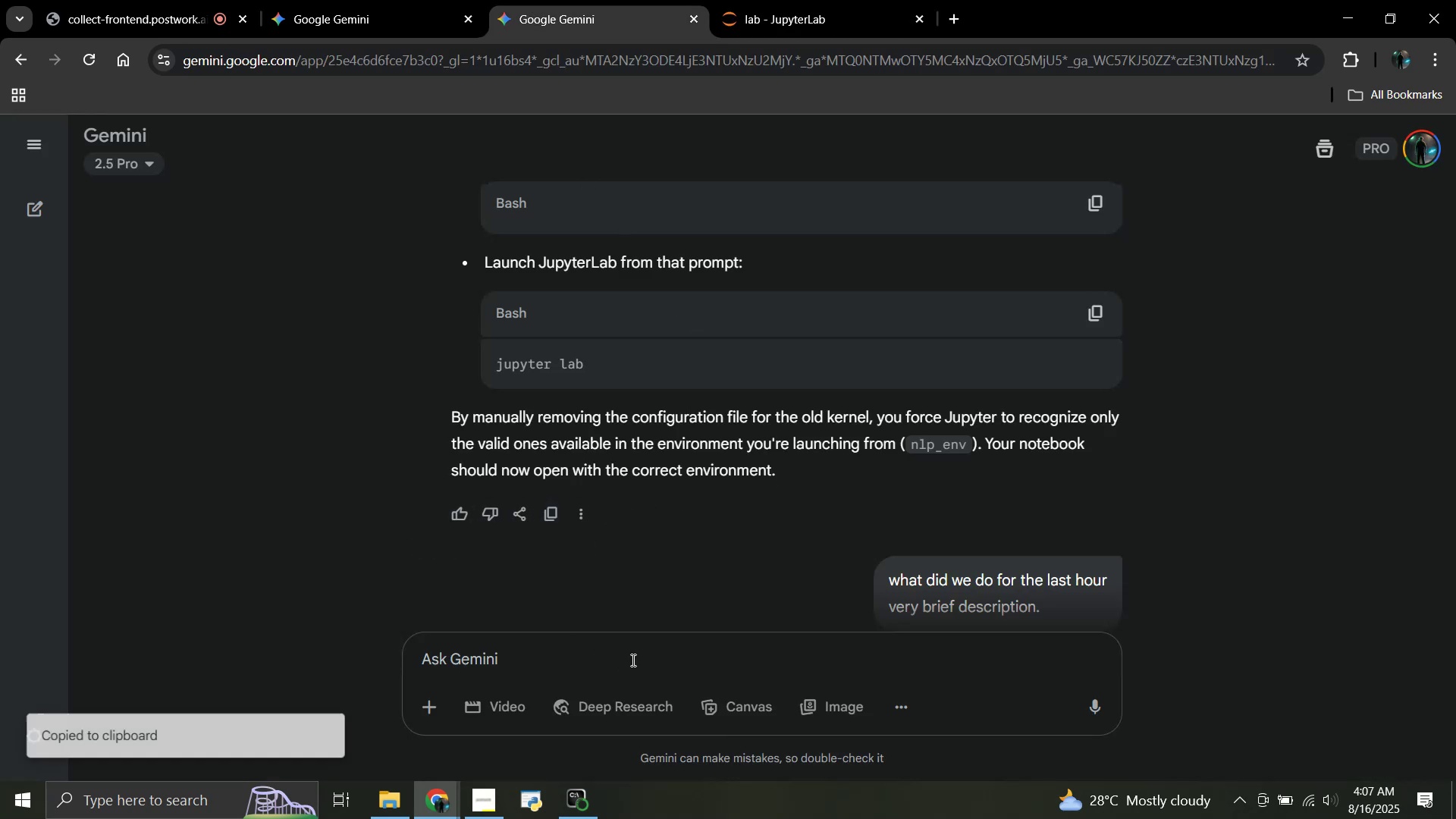 
left_click([637, 666])
 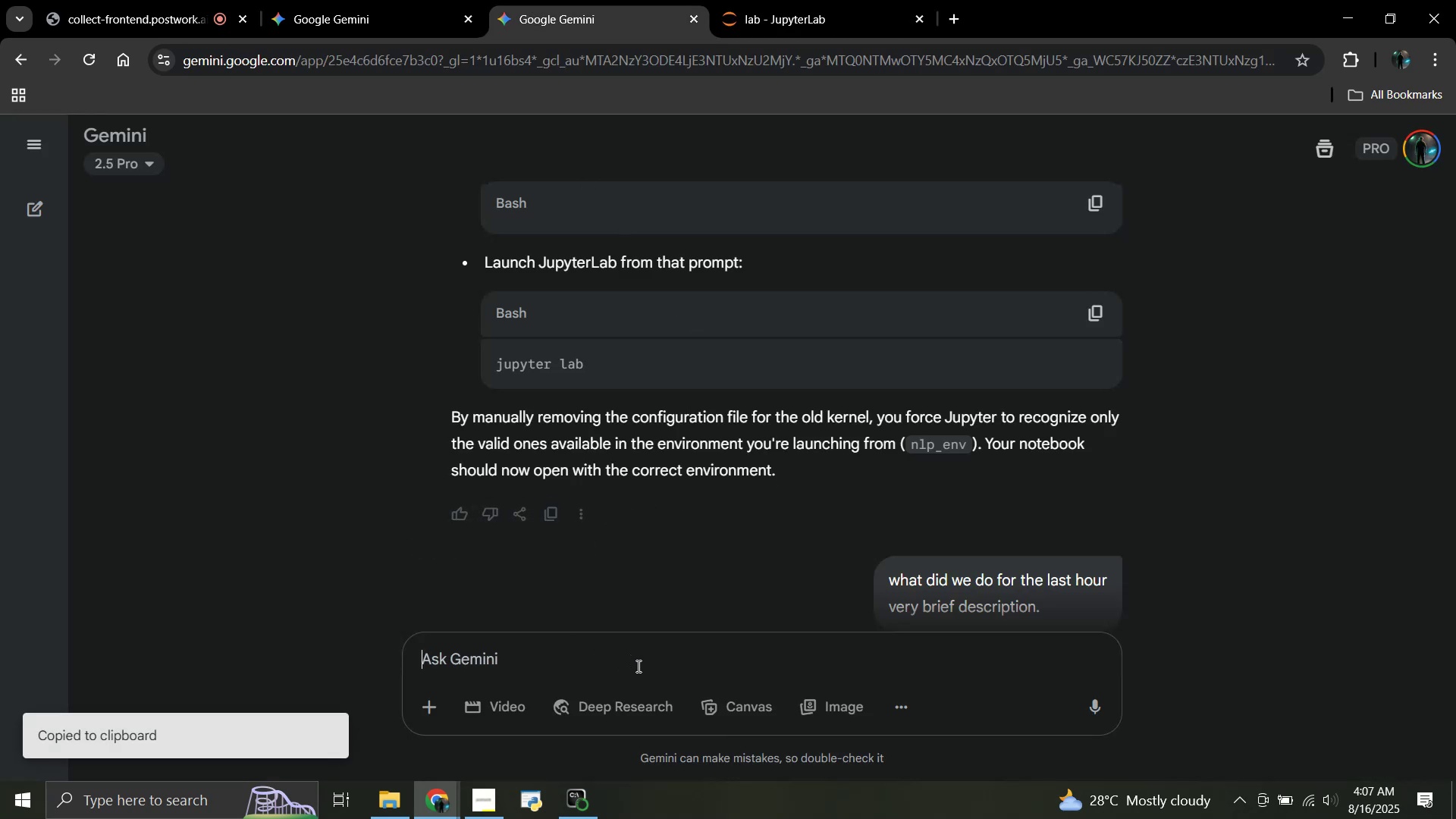 
key(Control+V)
 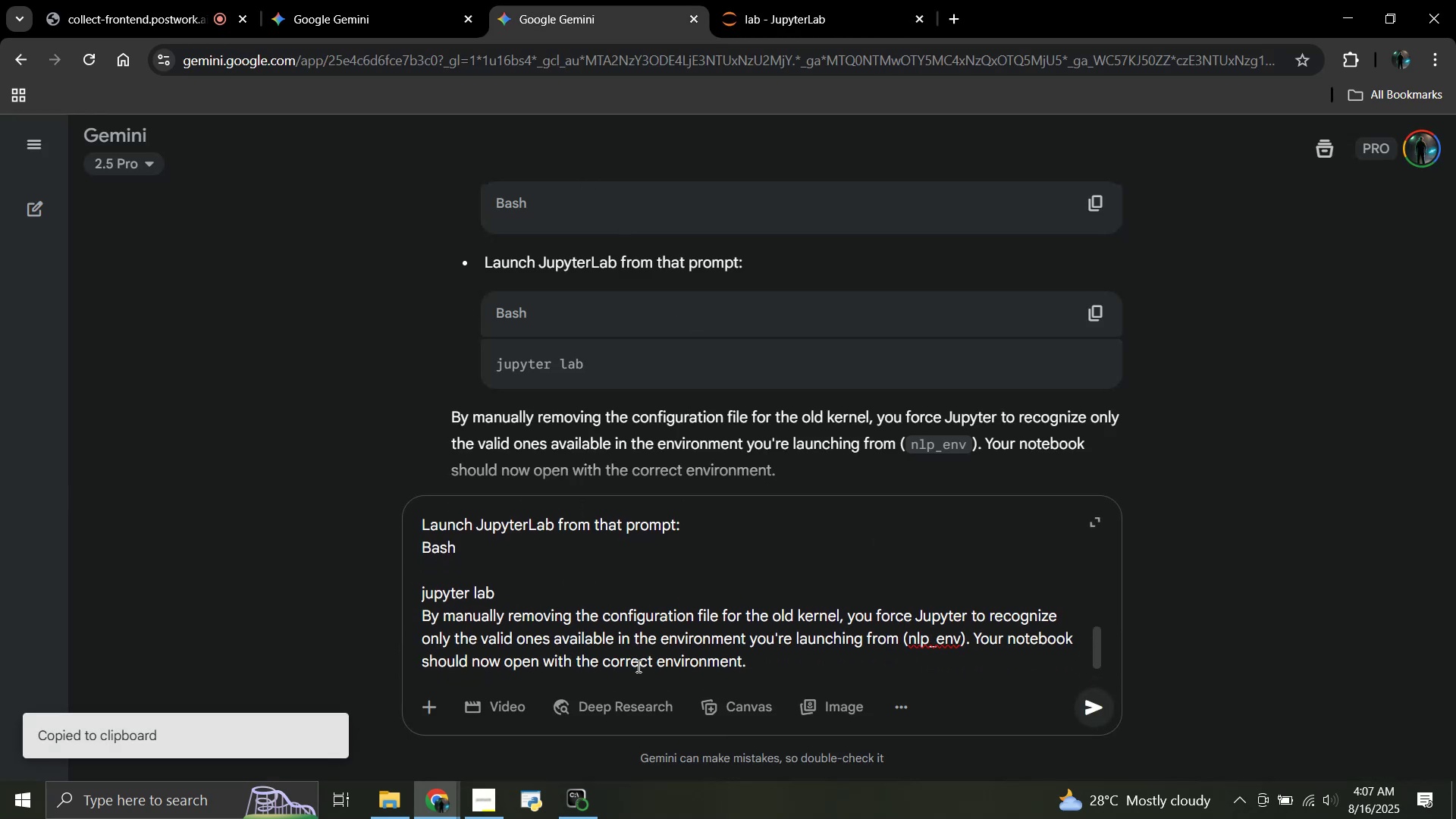 
key(Shift+Enter)
 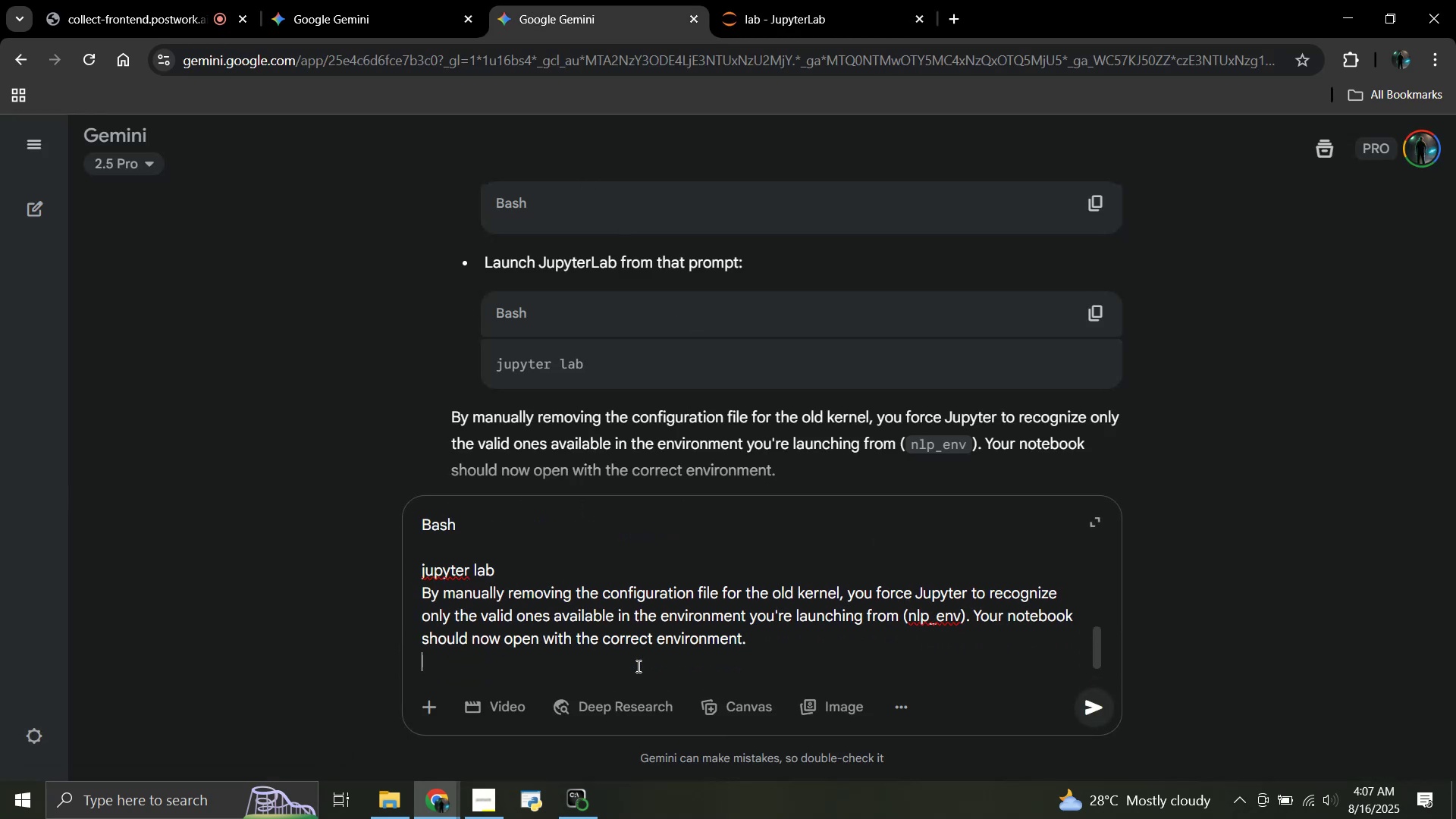 
key(Shift+Enter)
 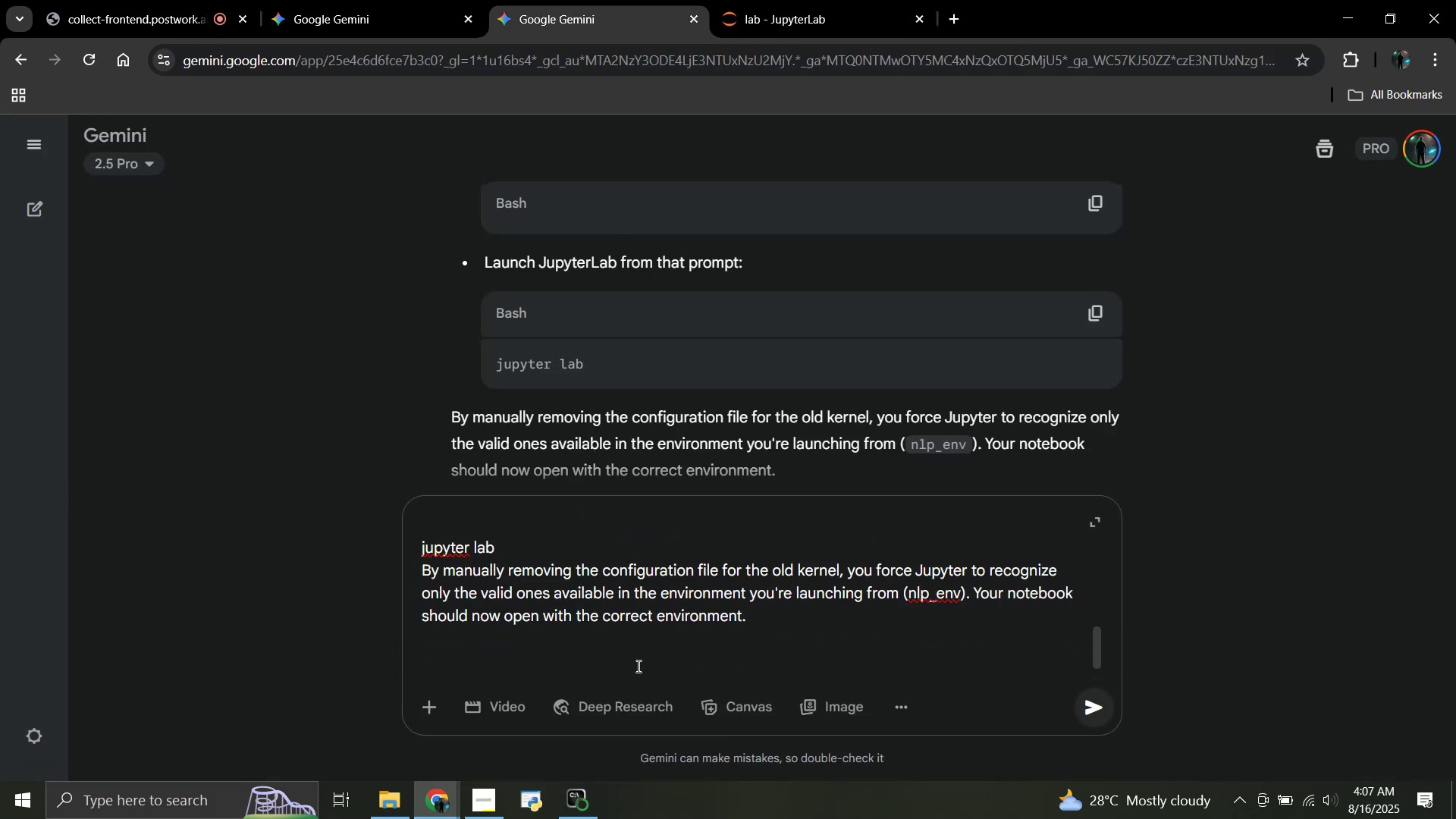 
type(now only )
 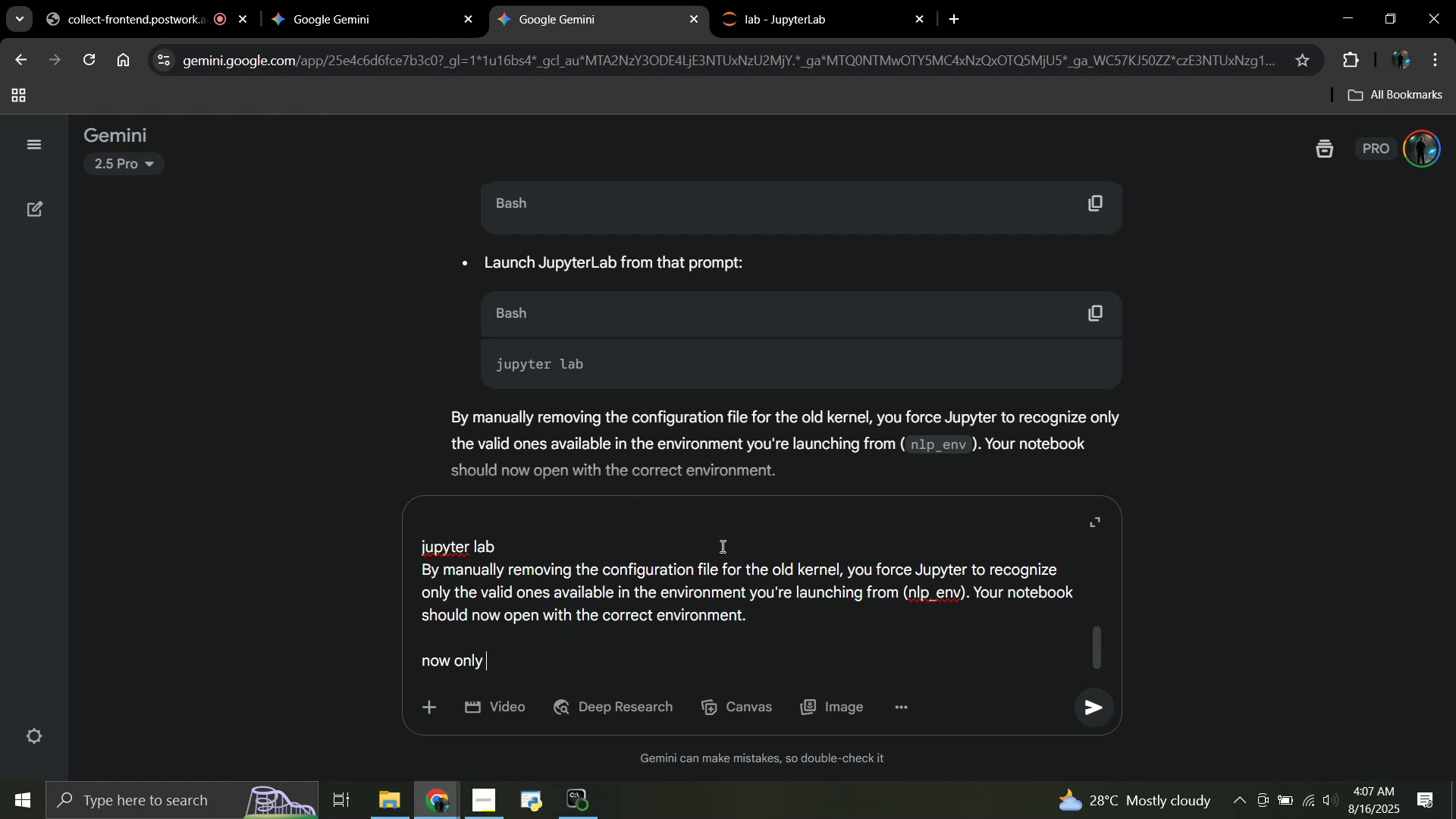 
left_click([774, 0])
 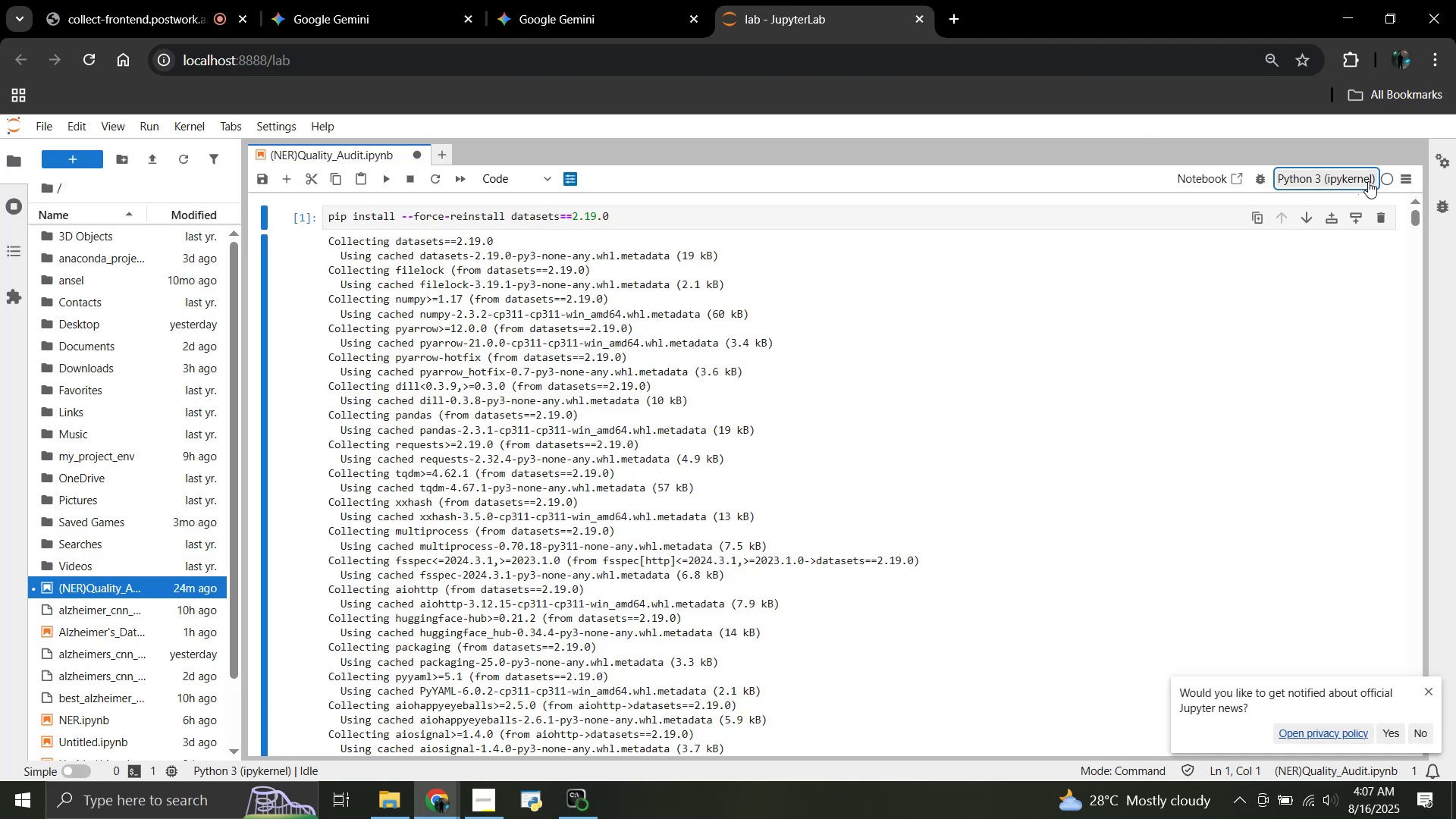 
left_click([1363, 180])
 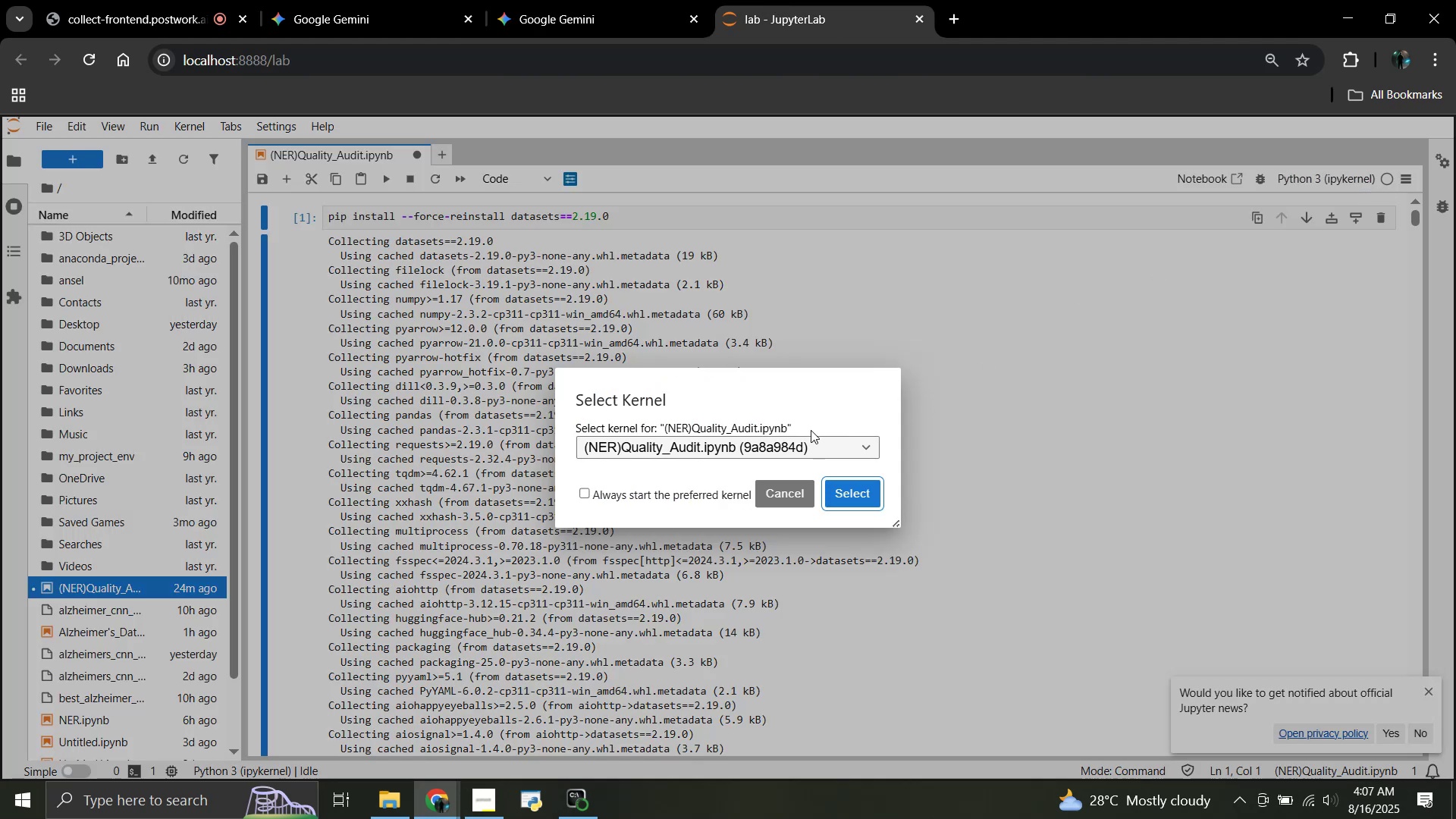 
left_click([811, 451])
 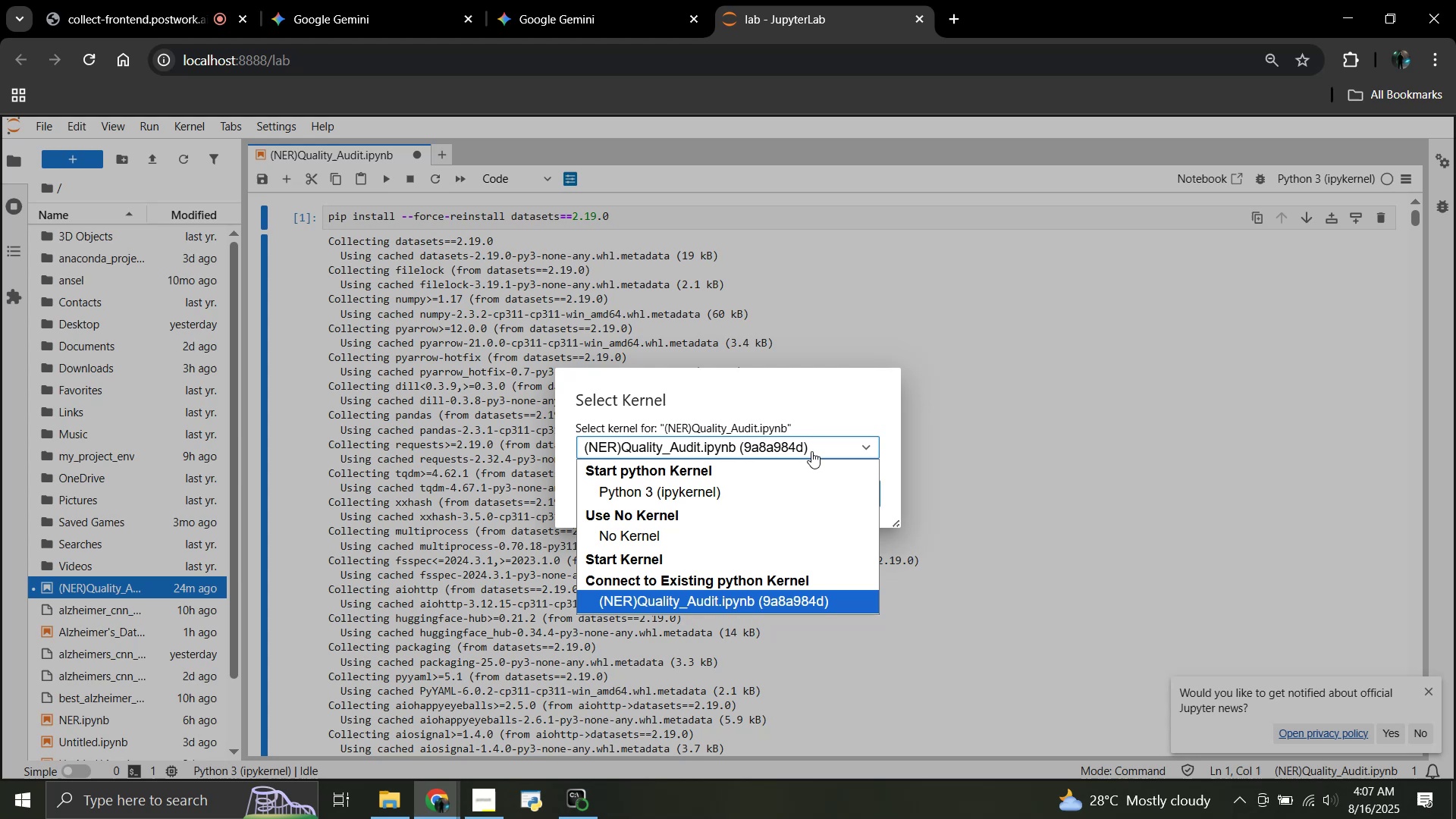 
wait(6.06)
 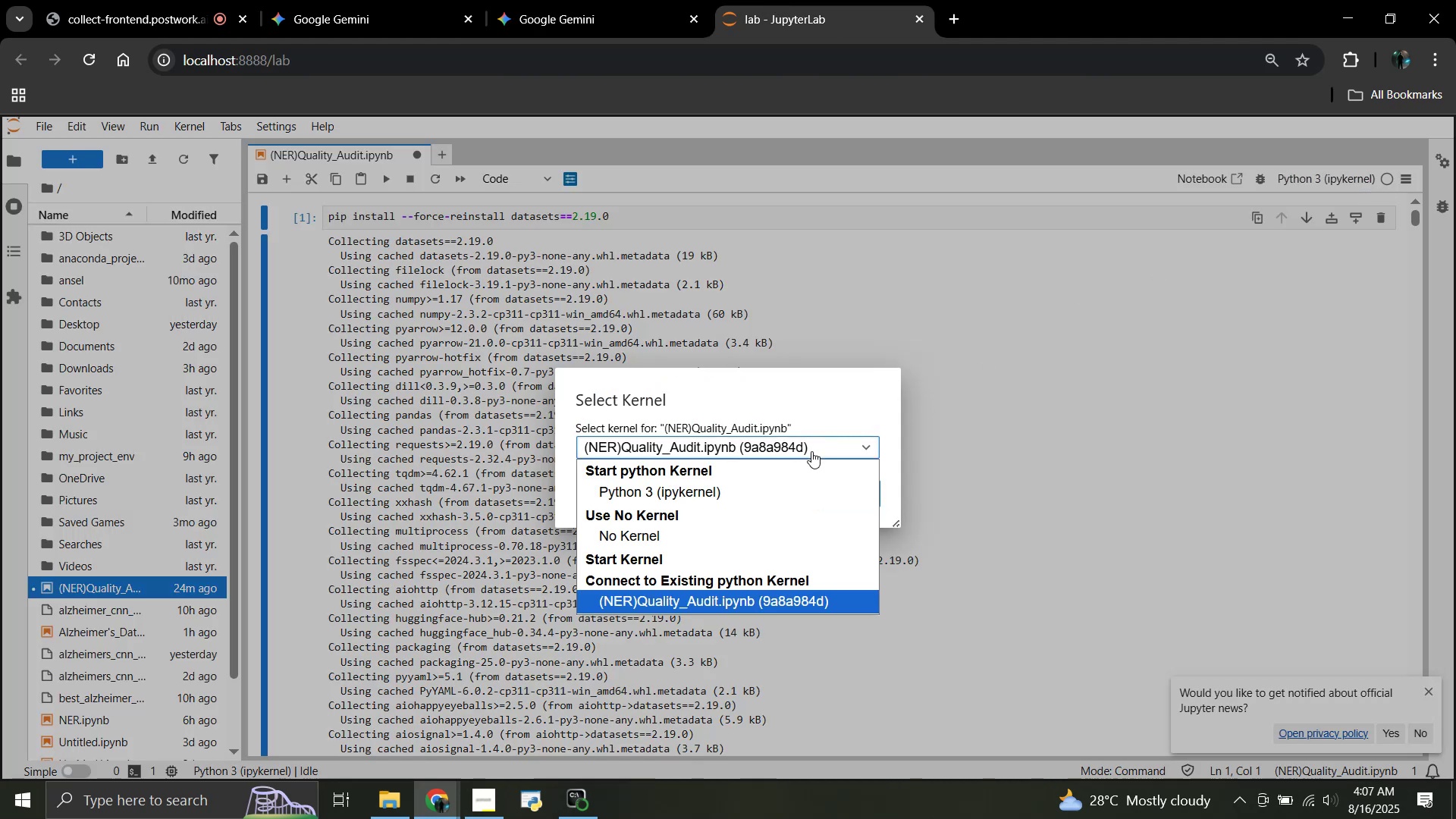 
left_click([585, 5])
 